 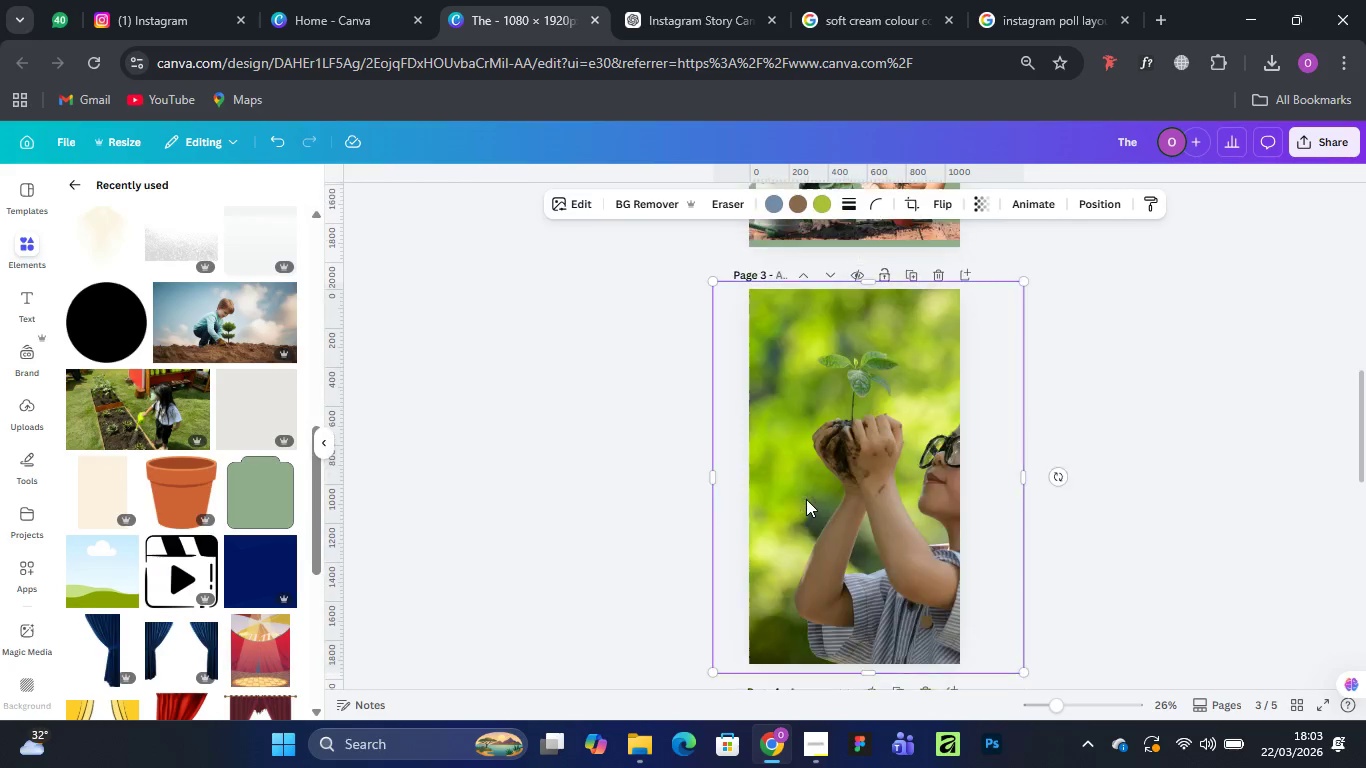 
key(Delete)
 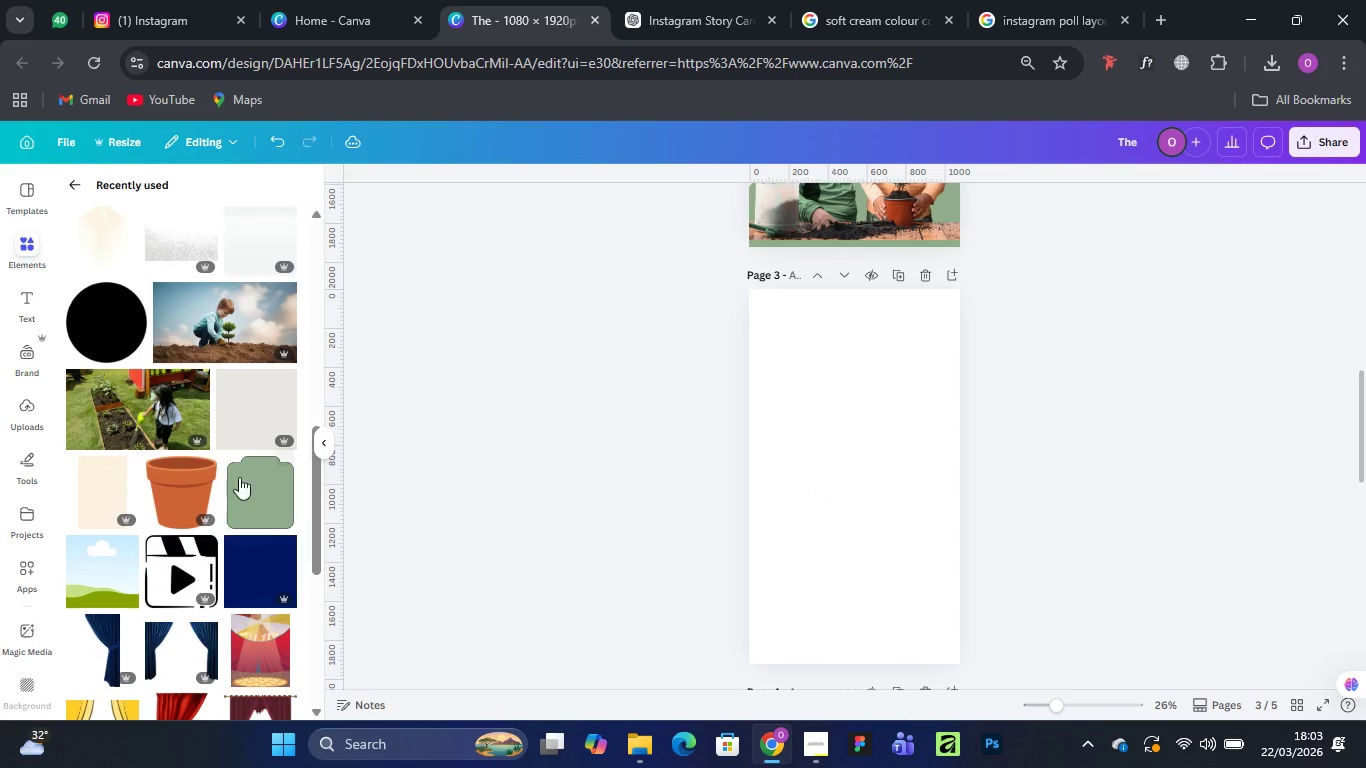 
scroll: coordinate [174, 313], scroll_direction: up, amount: 11.0
 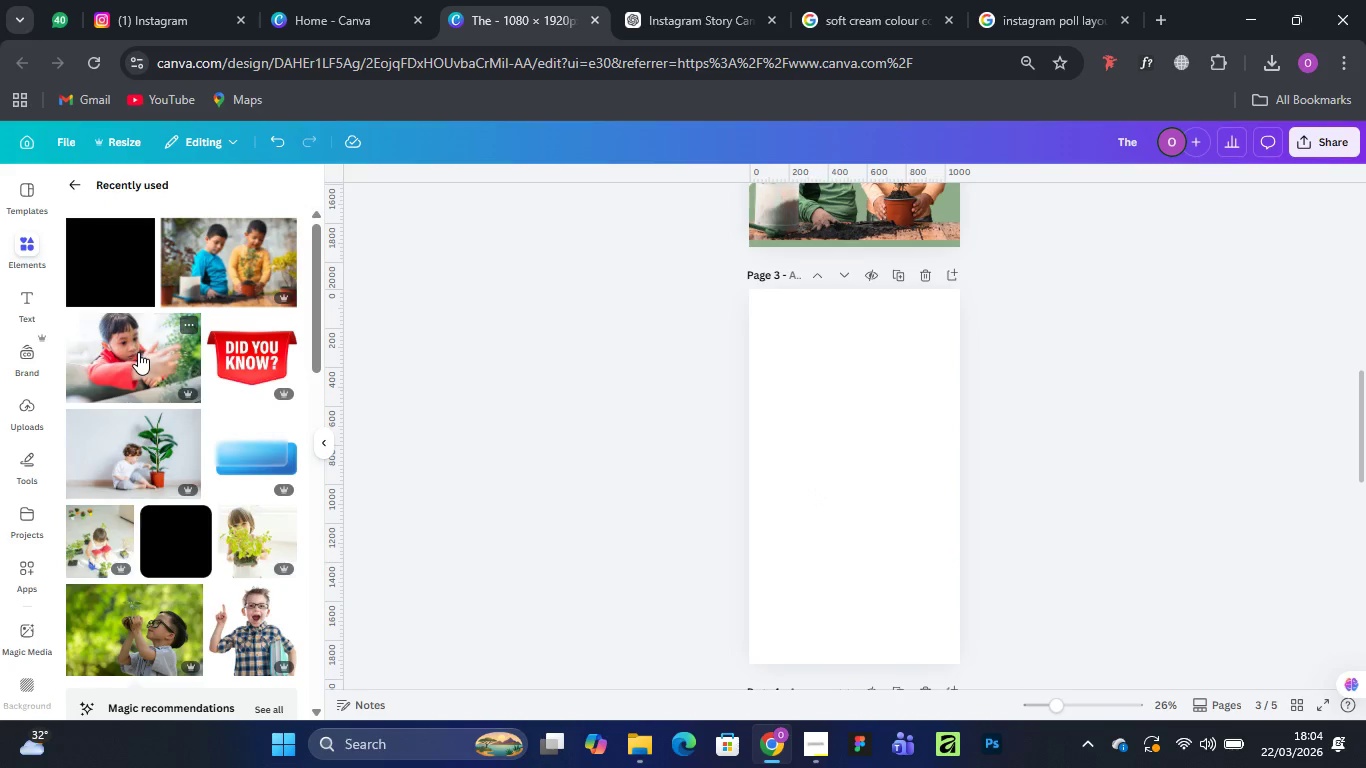 
left_click([138, 352])
 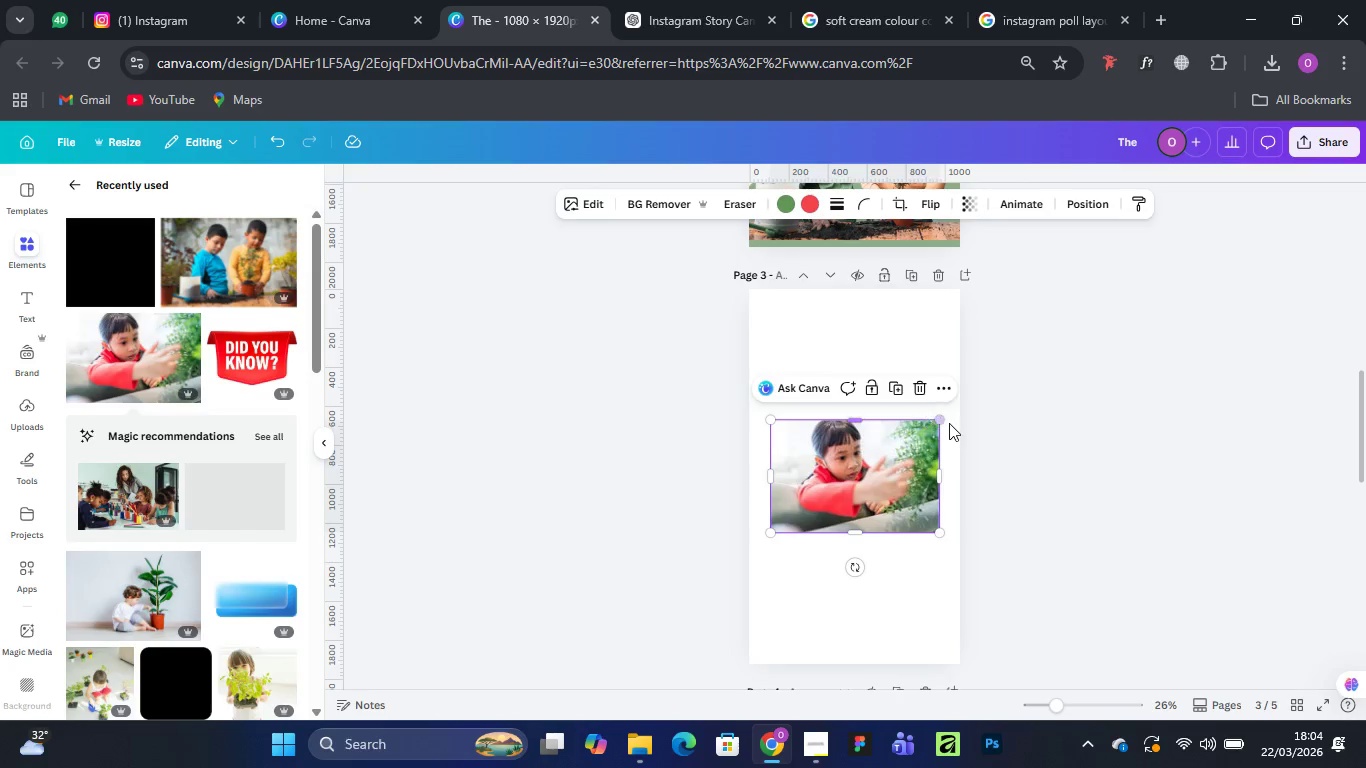 
left_click_drag(start_coordinate=[940, 418], to_coordinate=[1033, 315])
 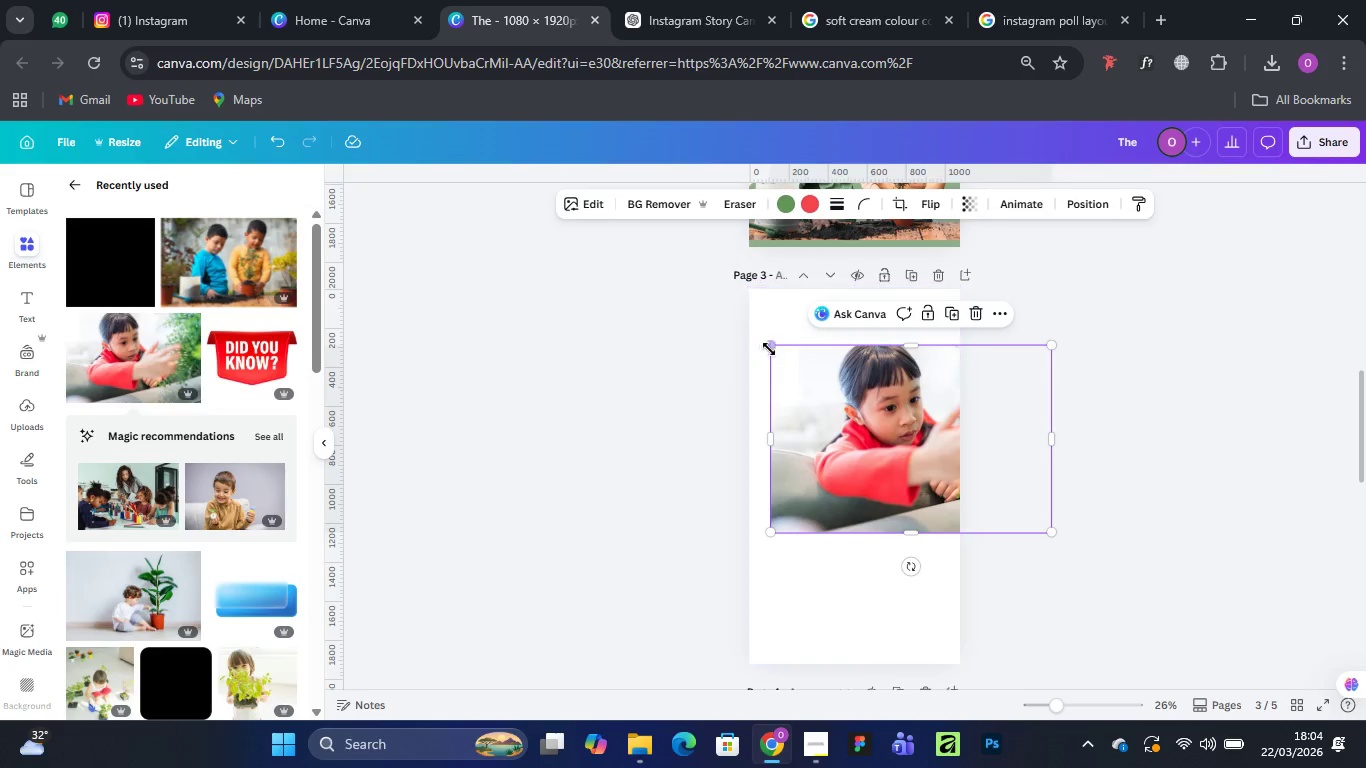 
left_click_drag(start_coordinate=[777, 349], to_coordinate=[723, 281])
 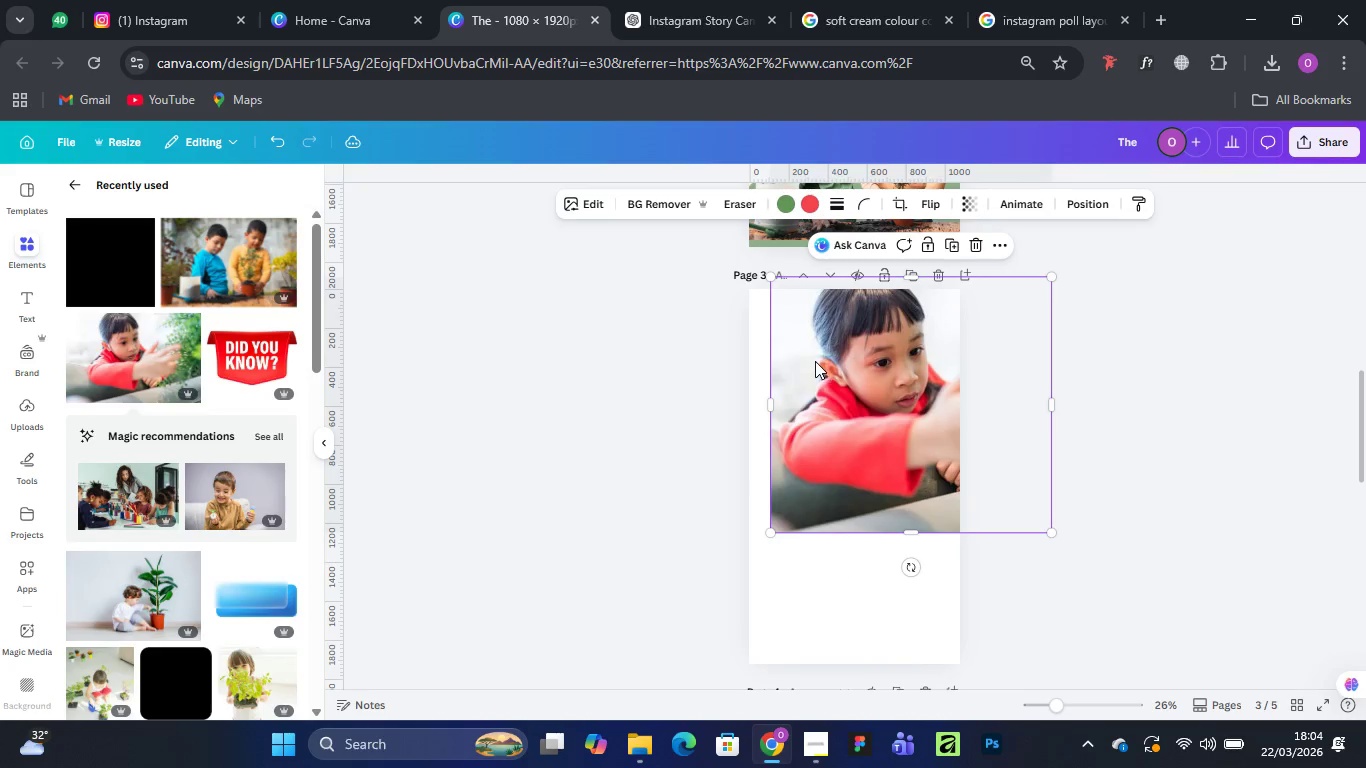 
left_click_drag(start_coordinate=[816, 360], to_coordinate=[788, 365])
 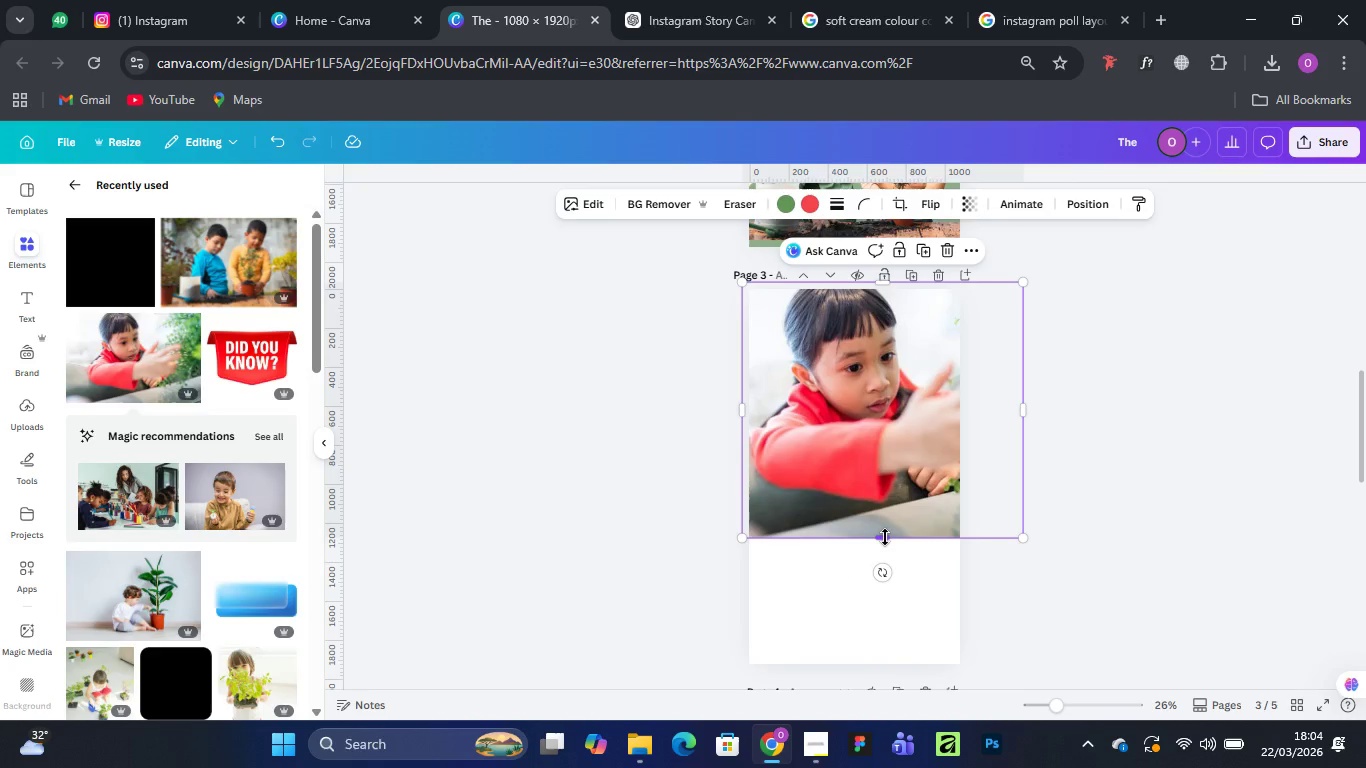 
left_click_drag(start_coordinate=[885, 537], to_coordinate=[902, 627])
 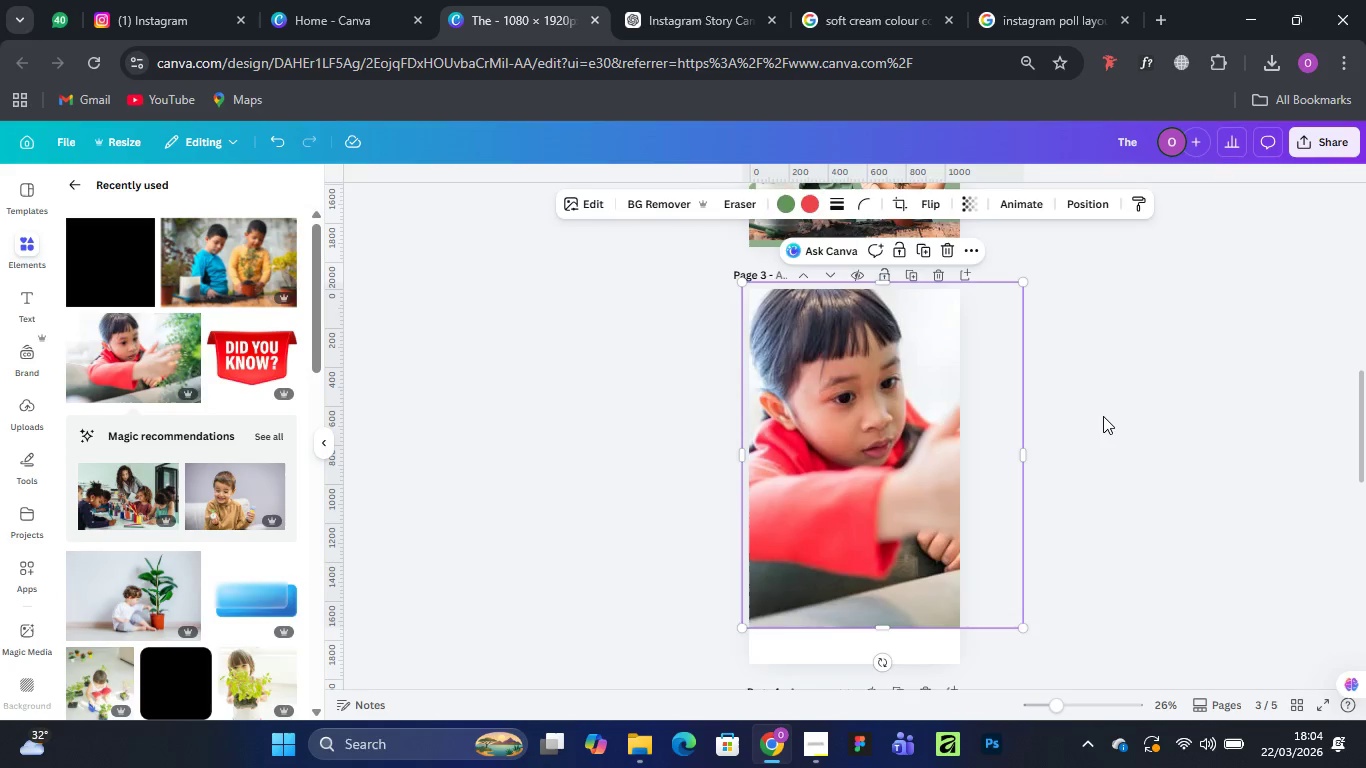 
left_click([1103, 416])
 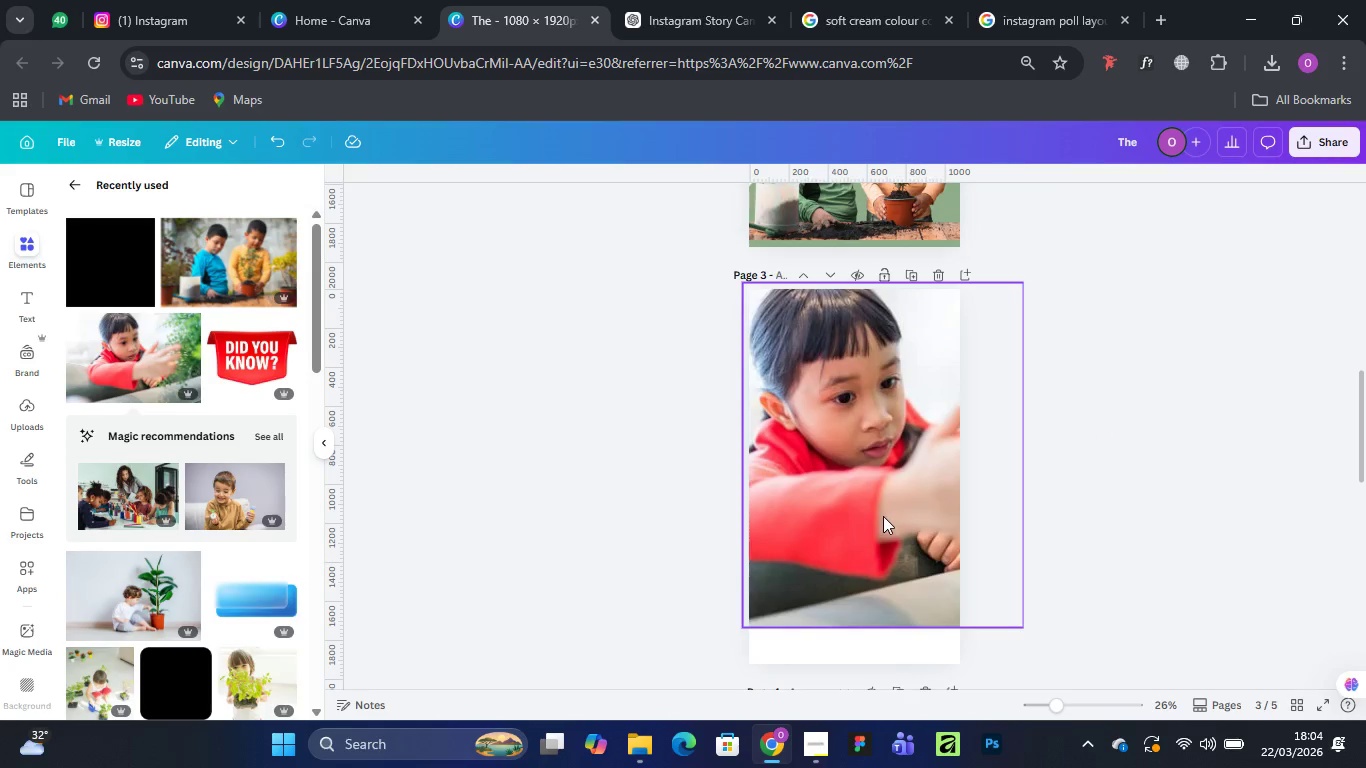 
left_click([883, 516])
 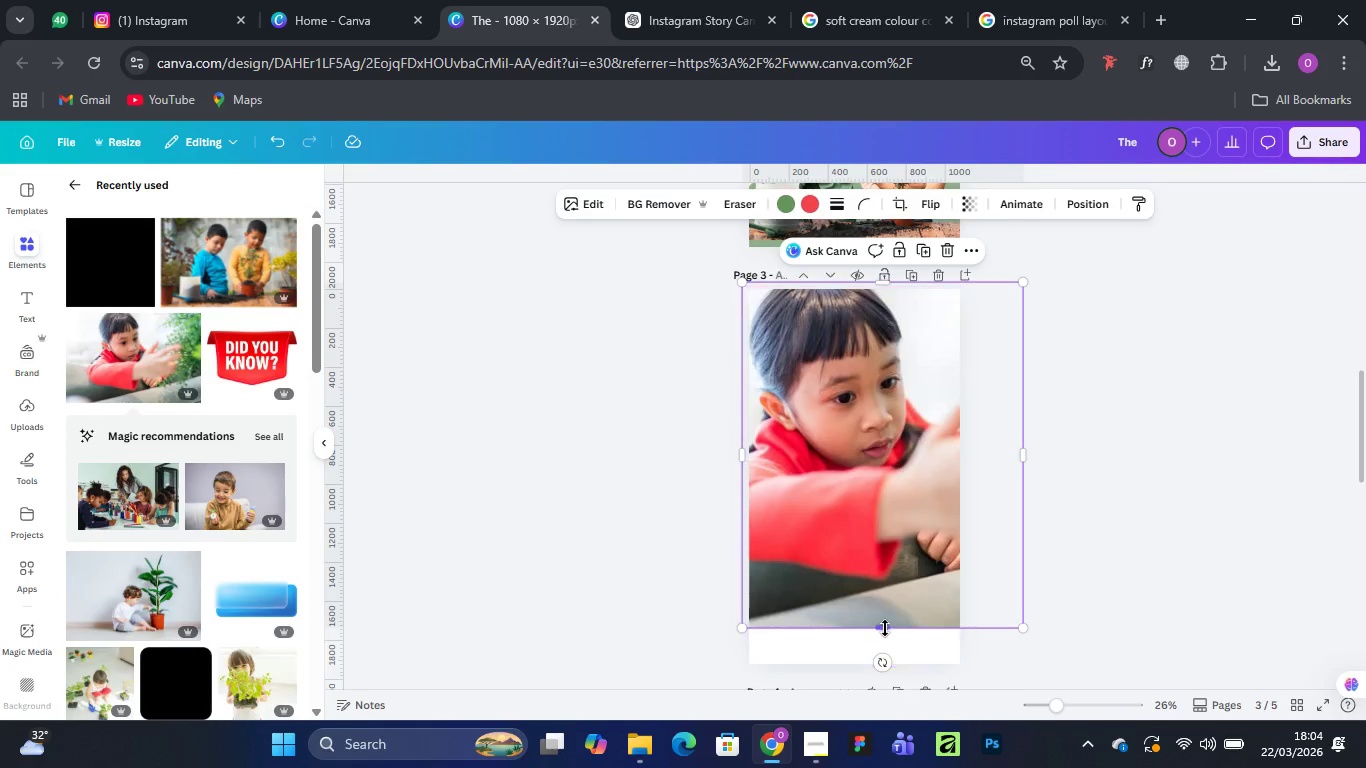 
left_click_drag(start_coordinate=[885, 627], to_coordinate=[863, 545])
 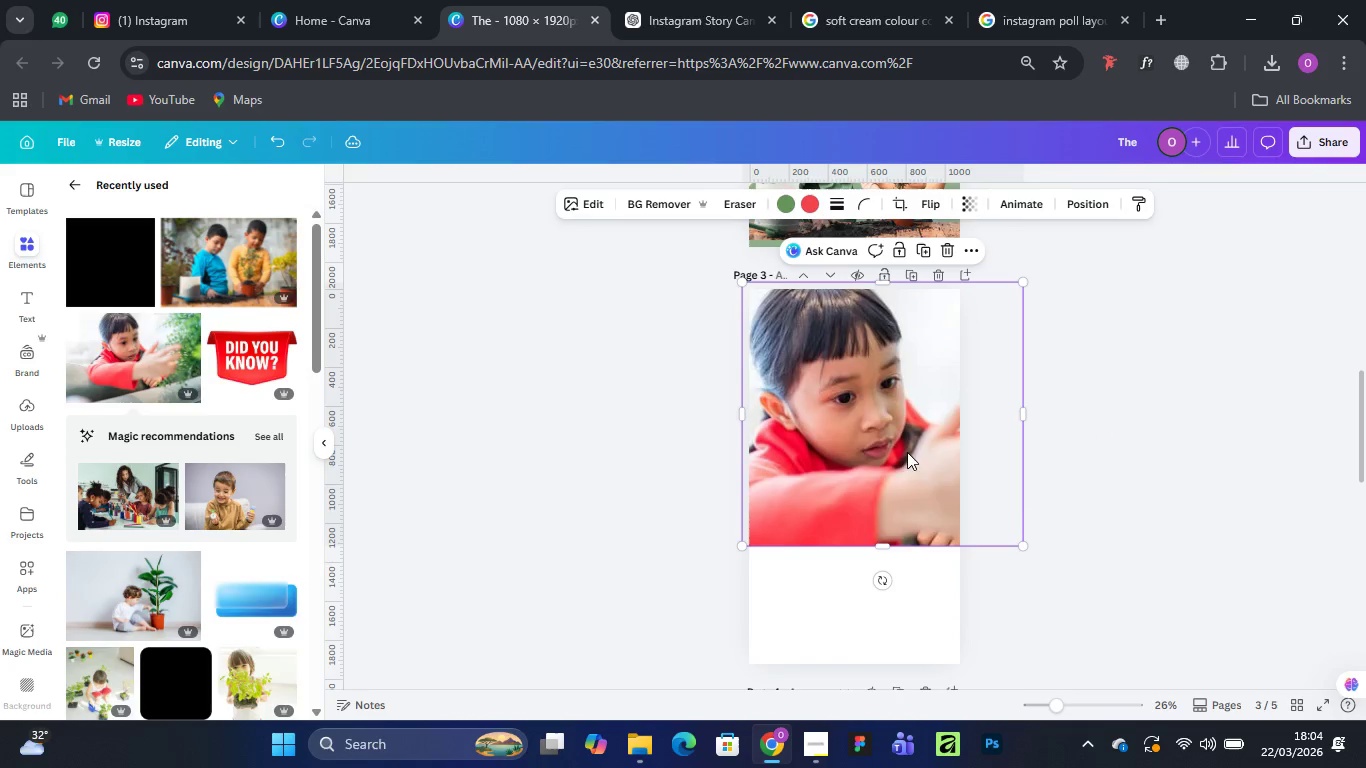 
left_click([896, 451])
 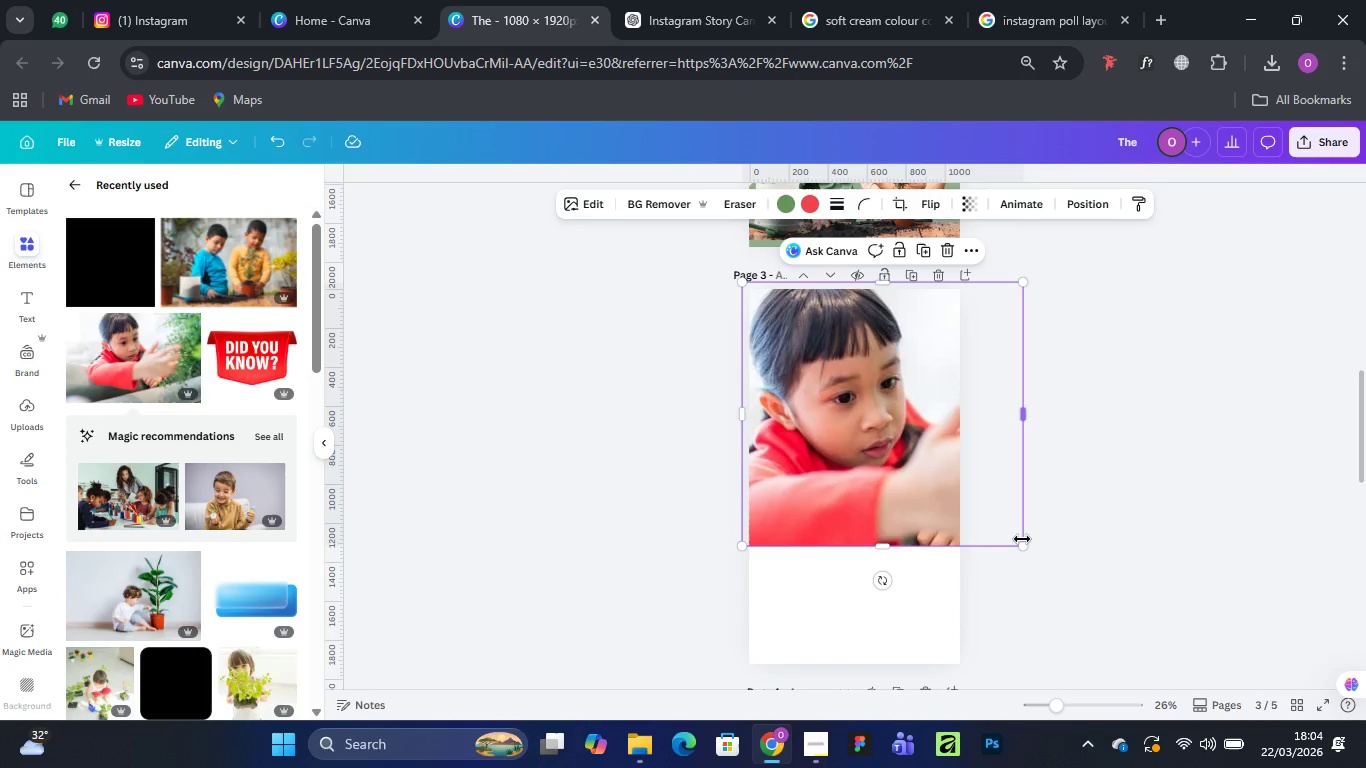 
left_click_drag(start_coordinate=[1022, 538], to_coordinate=[1013, 532])
 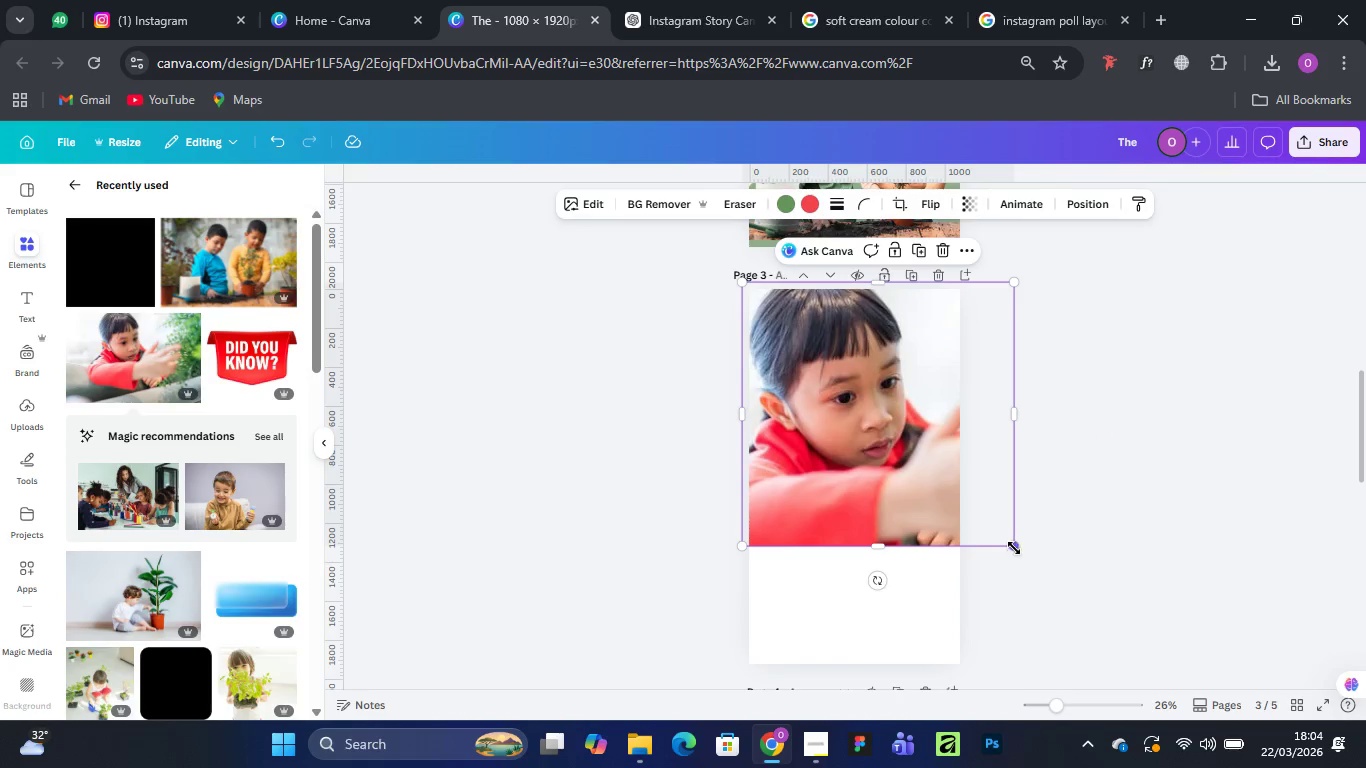 
left_click_drag(start_coordinate=[1014, 548], to_coordinate=[964, 496])
 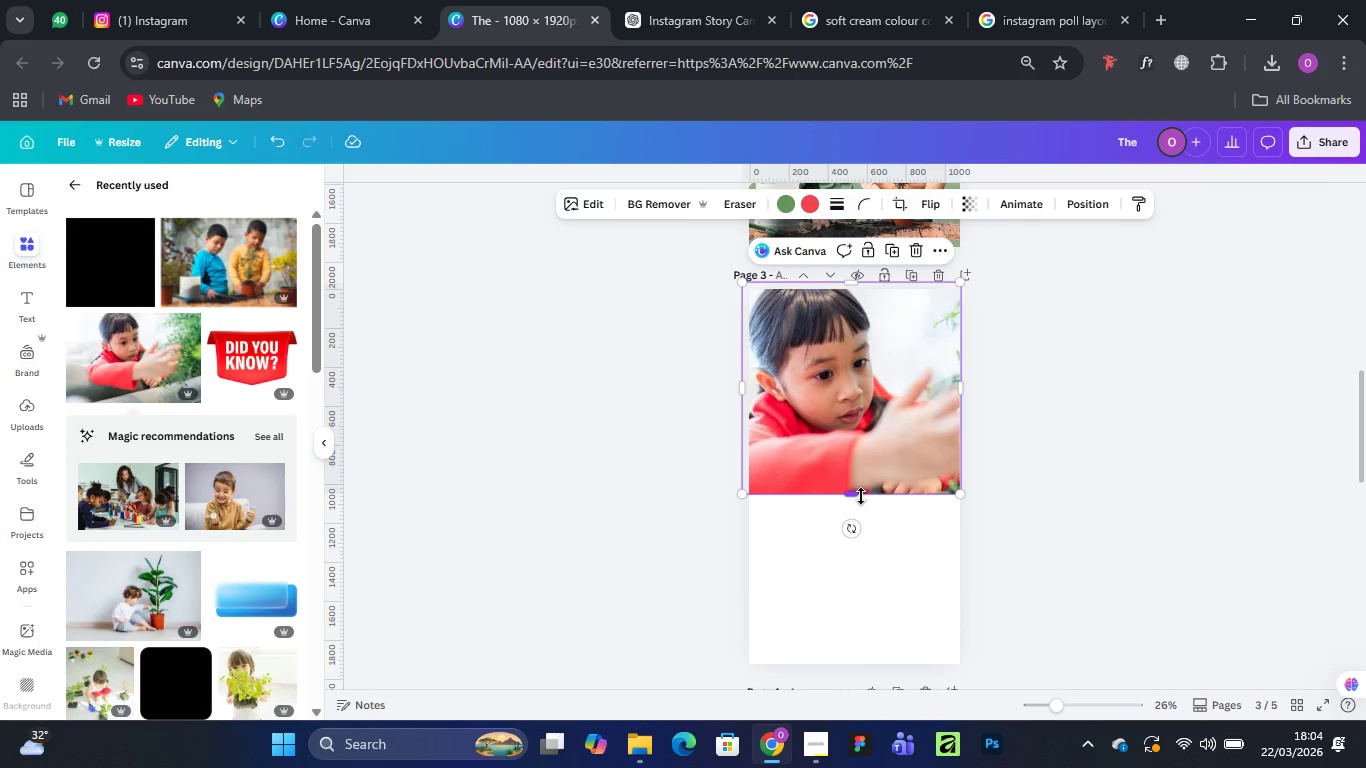 
left_click_drag(start_coordinate=[851, 496], to_coordinate=[850, 503])
 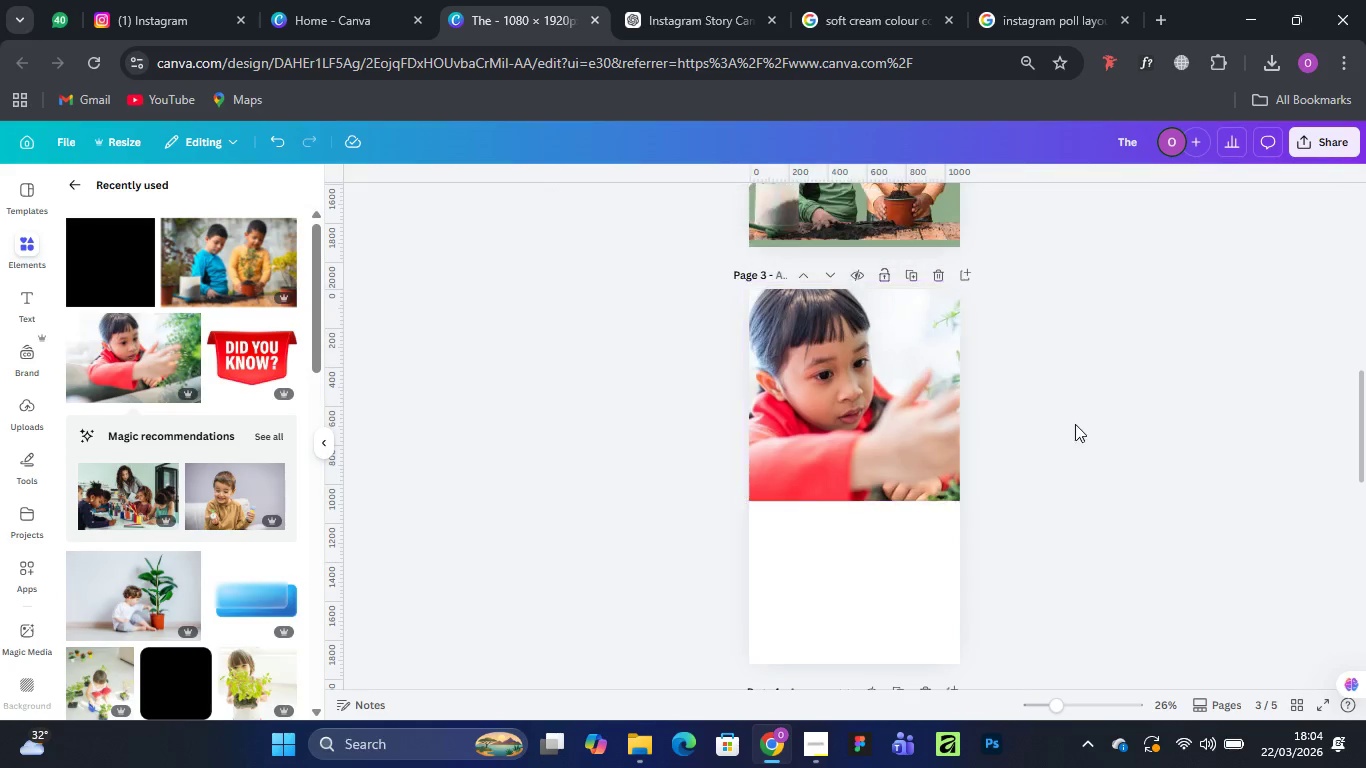 
left_click([1096, 438])
 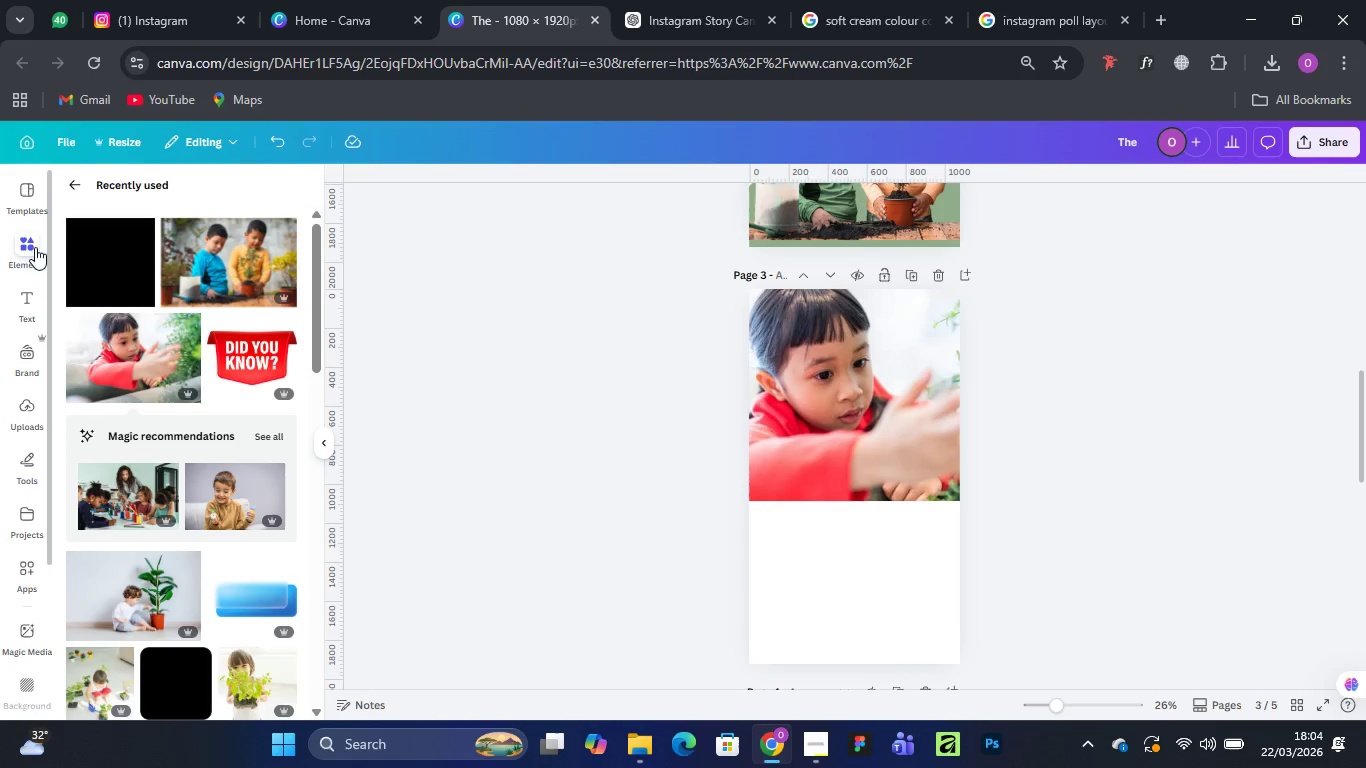 
left_click([29, 235])
 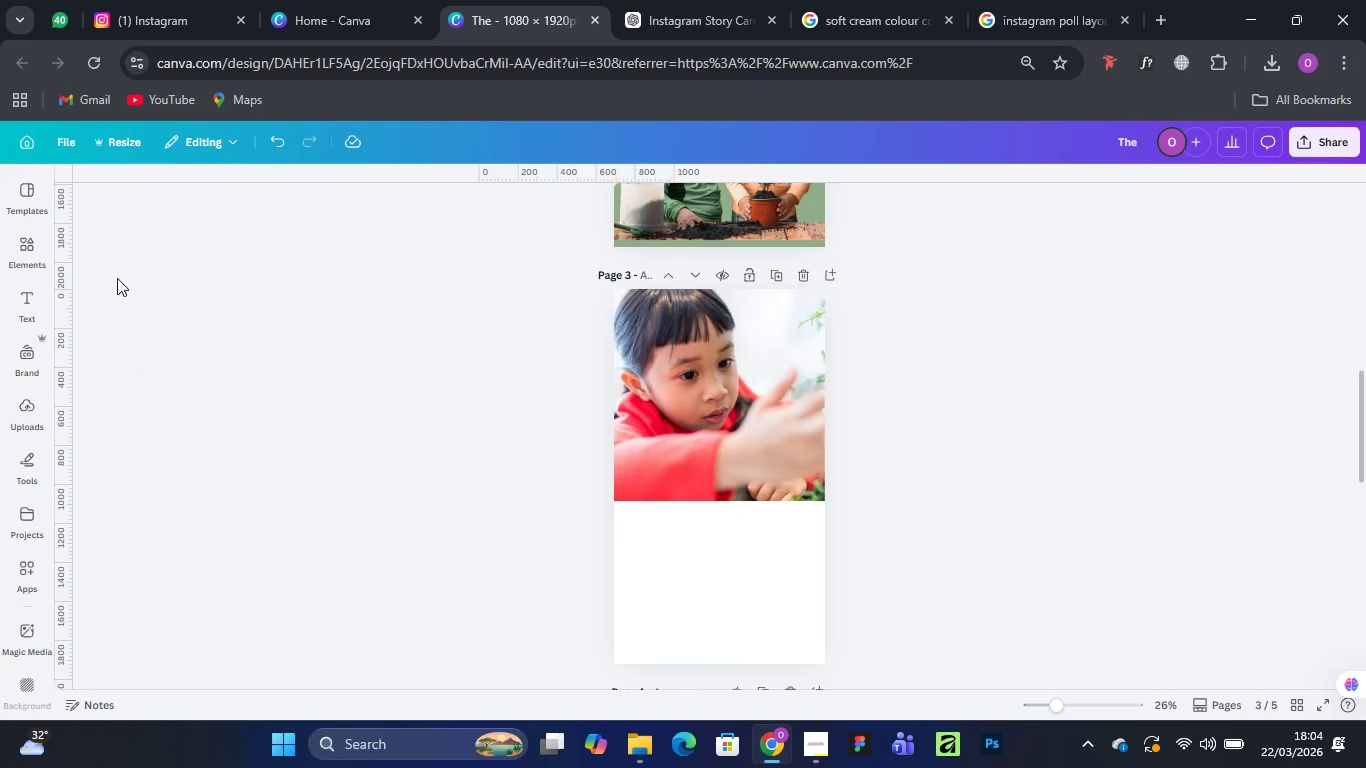 
left_click([28, 241])
 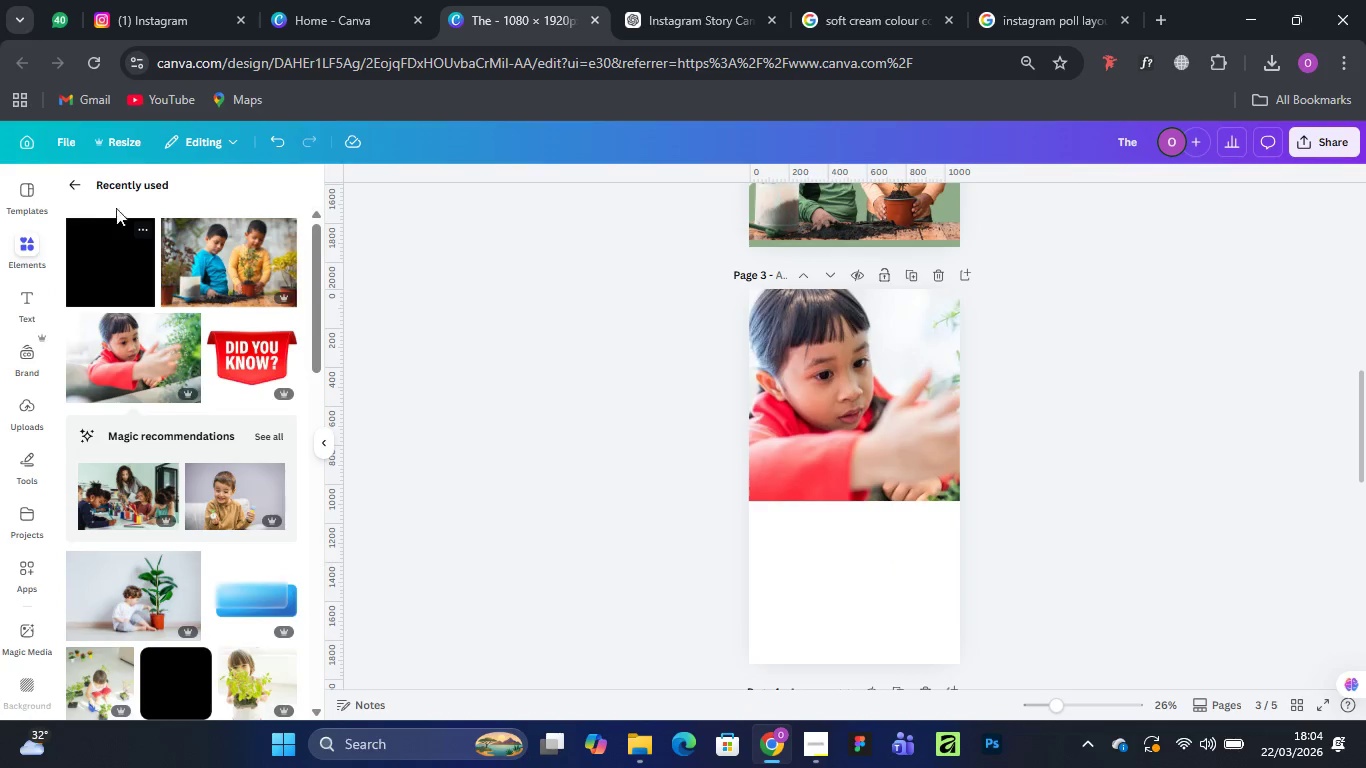 
left_click([75, 183])
 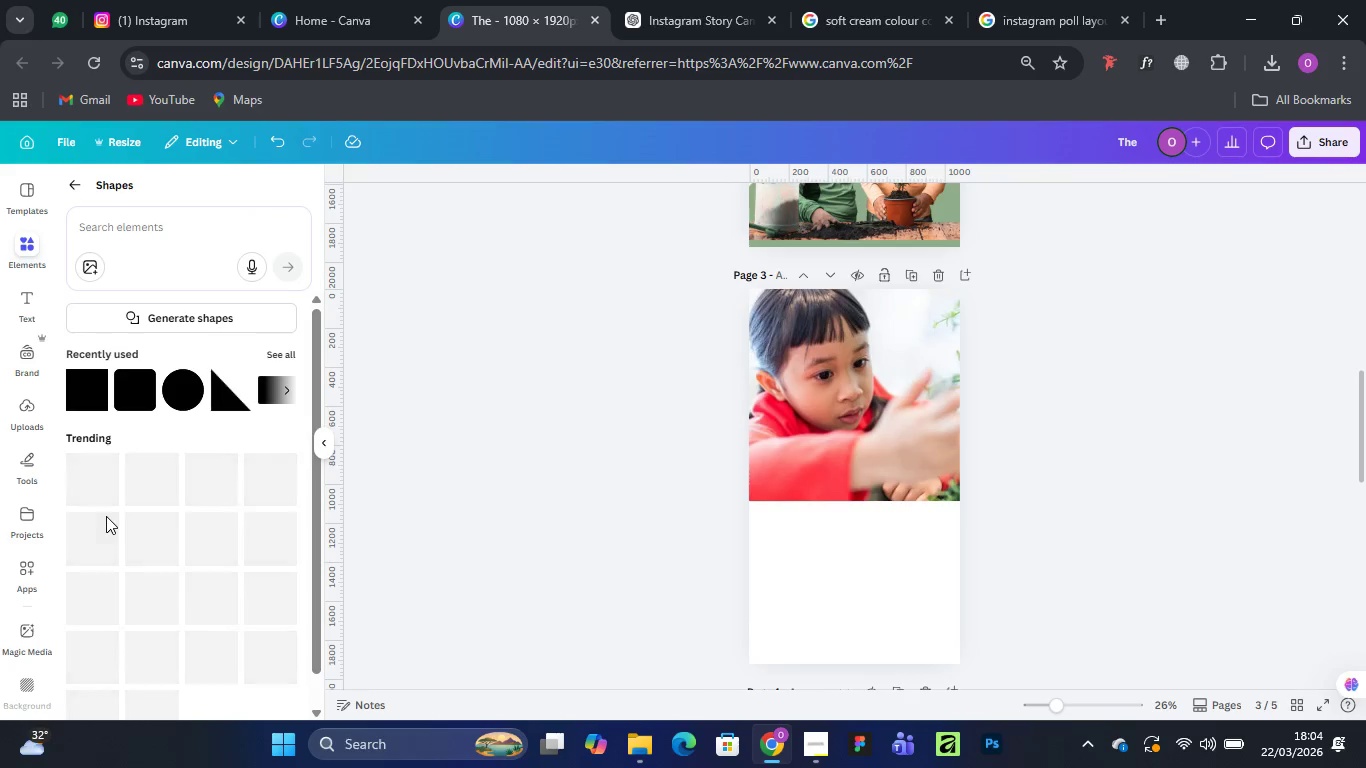 
left_click([133, 387])
 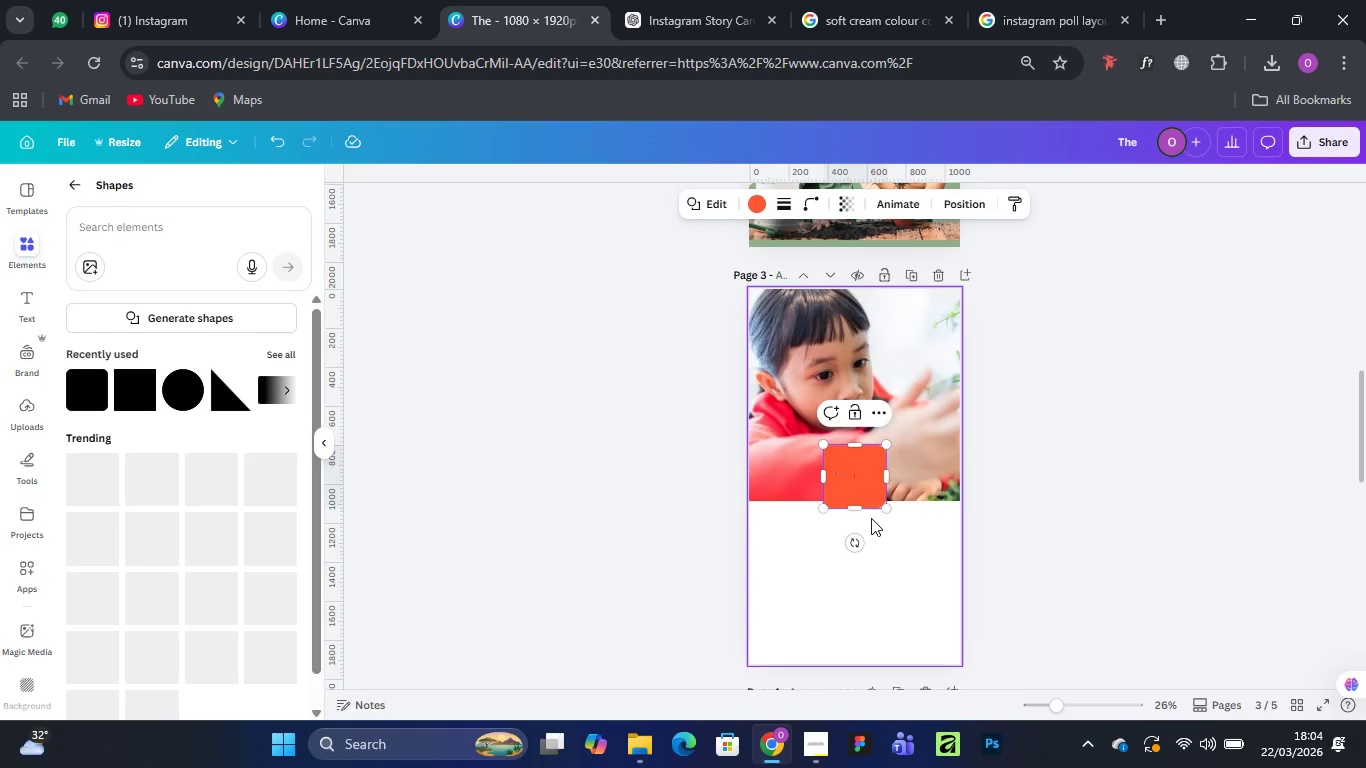 
left_click_drag(start_coordinate=[856, 508], to_coordinate=[862, 532])
 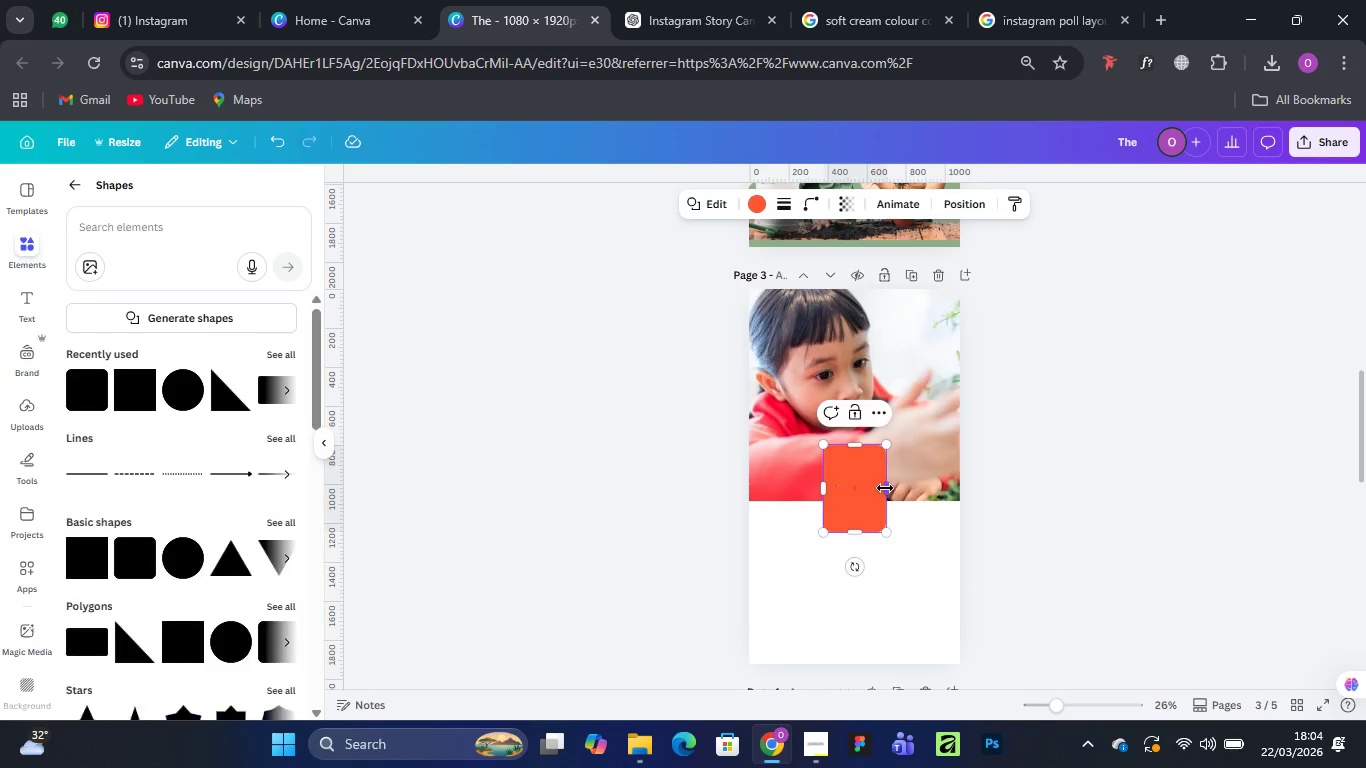 
left_click_drag(start_coordinate=[885, 488], to_coordinate=[942, 488])
 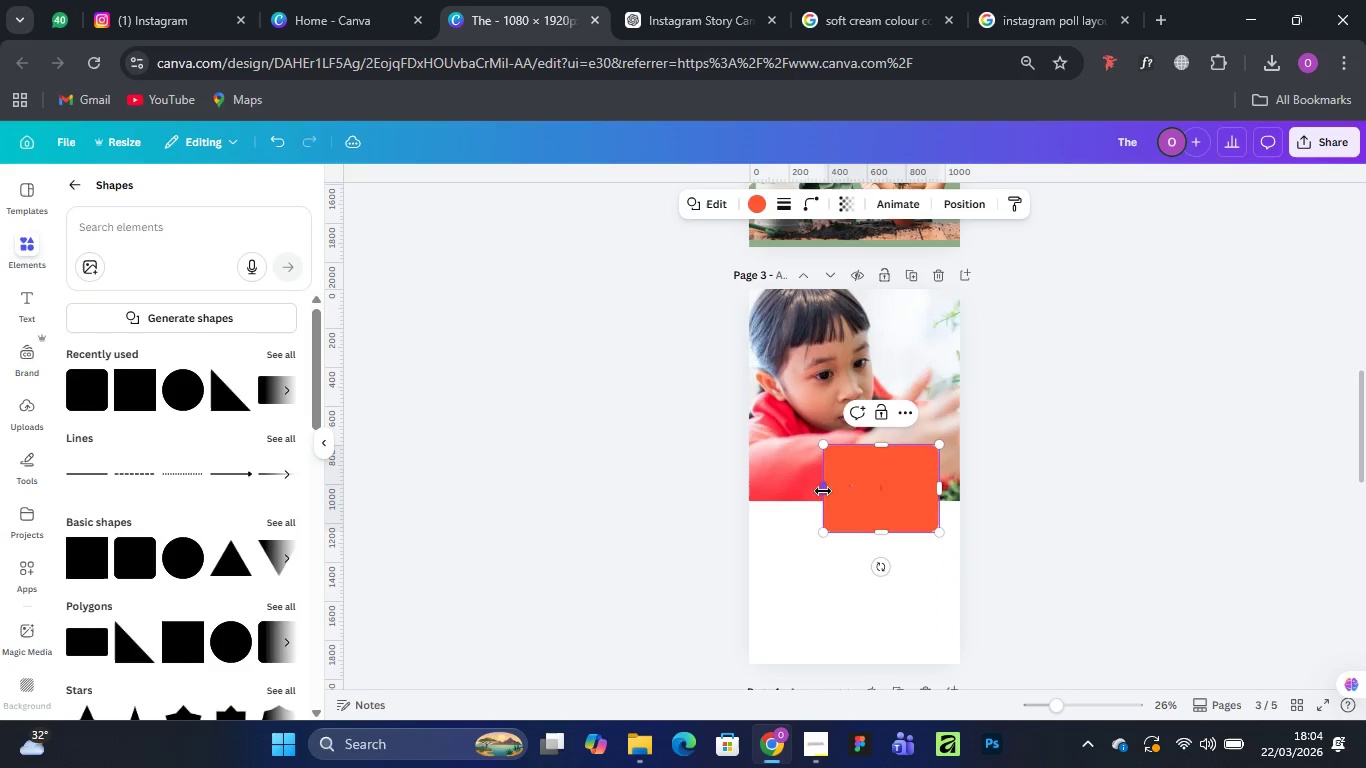 
left_click_drag(start_coordinate=[825, 491], to_coordinate=[782, 482])
 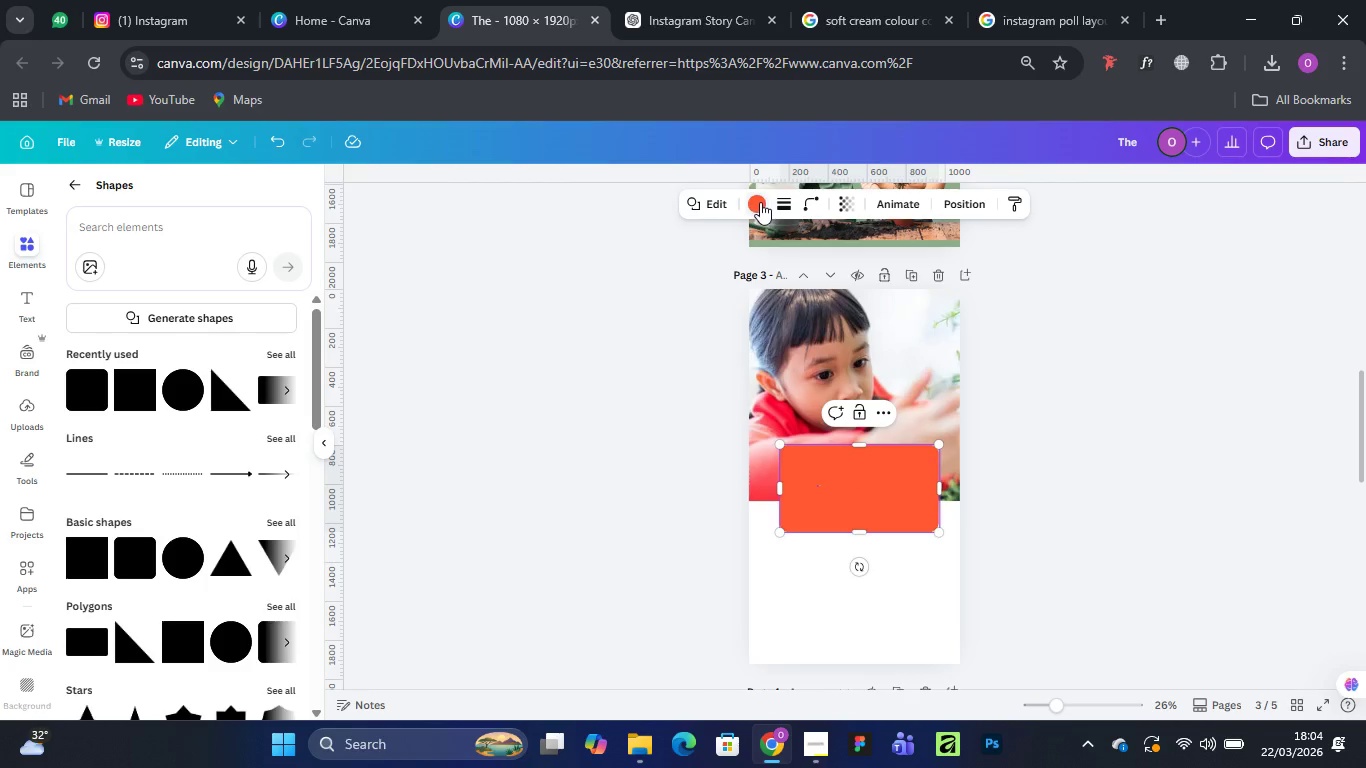 
left_click([760, 202])
 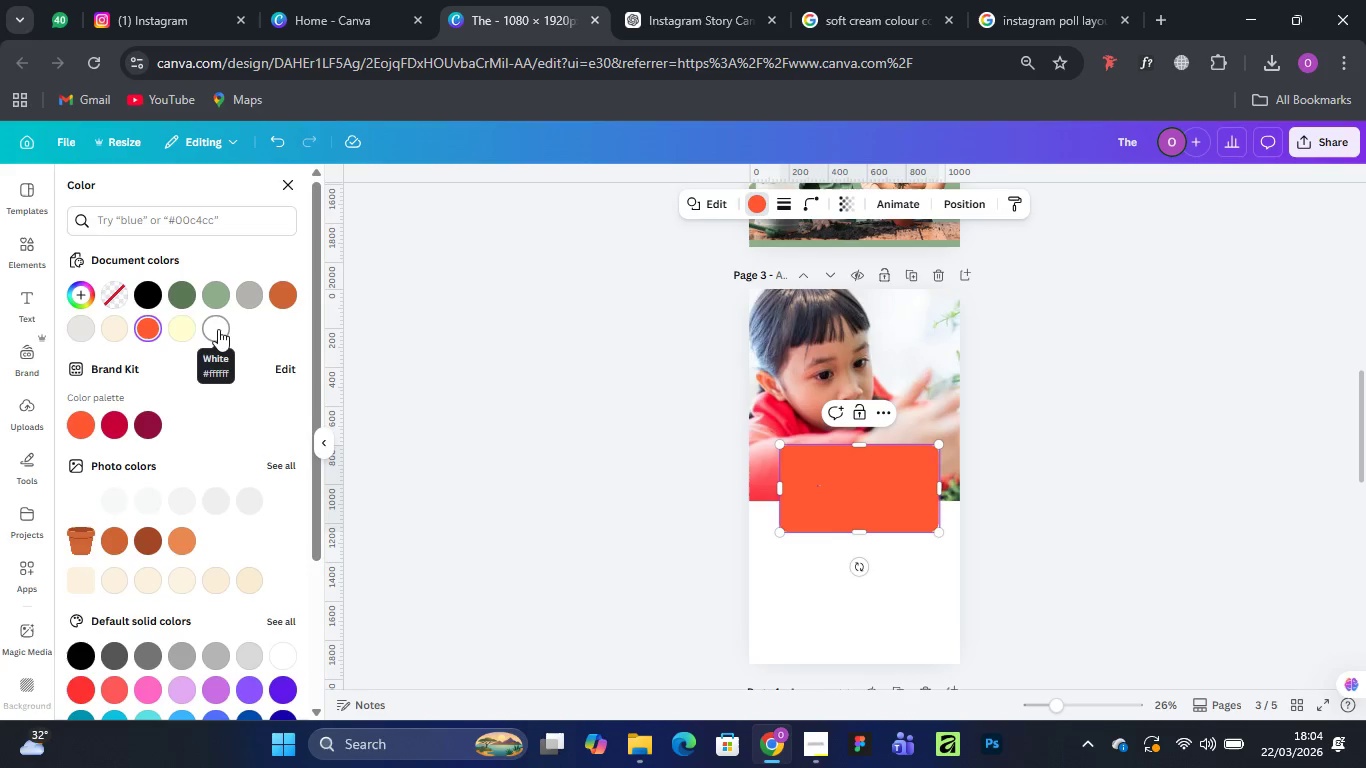 
left_click([218, 329])
 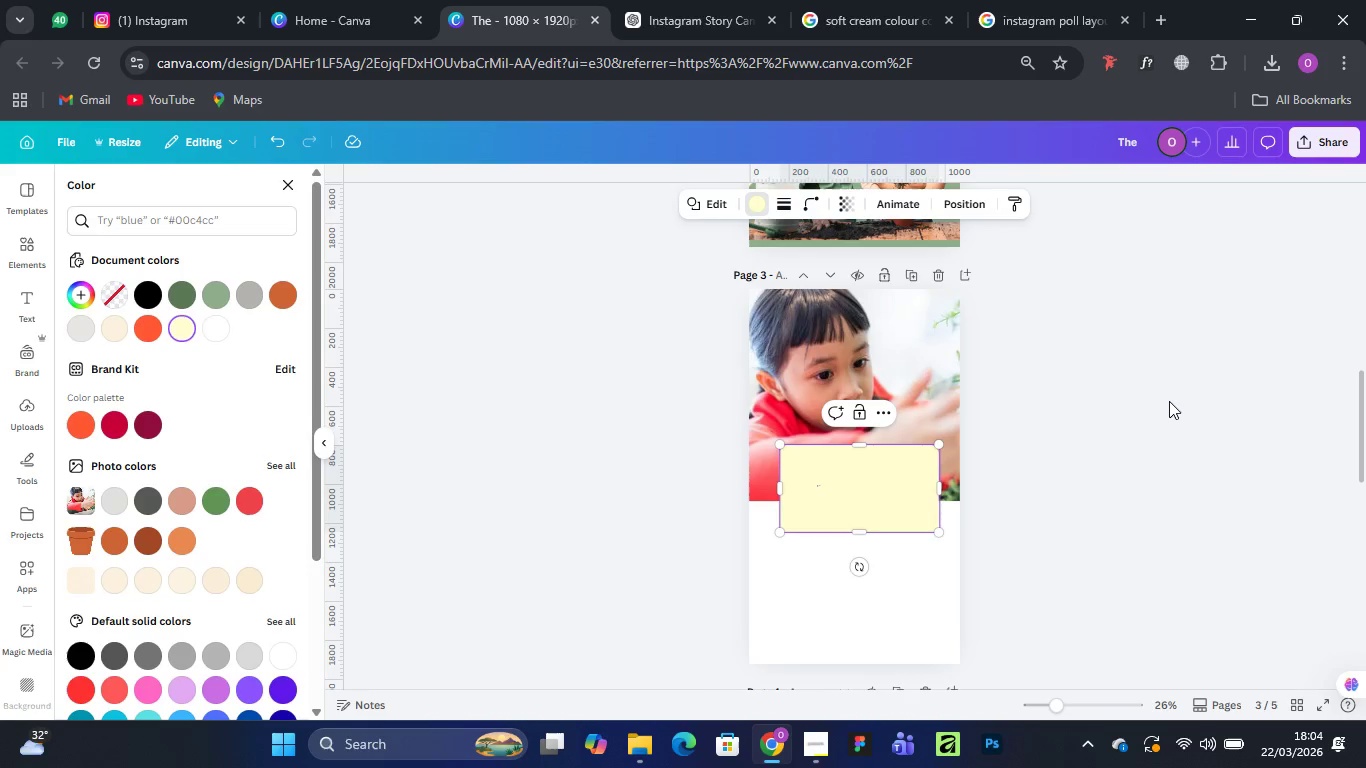 
left_click([1163, 398])
 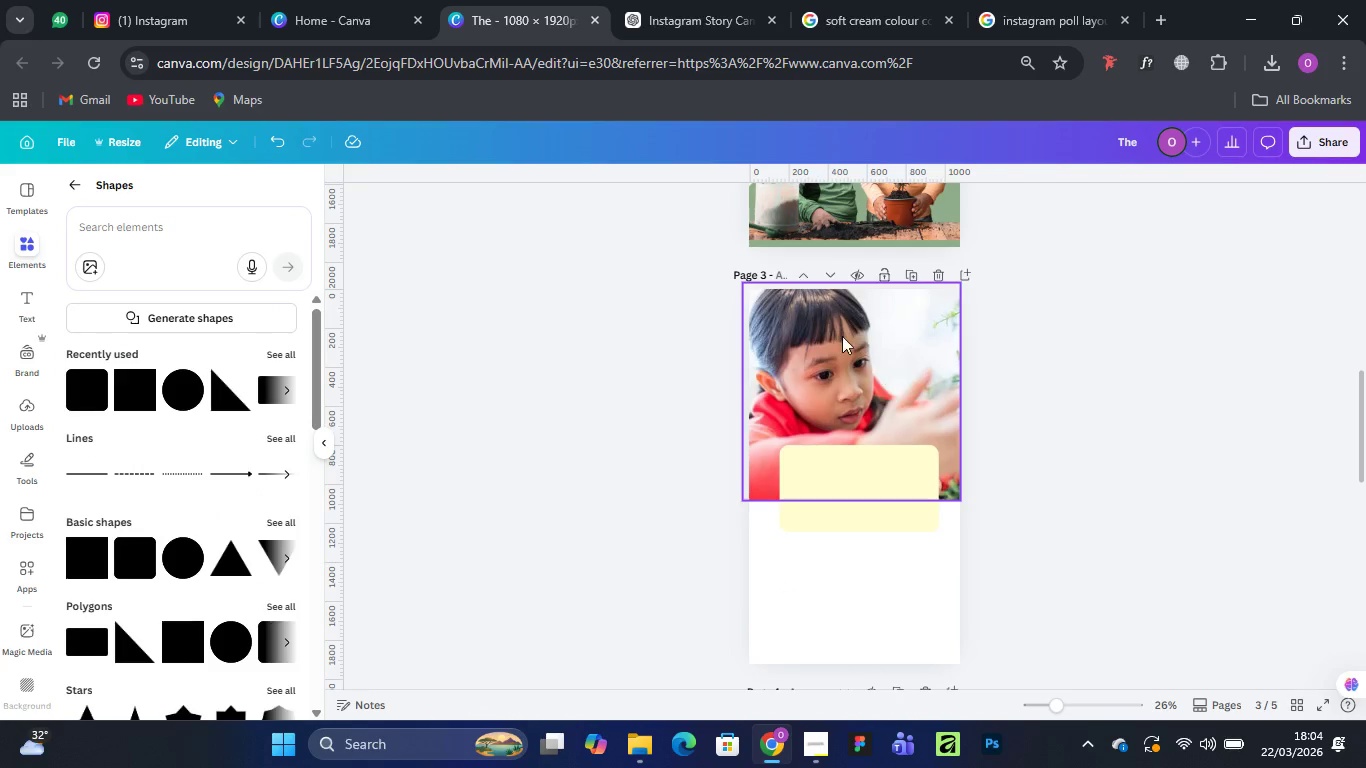 
scroll: coordinate [837, 381], scroll_direction: up, amount: 2.0
 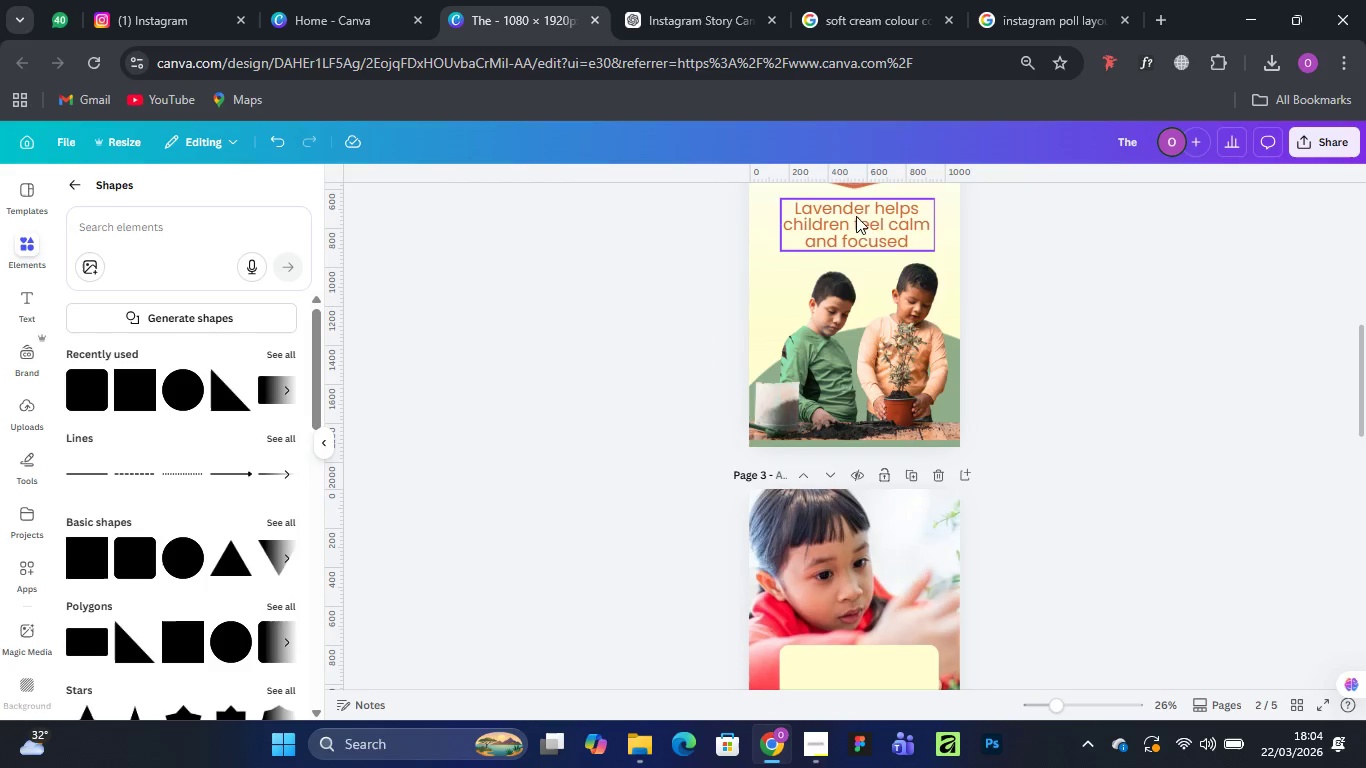 
left_click([857, 214])
 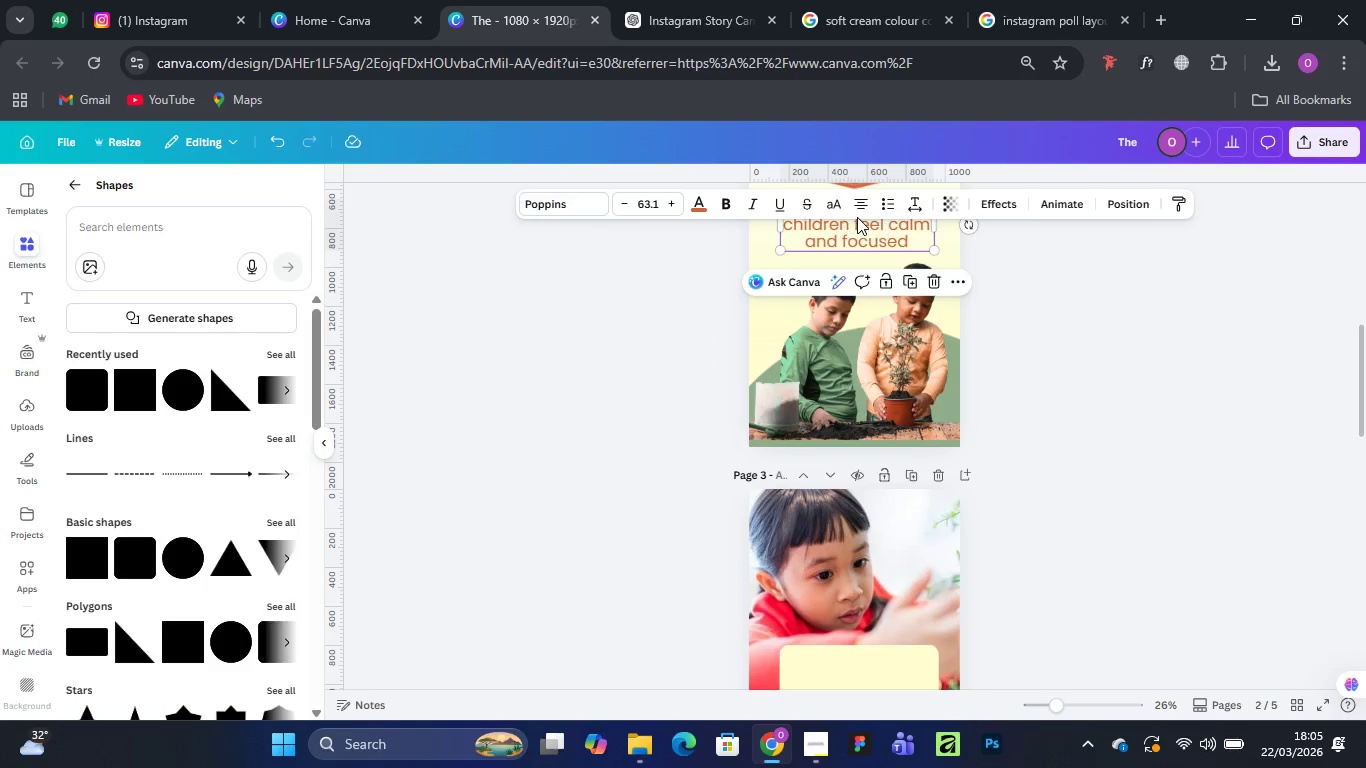 
hold_key(key=AltLeft, duration=1.14)
left_click_drag(start_coordinate=[857, 217], to_coordinate=[851, 466])
 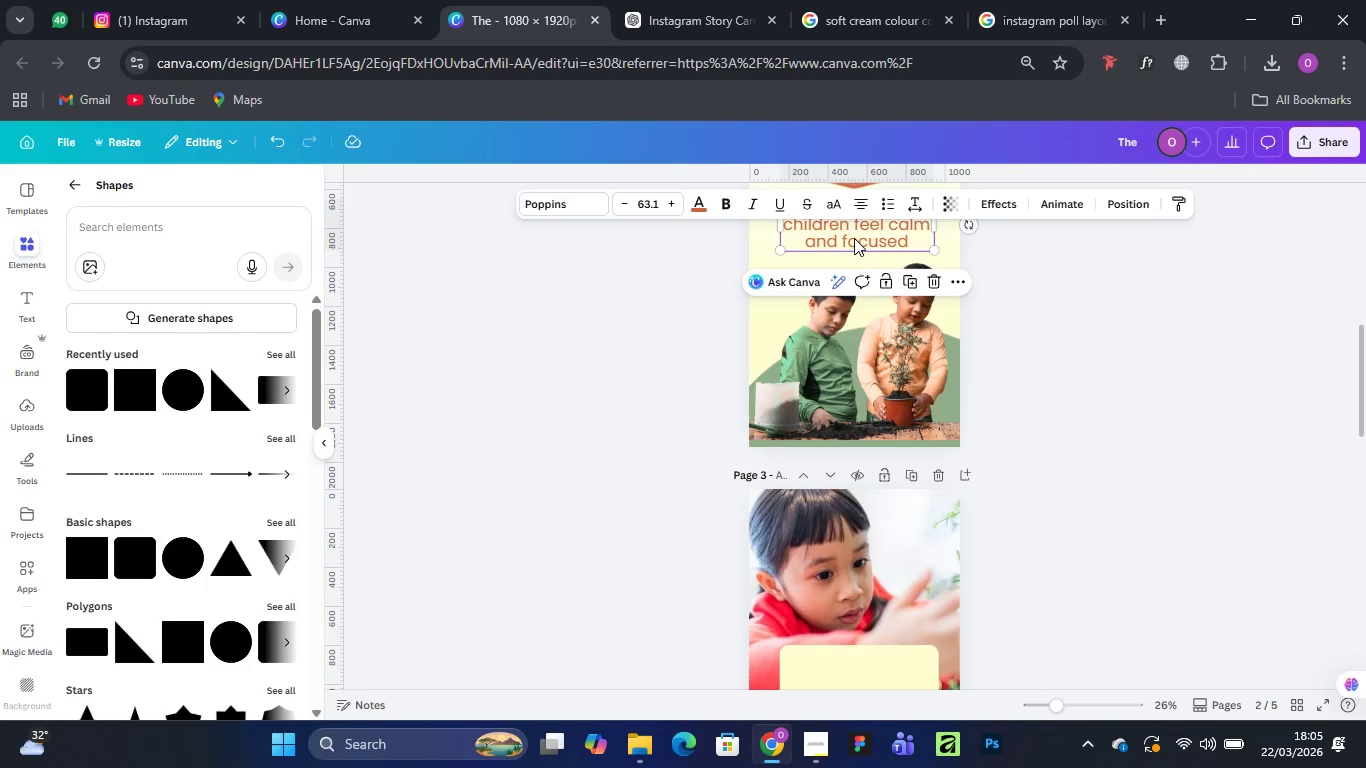 
hold_key(key=AltLeft, duration=1.53)
left_click_drag(start_coordinate=[854, 238], to_coordinate=[857, 674])
 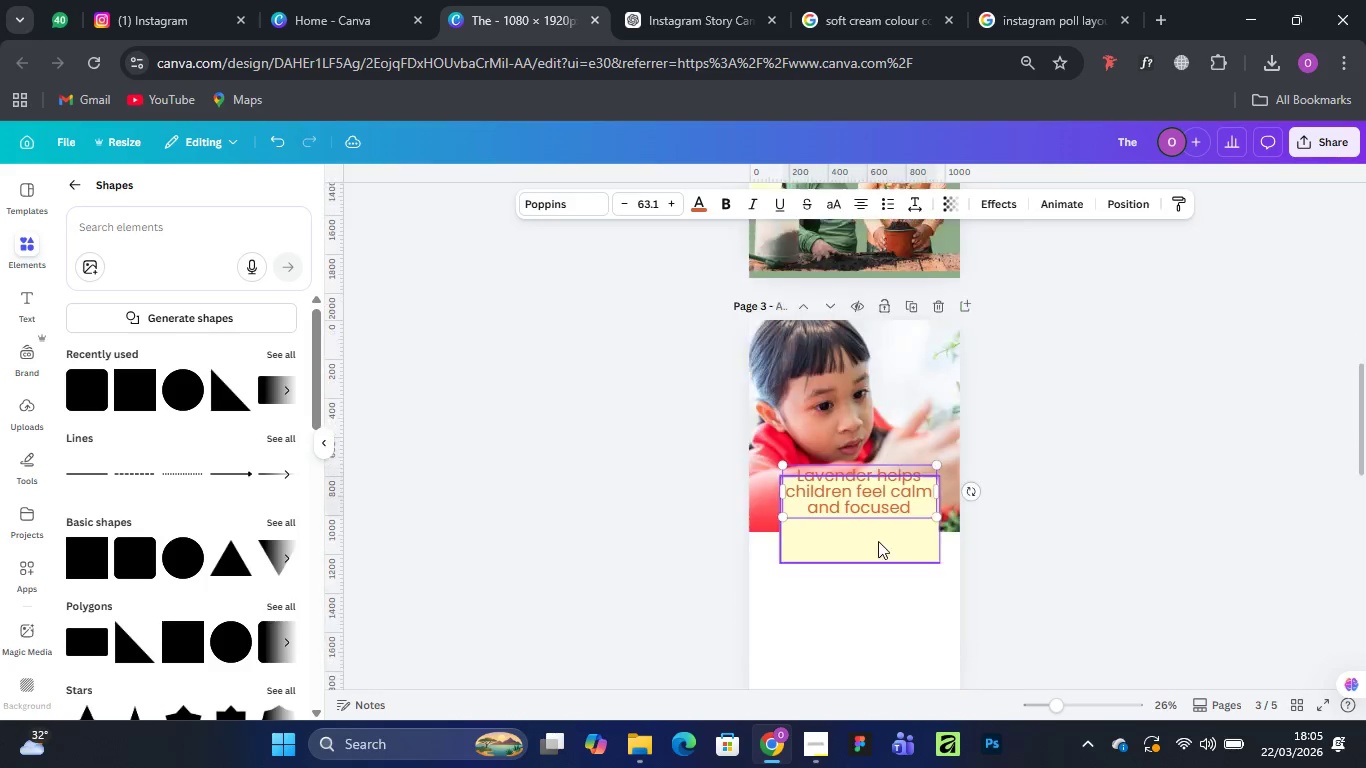 
hold_key(key=AltLeft, duration=0.59)
 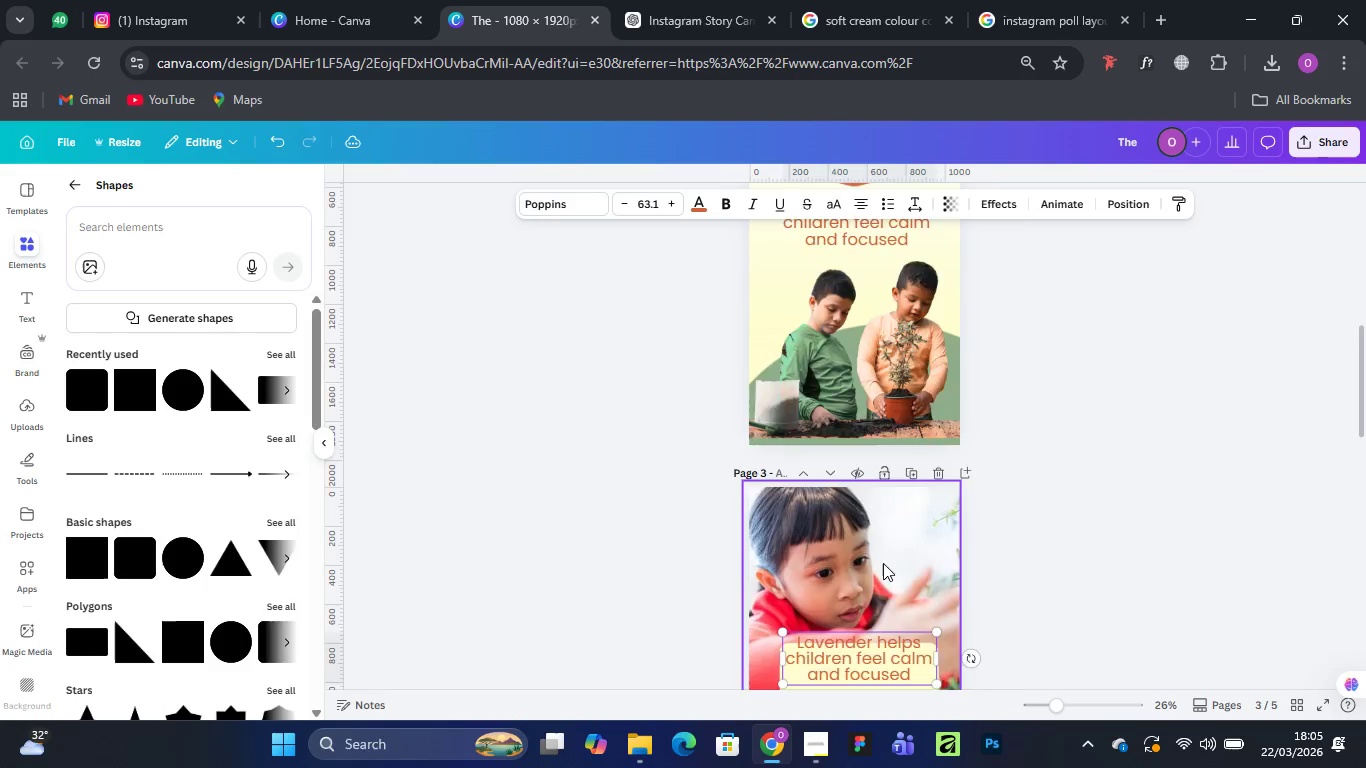 
scroll: coordinate [883, 563], scroll_direction: down, amount: 2.0
 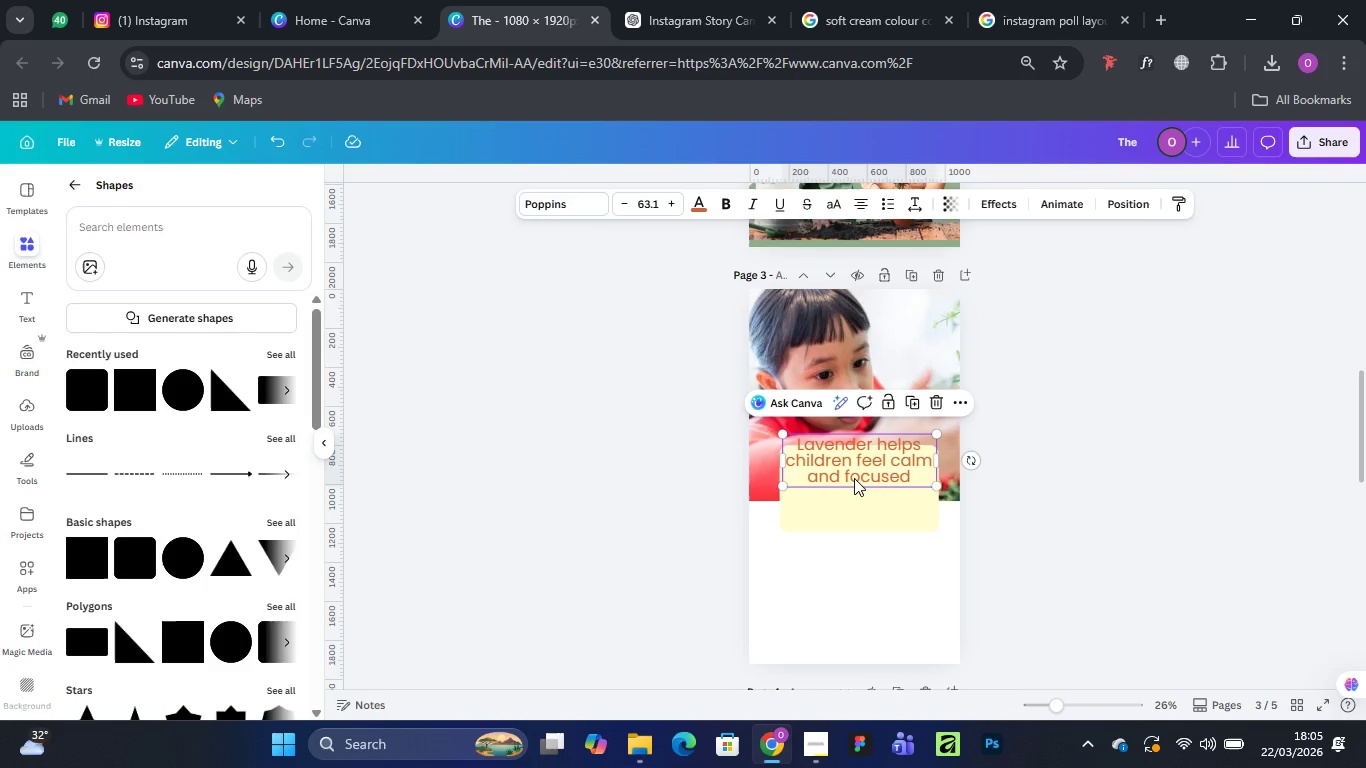 
left_click_drag(start_coordinate=[854, 478], to_coordinate=[856, 505])
 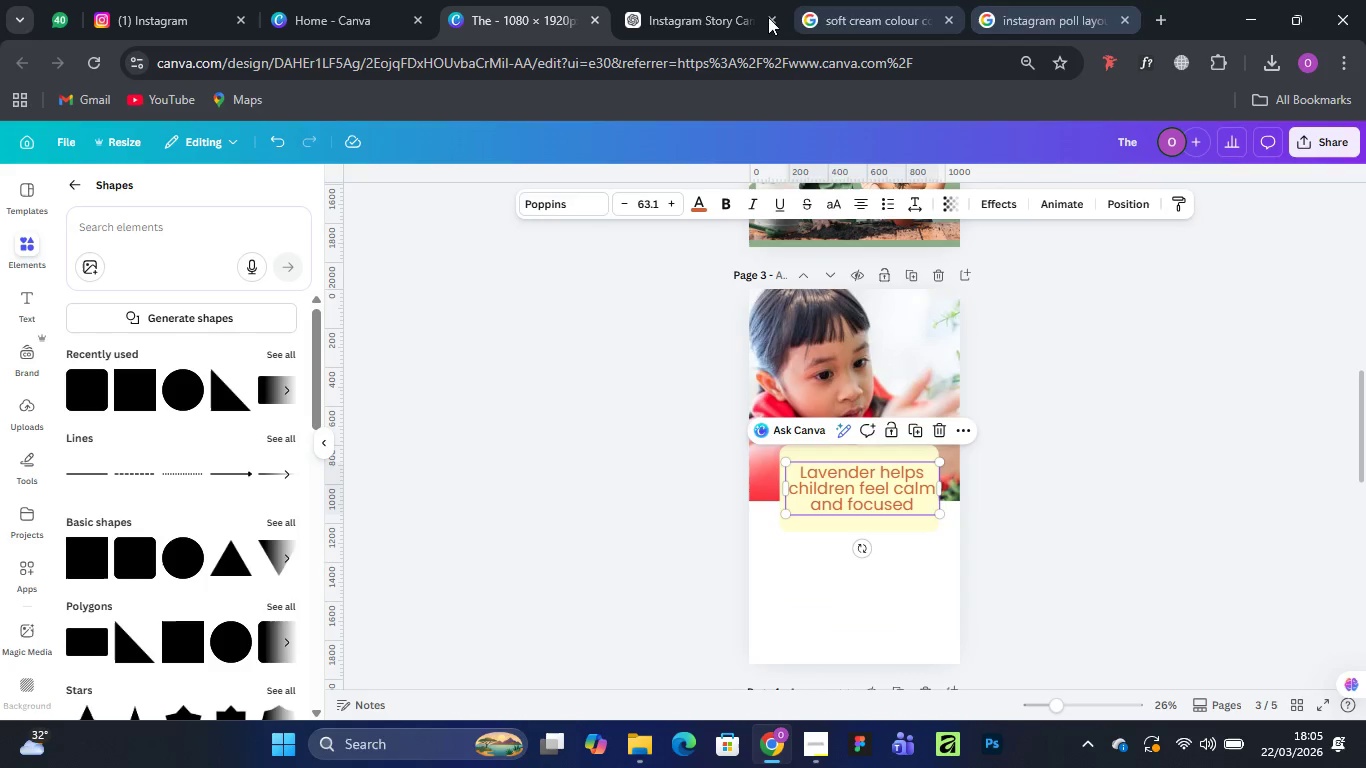 
left_click([686, 14])
 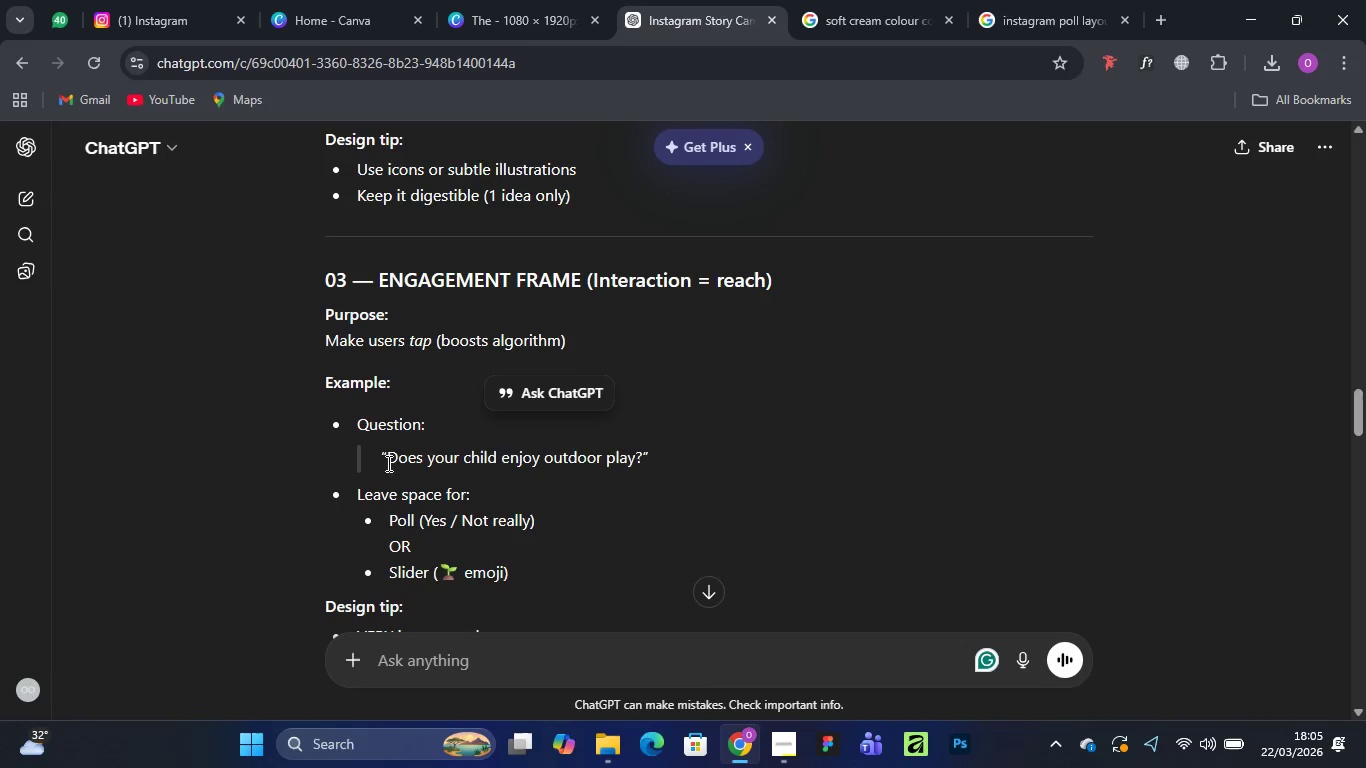 
left_click_drag(start_coordinate=[387, 461], to_coordinate=[643, 457])
 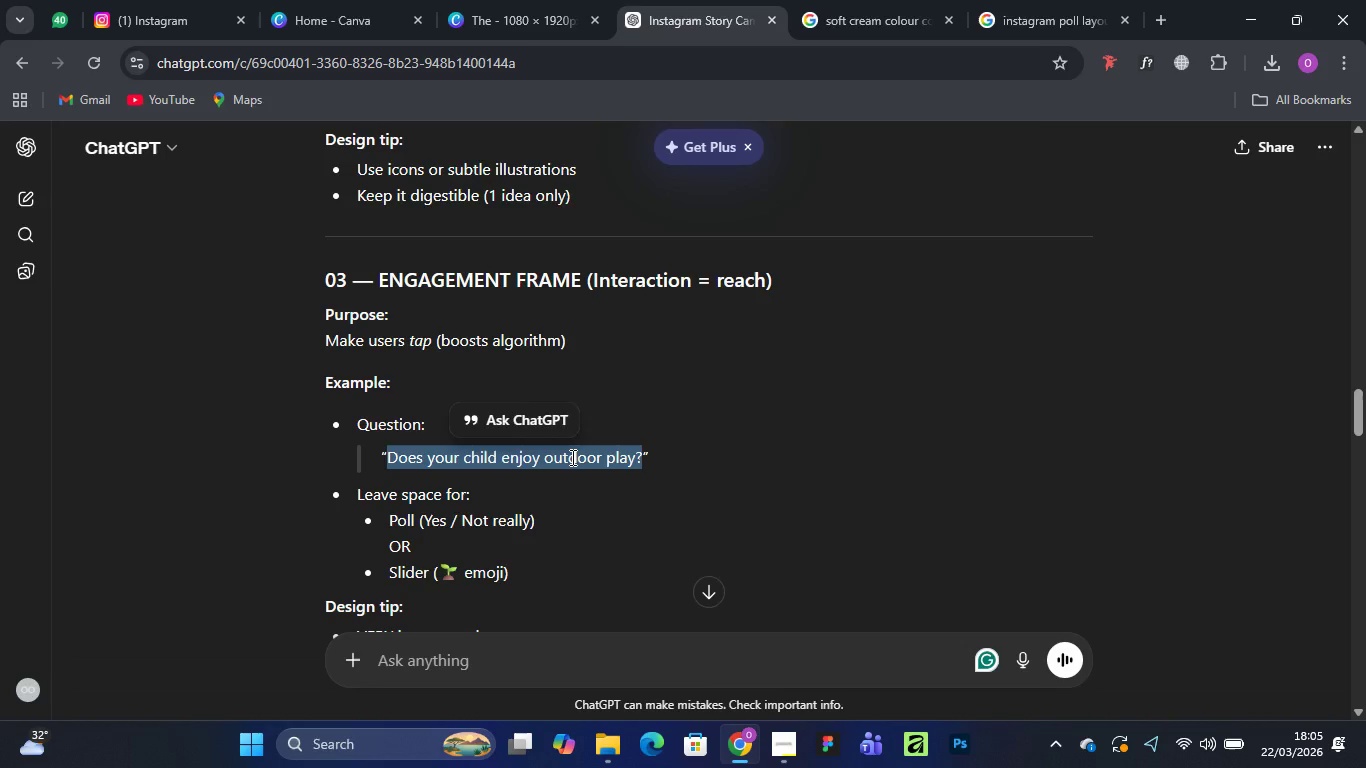 
right_click([571, 457])
 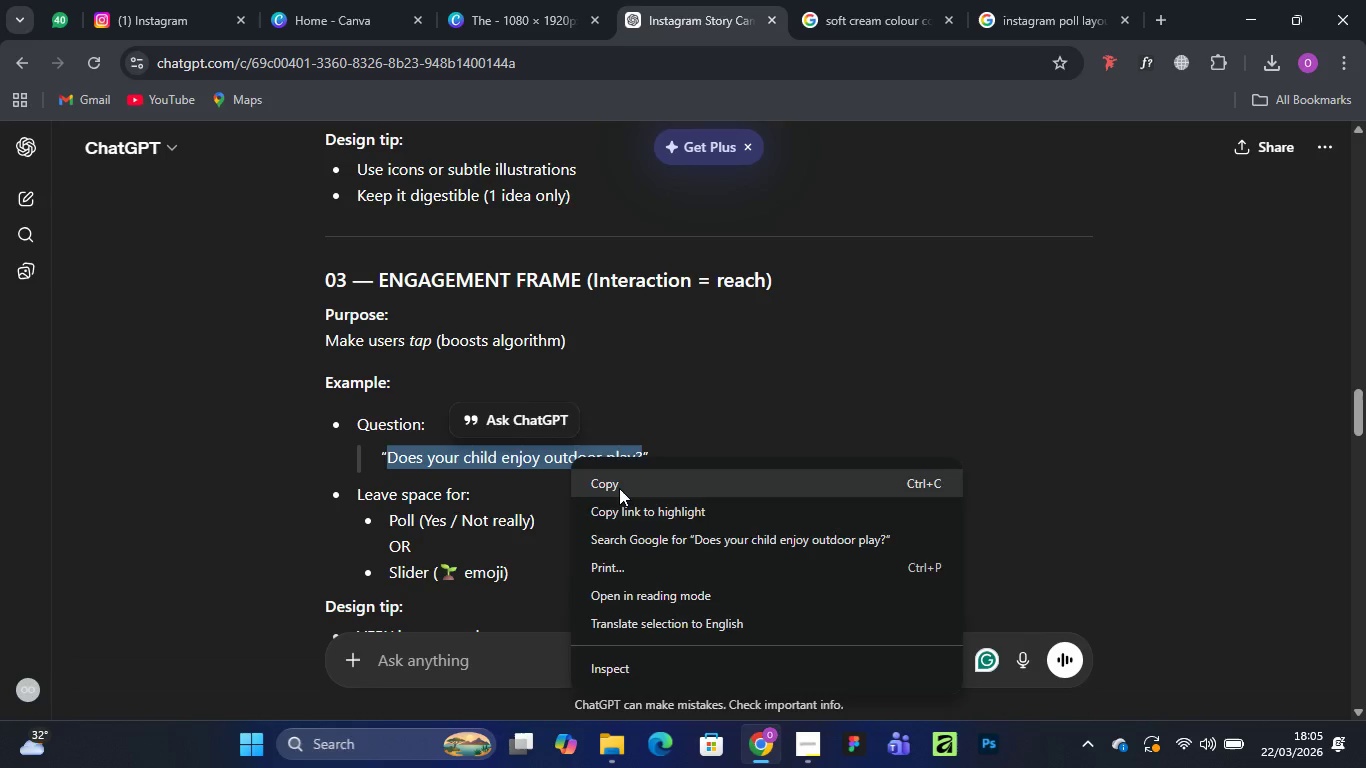 
left_click([619, 488])
 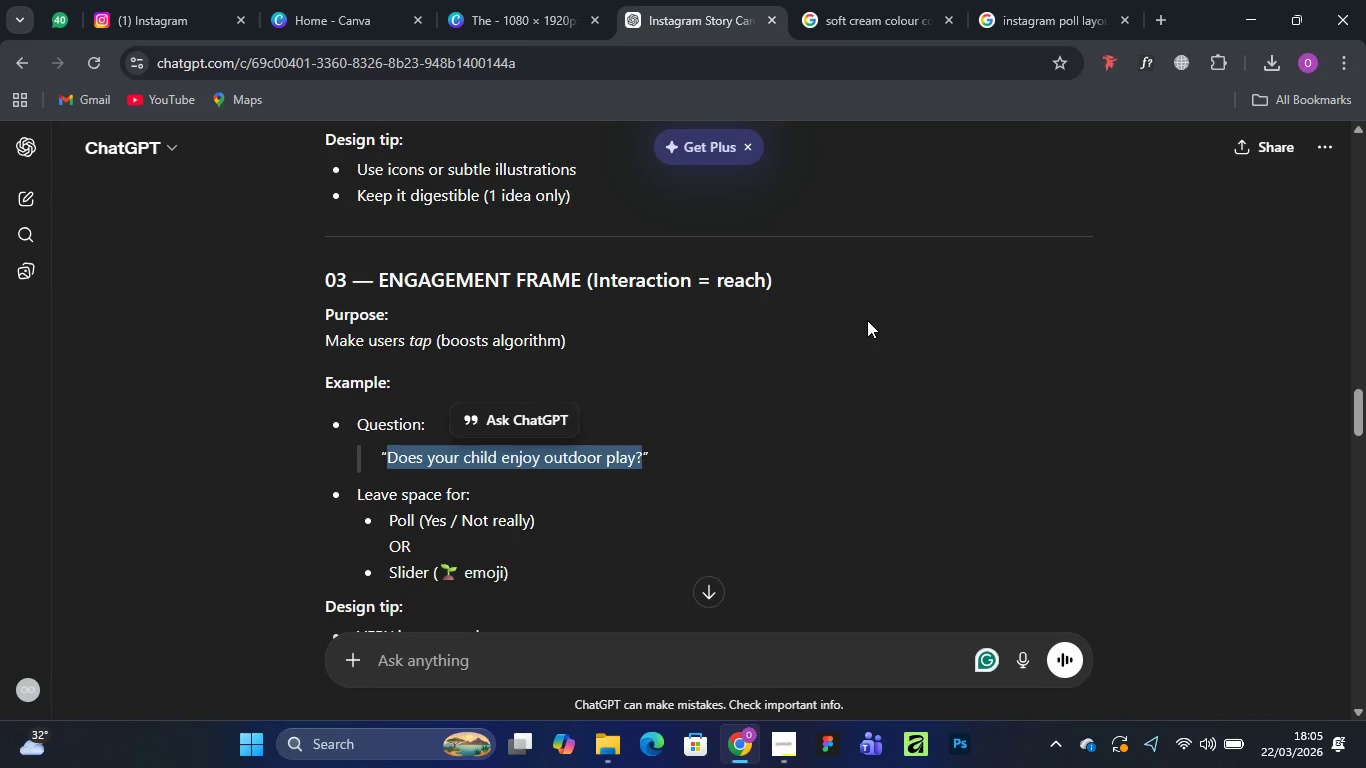 
wait(5.5)
 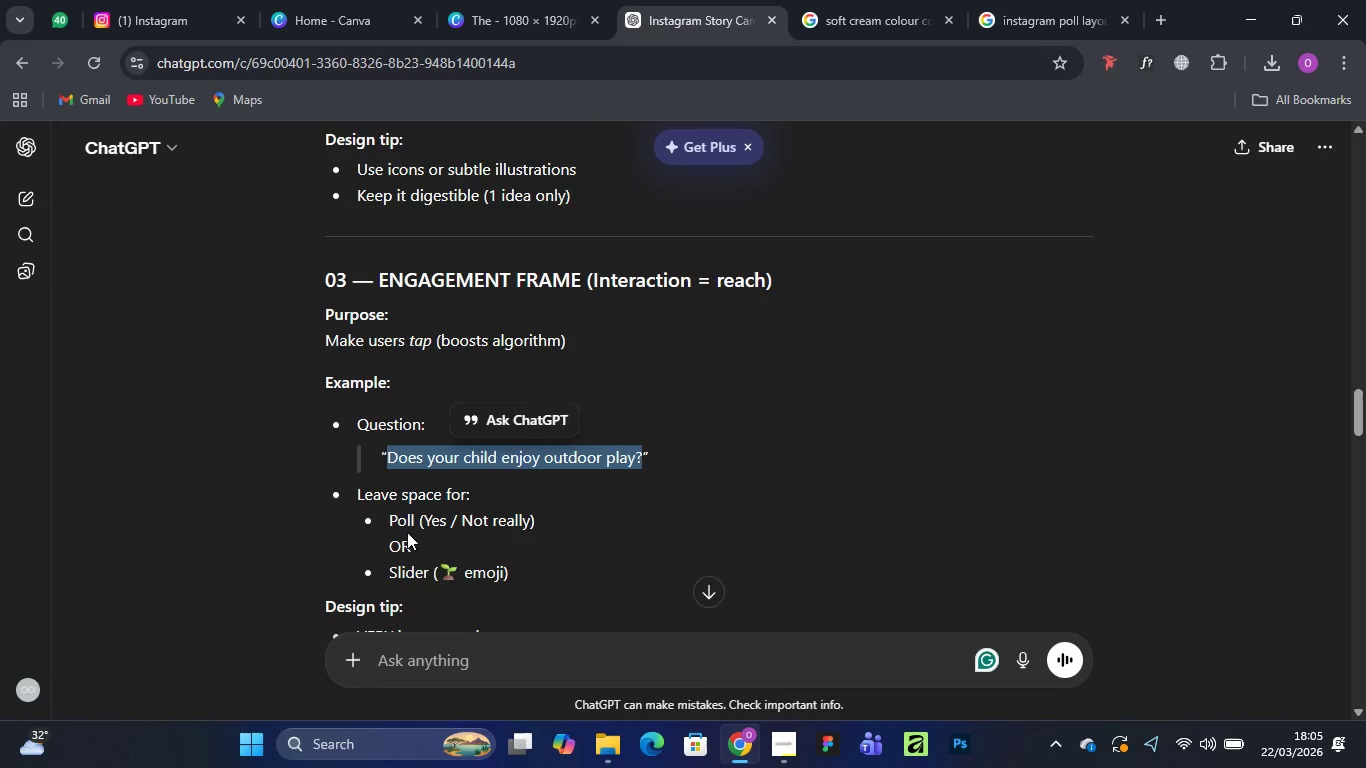 
left_click([512, 13])
 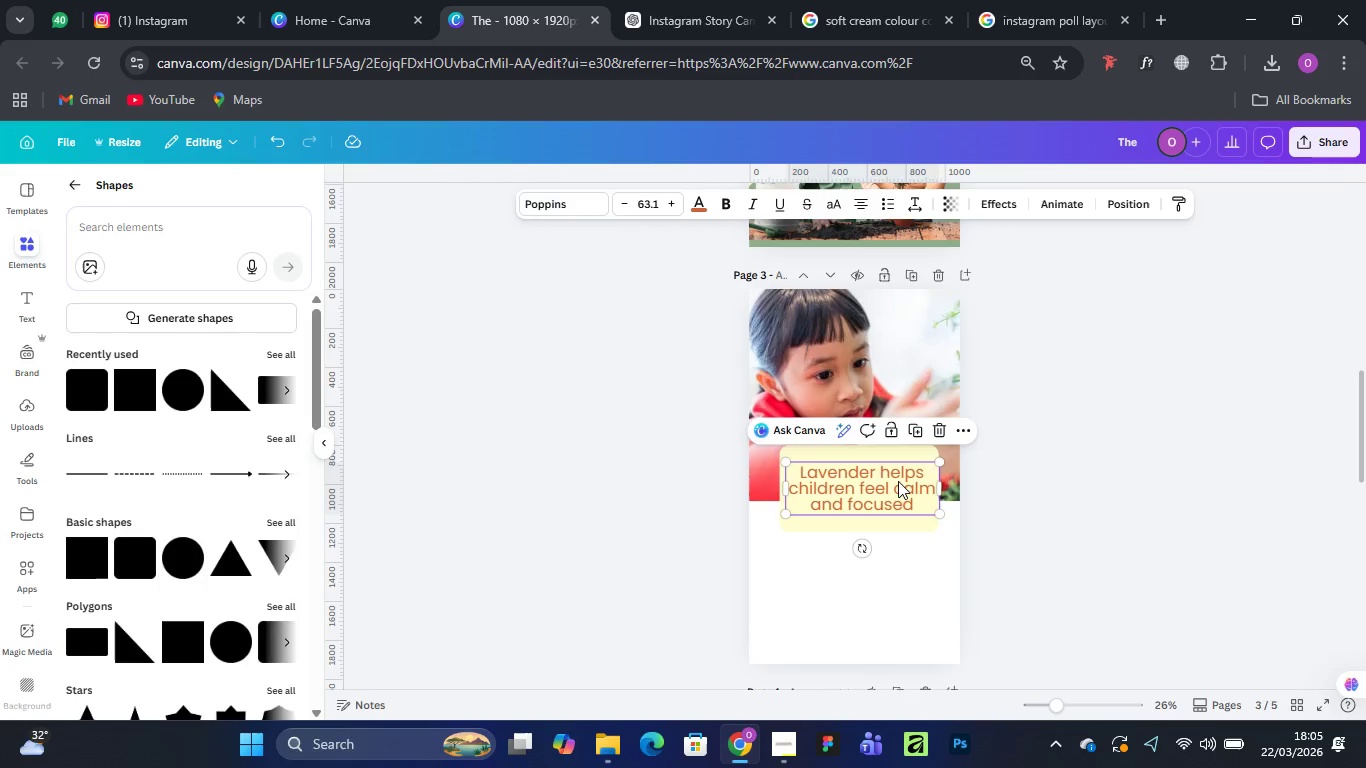 
left_click([897, 481])
 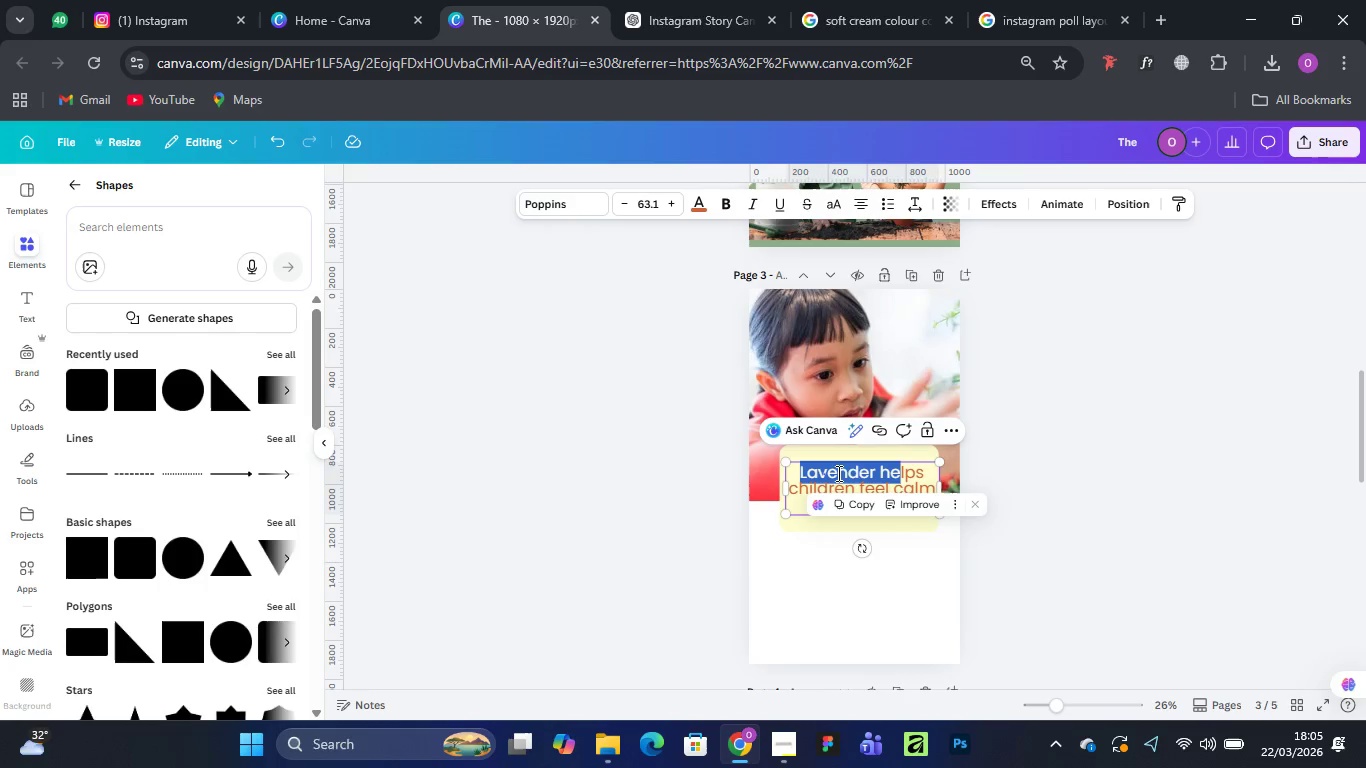 
left_click([858, 471])
 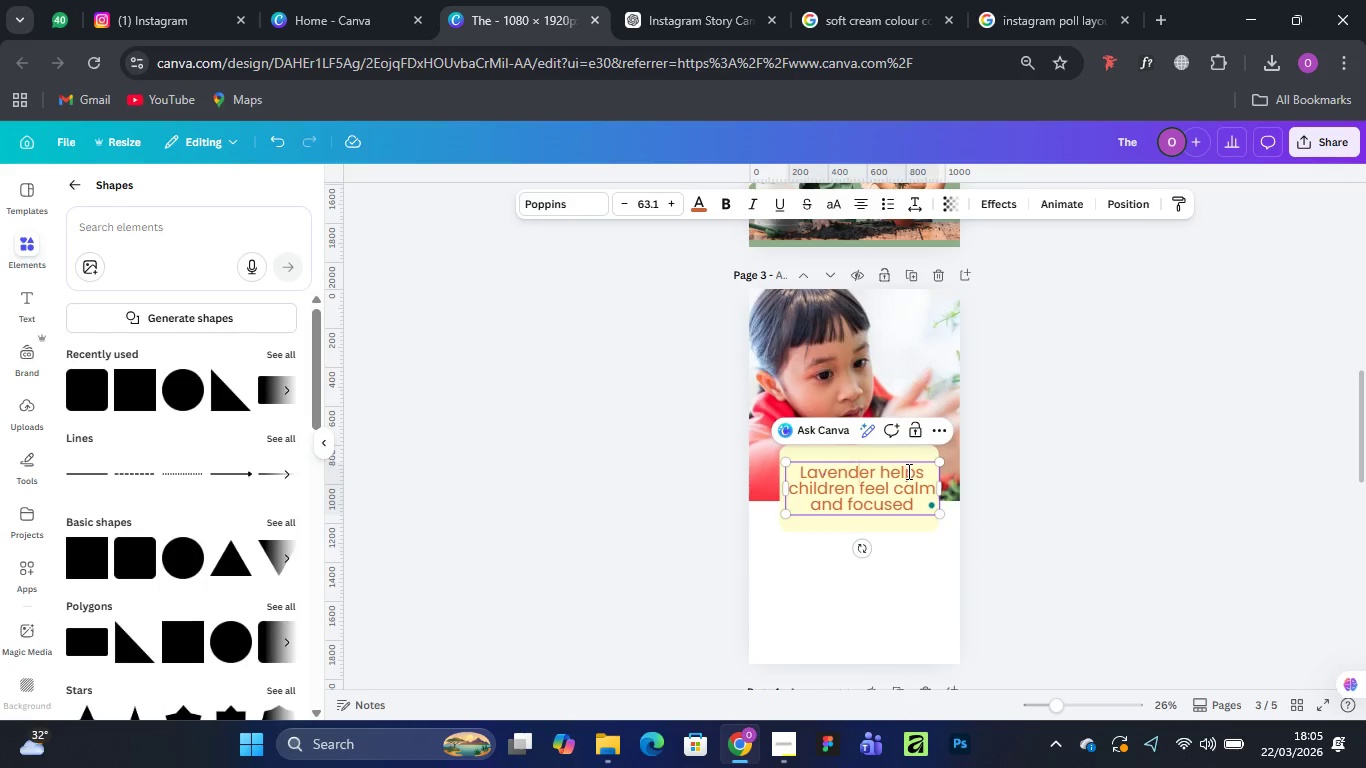 
key(Control+A)
 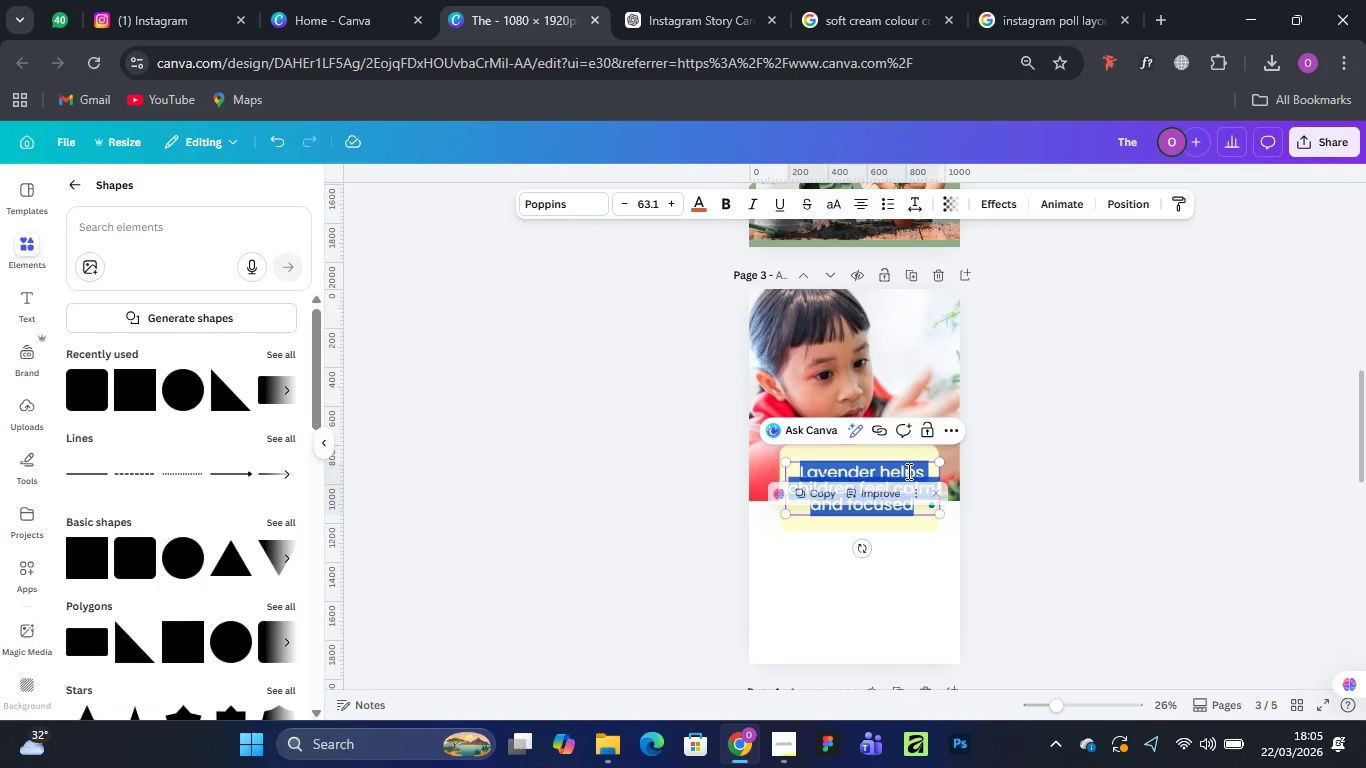 
key(Control+V)
 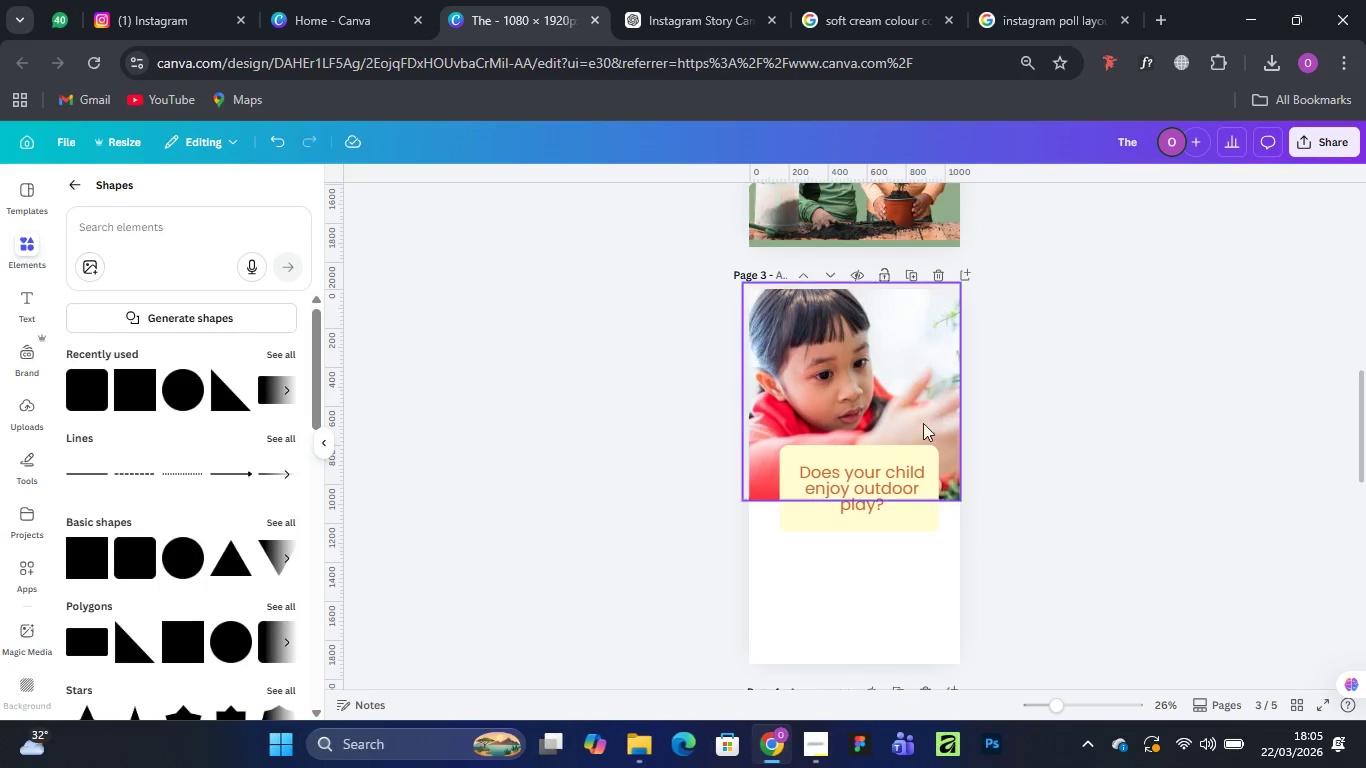 
left_click_drag(start_coordinate=[912, 453], to_coordinate=[904, 370])
 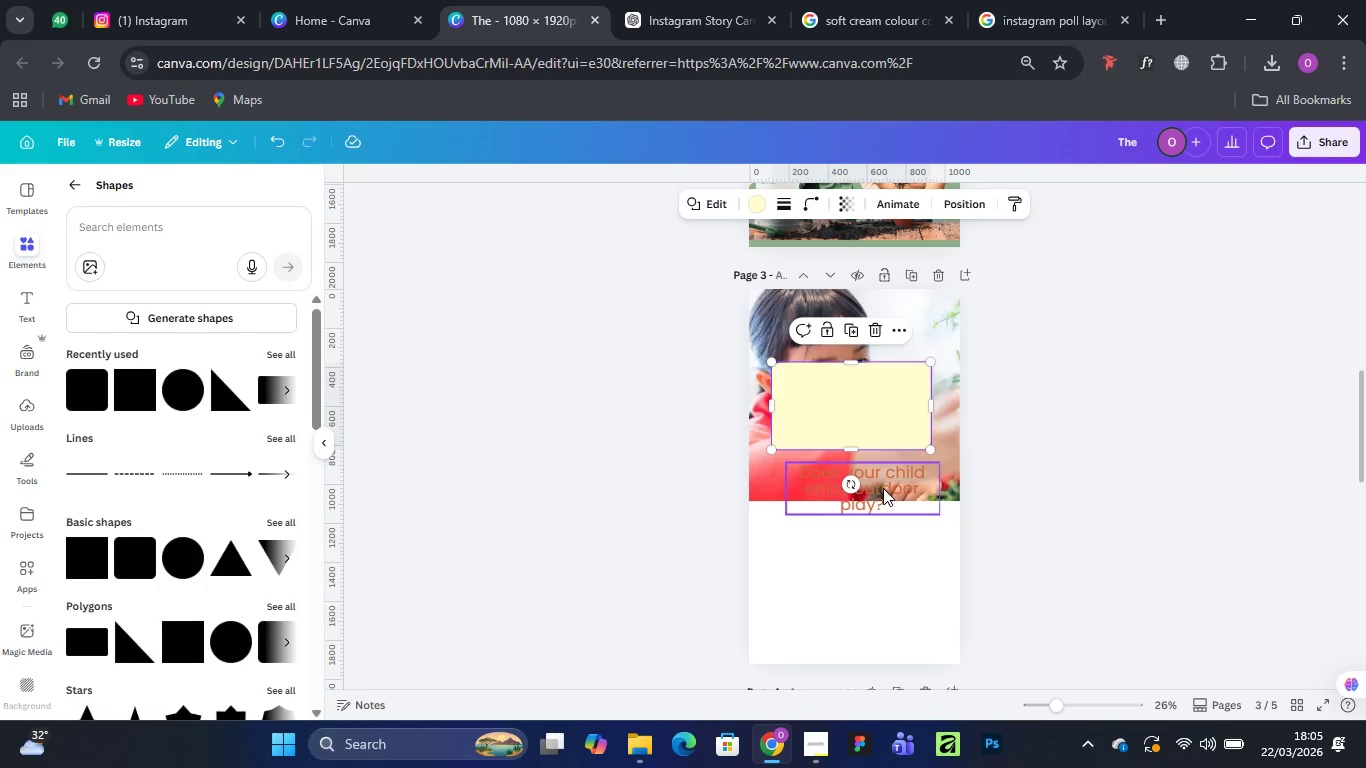 
left_click_drag(start_coordinate=[883, 488], to_coordinate=[876, 410])
 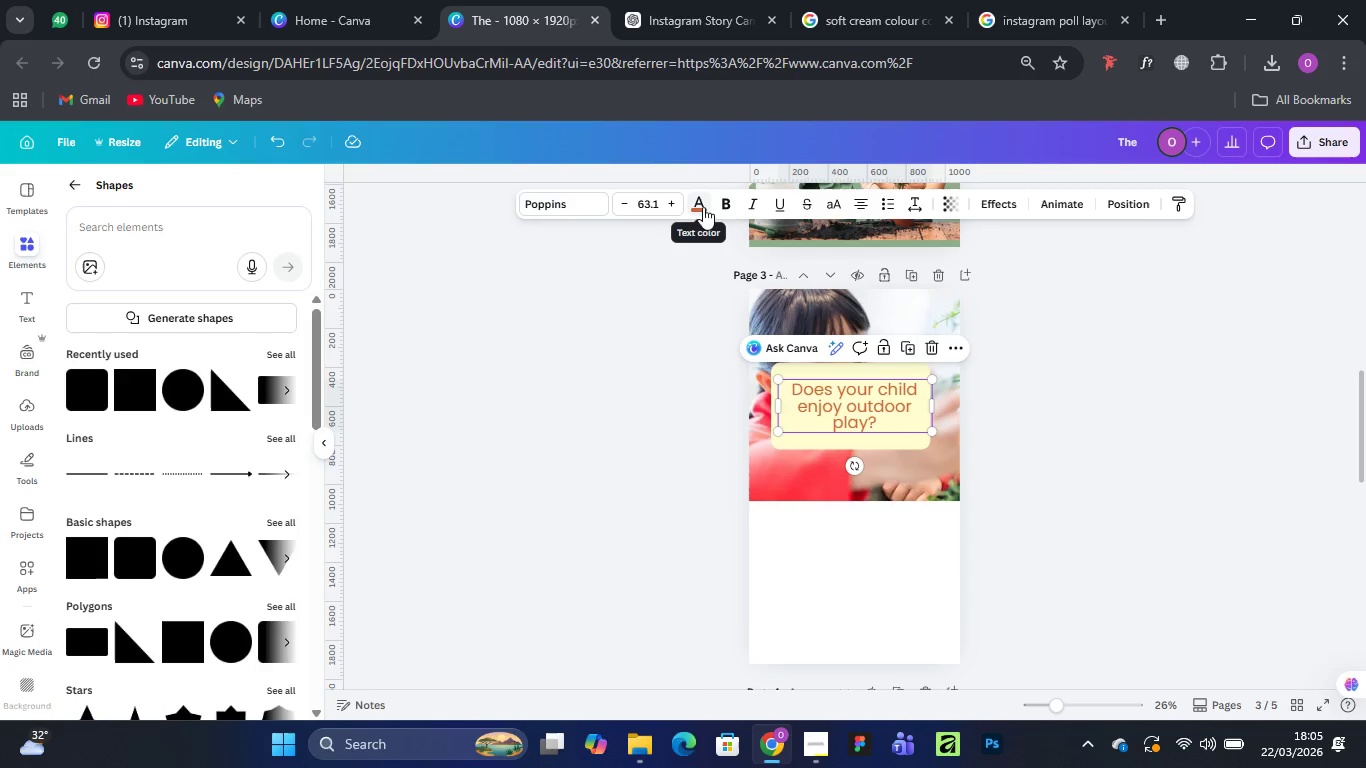 
left_click([721, 203])
 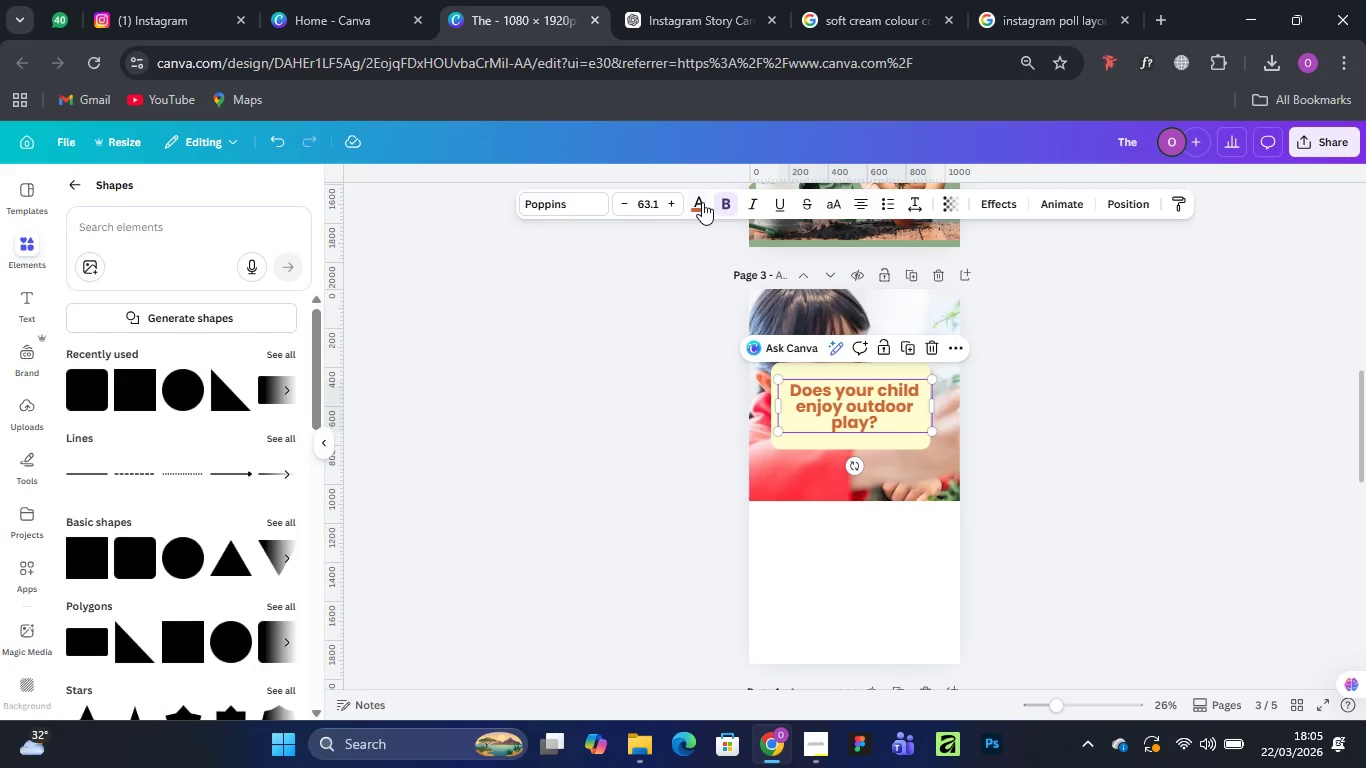 
left_click([1159, 328])
 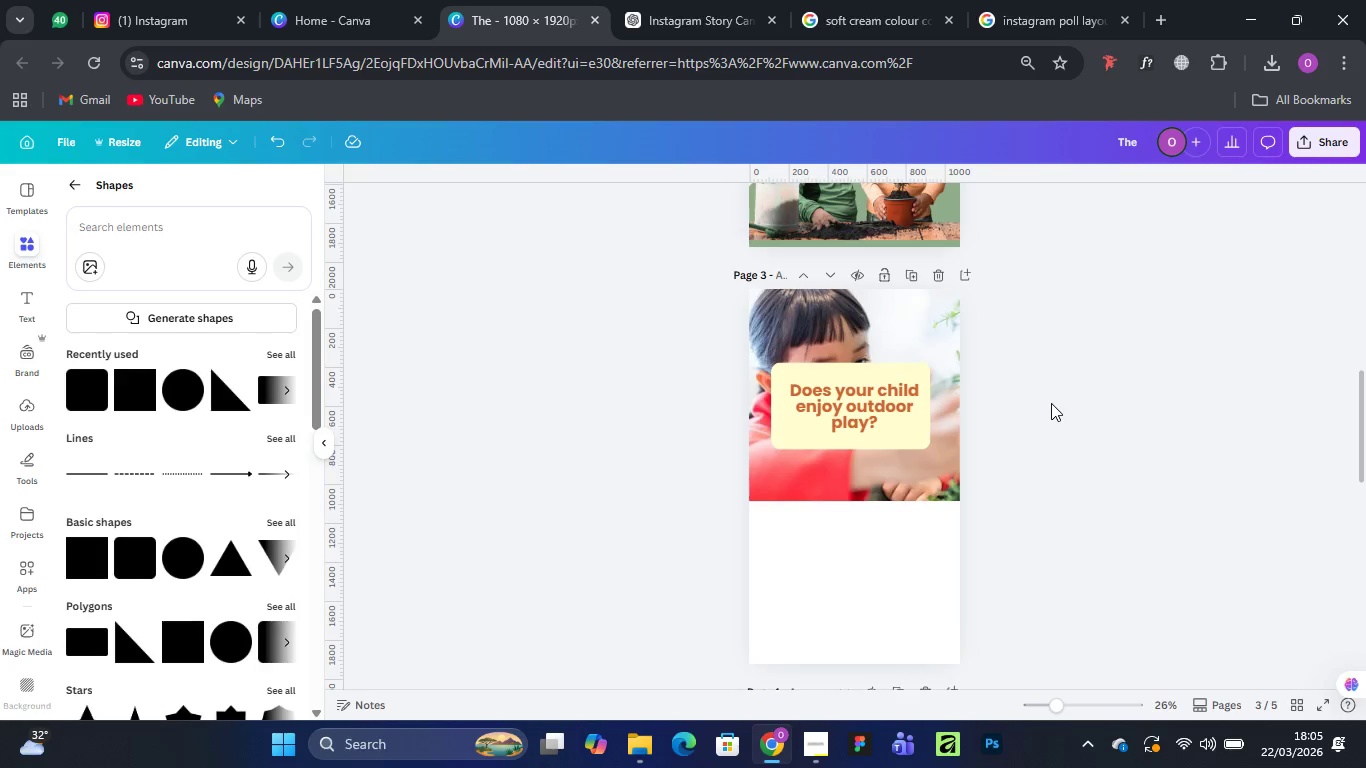 
scroll: coordinate [786, 395], scroll_direction: none, amount: 0.0
 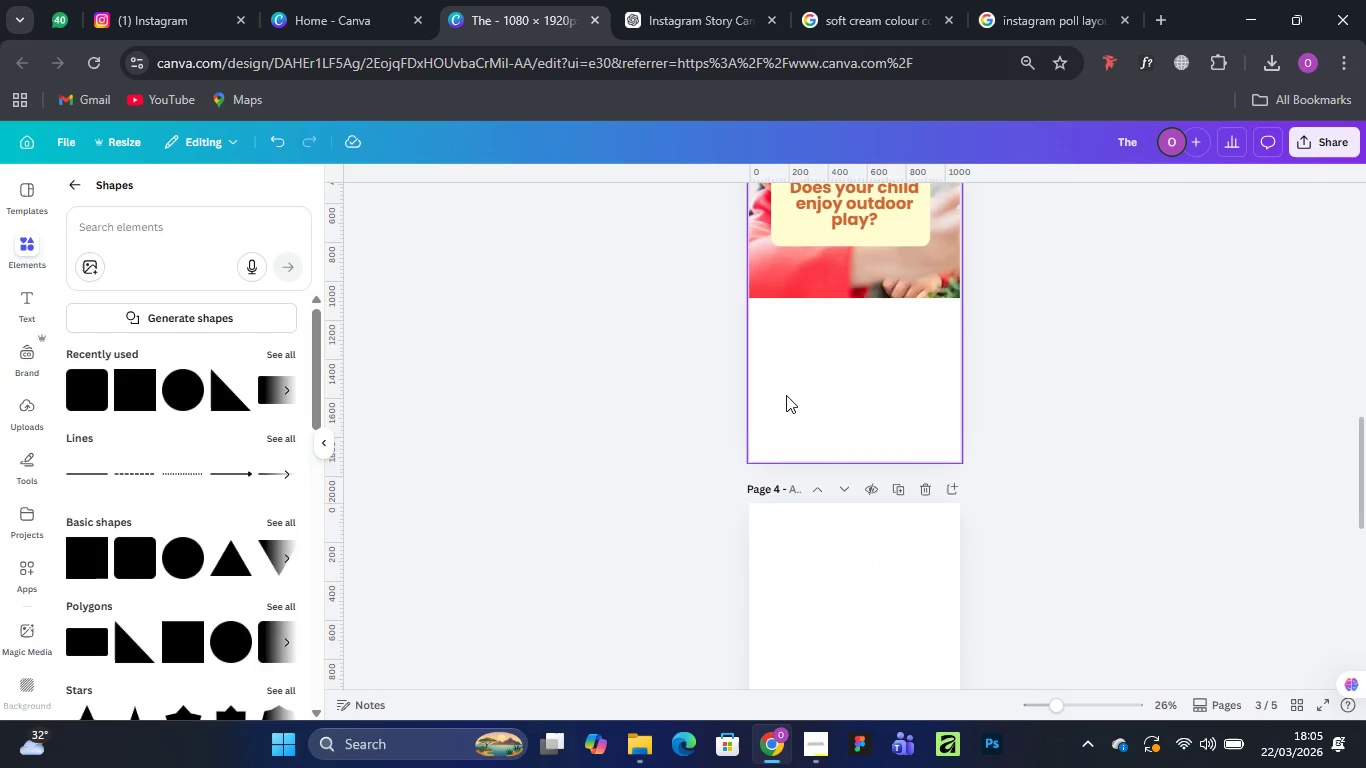 
scroll: coordinate [786, 395], scroll_direction: up, amount: 2.0
 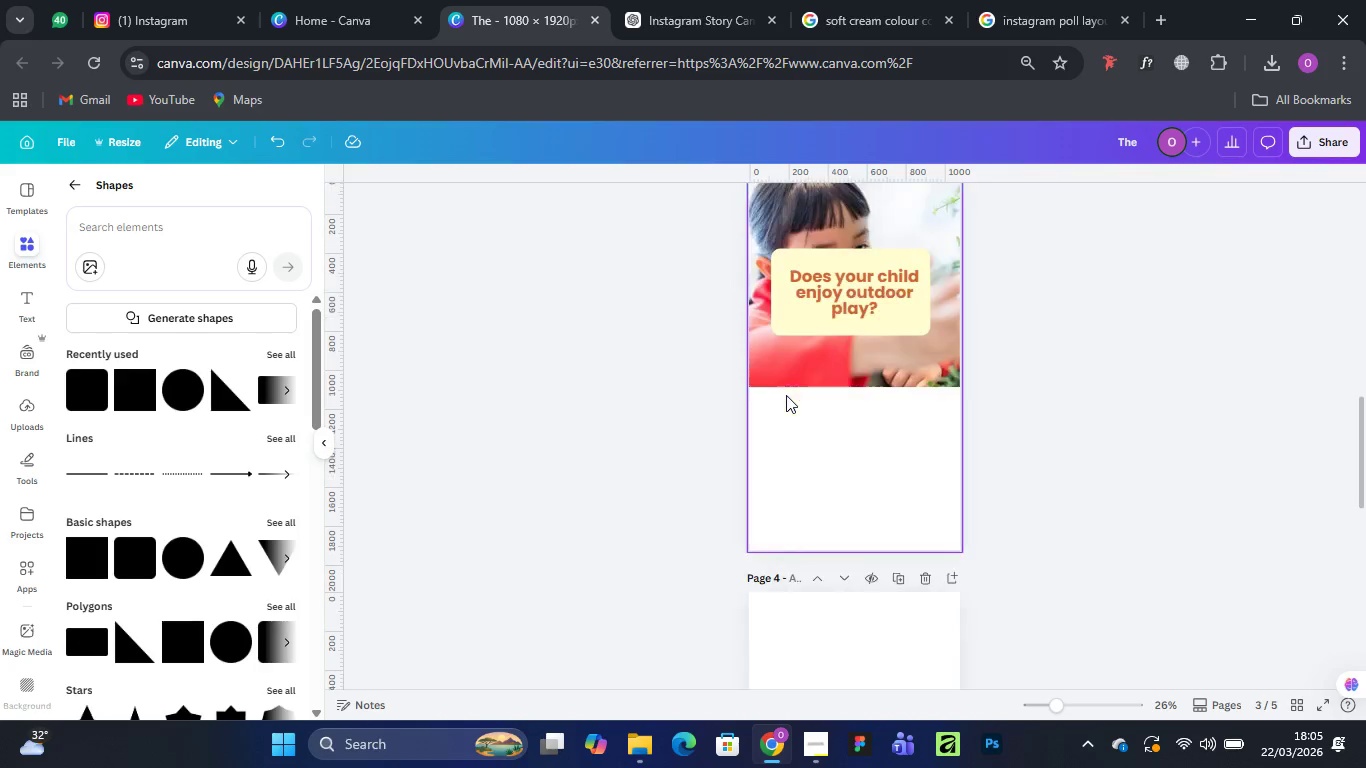 
scroll: coordinate [786, 395], scroll_direction: down, amount: 1.0
 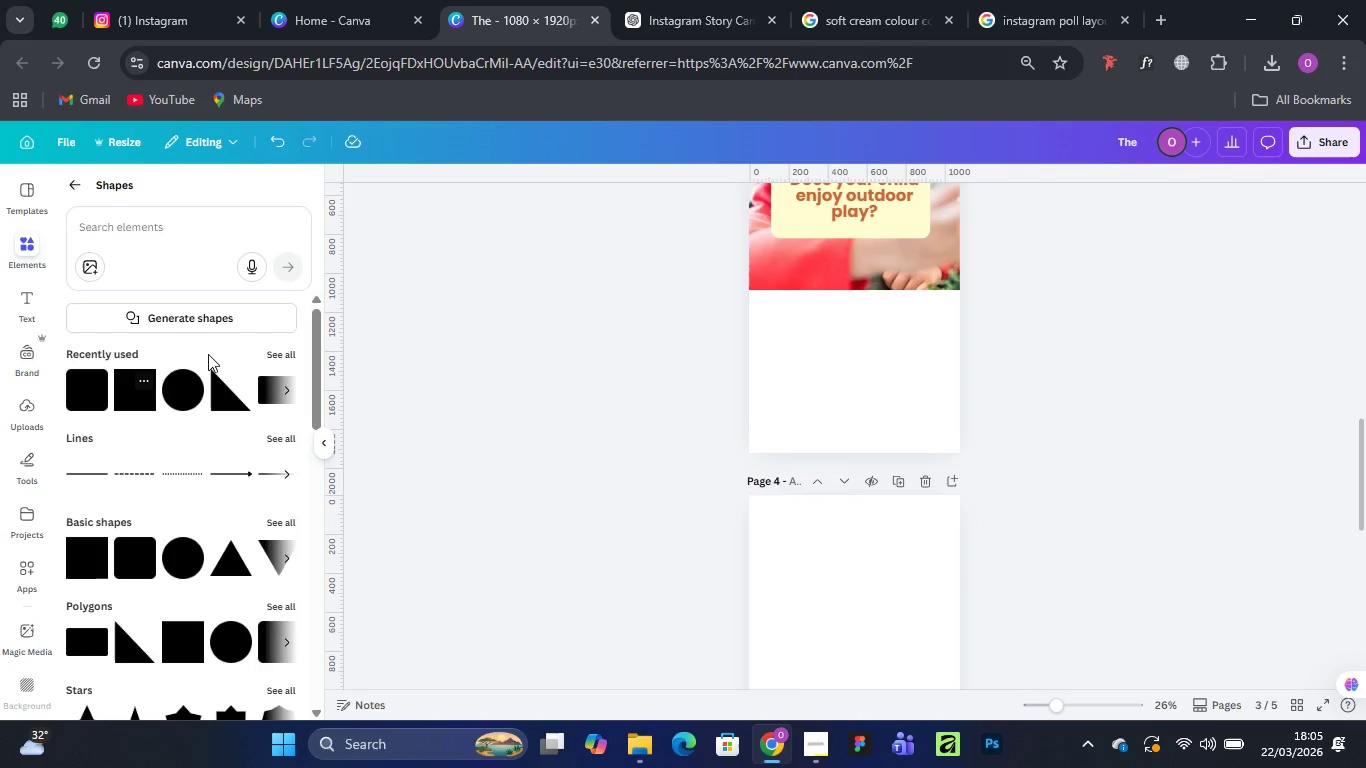 
left_click([1033, 27])
 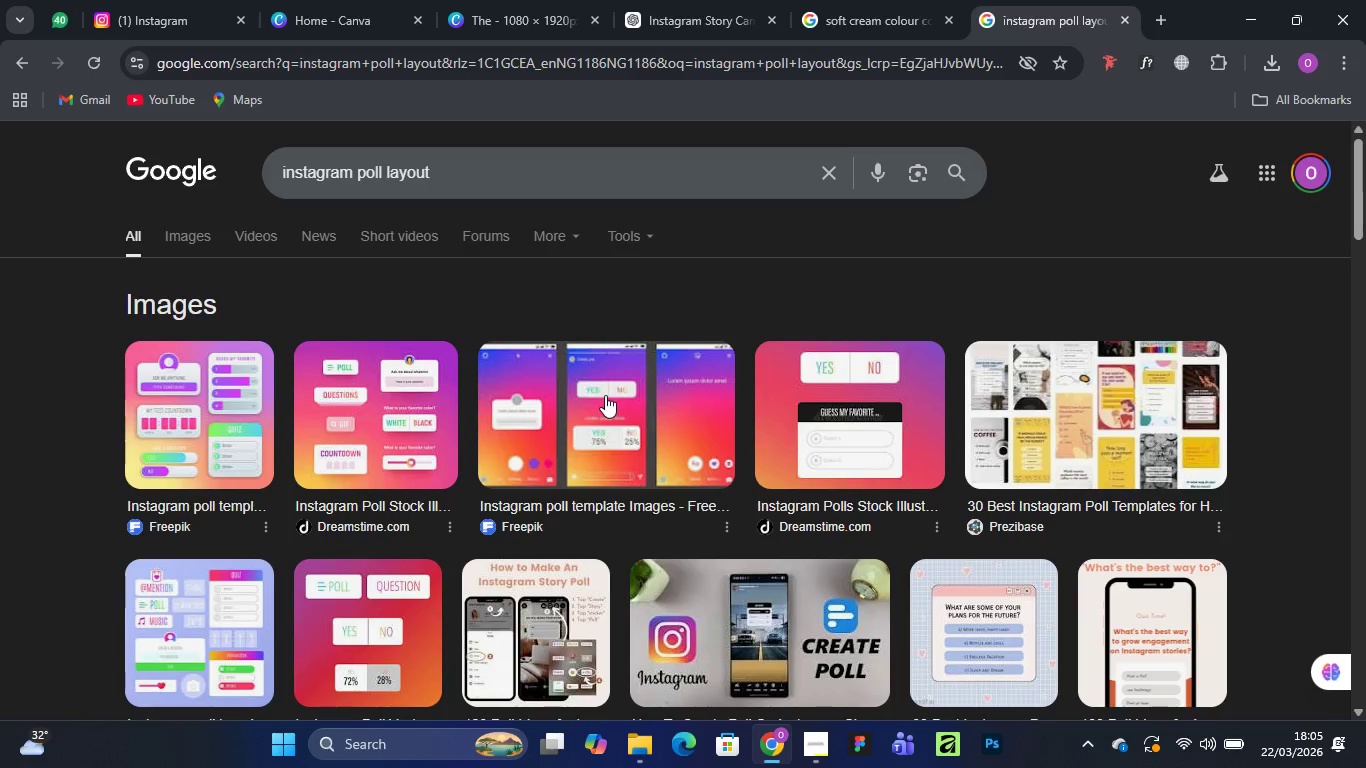 
wait(5.53)
 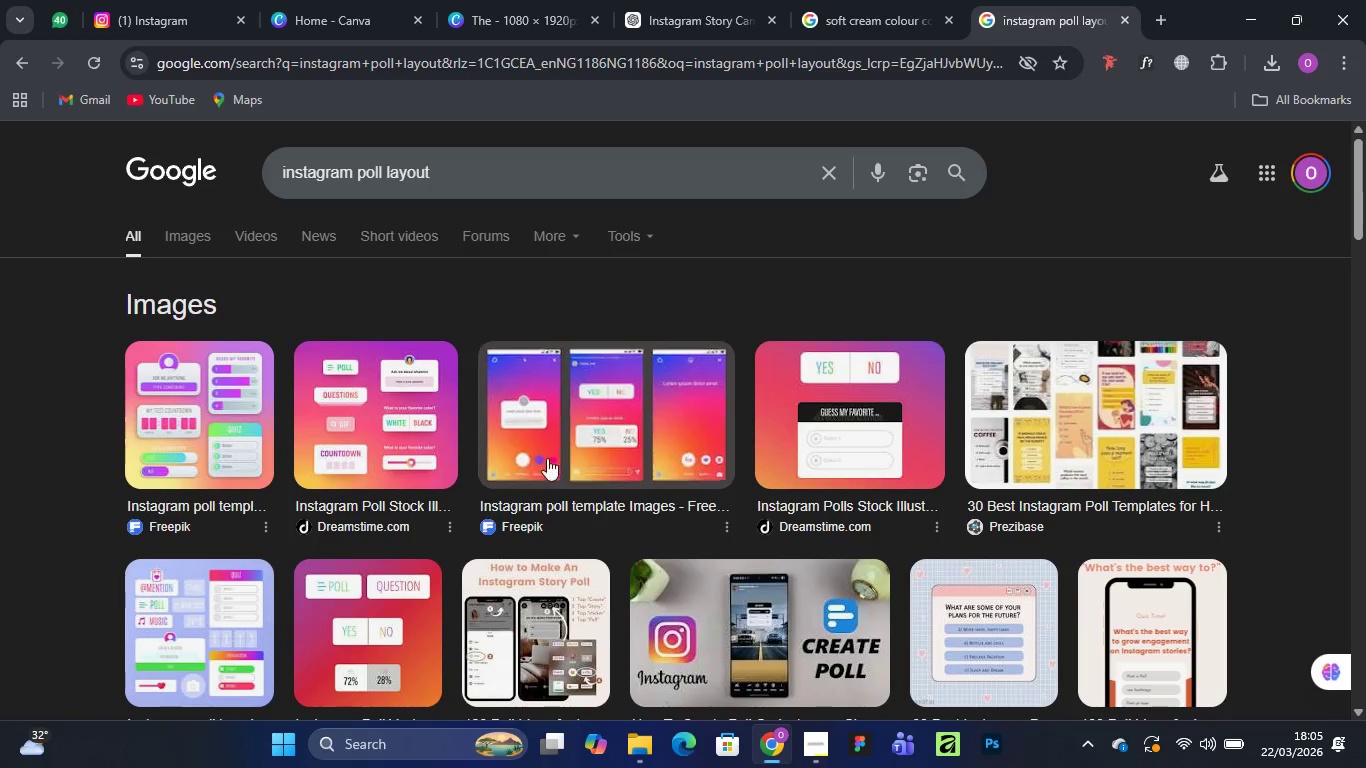 
left_click([182, 236])
 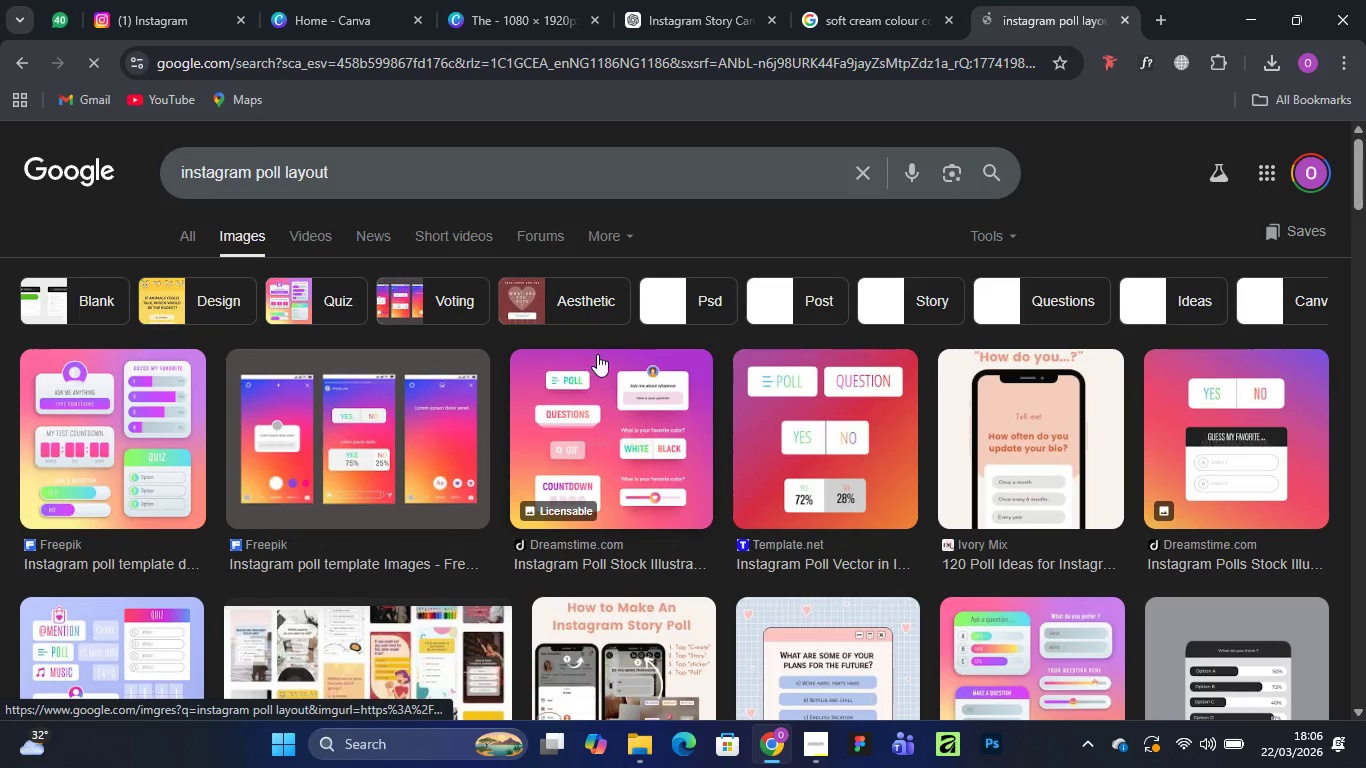 
wait(11.72)
 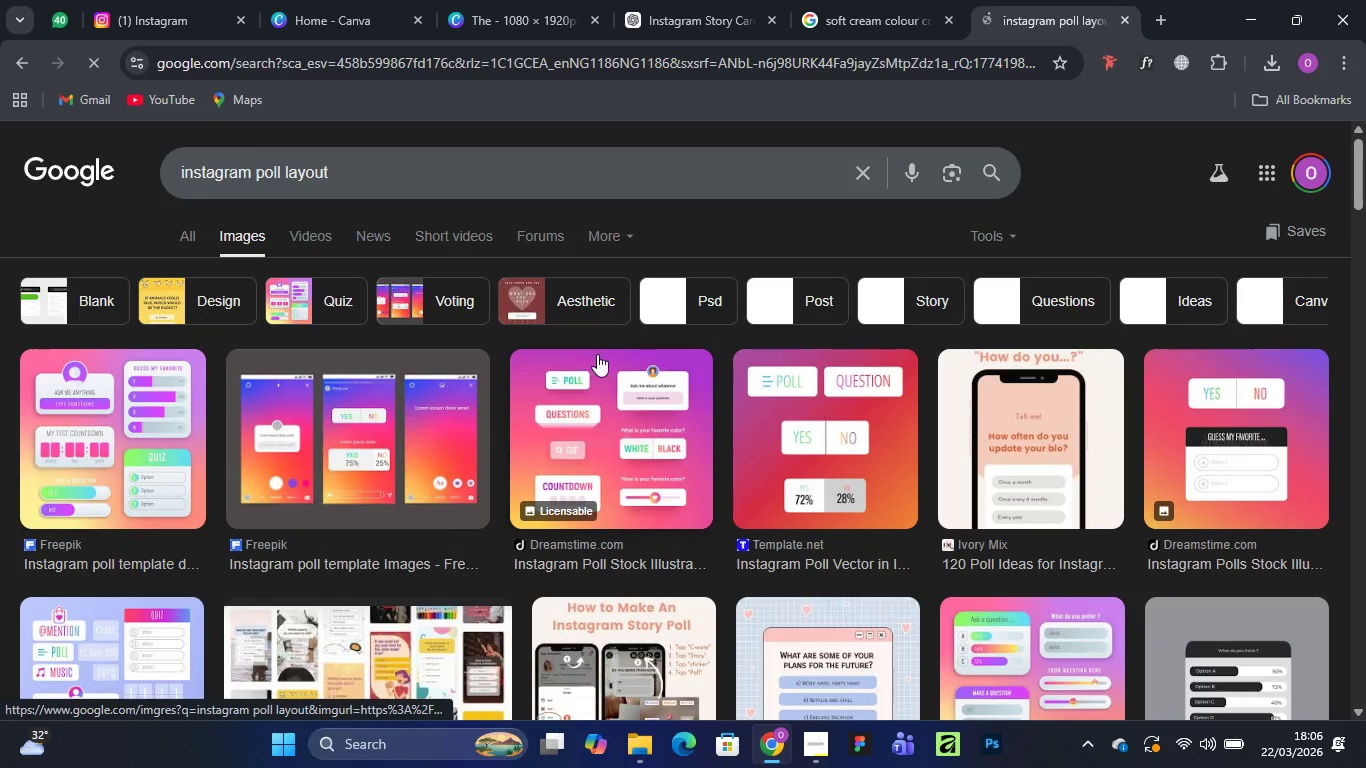 
mouse_move([180, 15])
 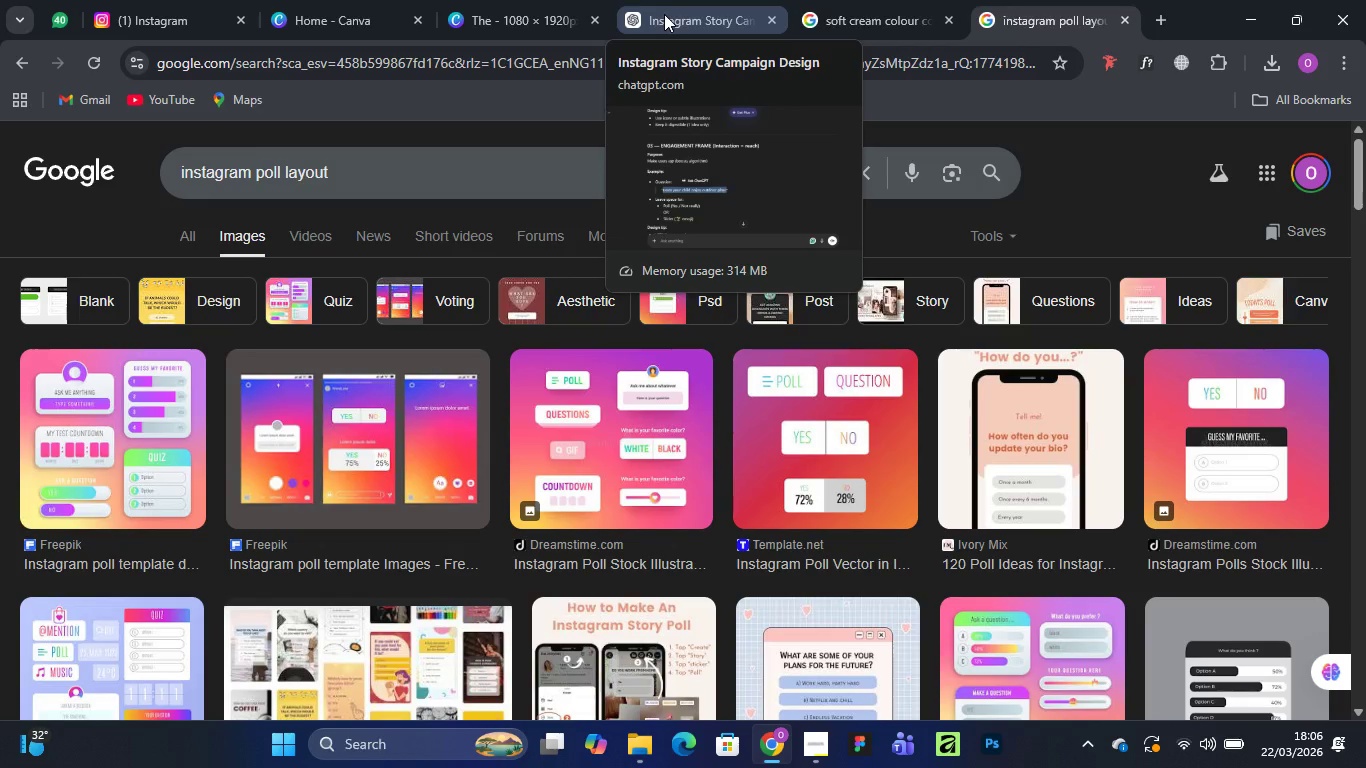 
wait(7.76)
 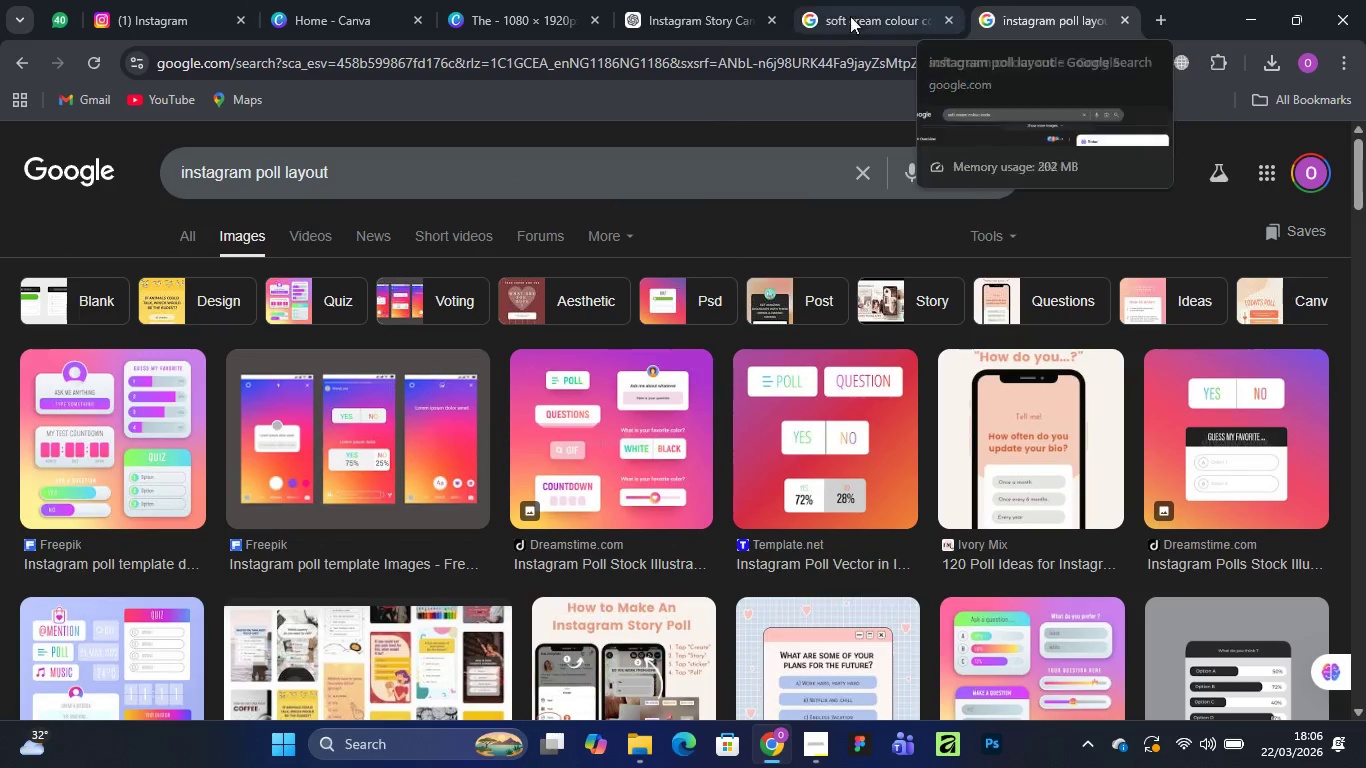 
left_click([486, 12])
 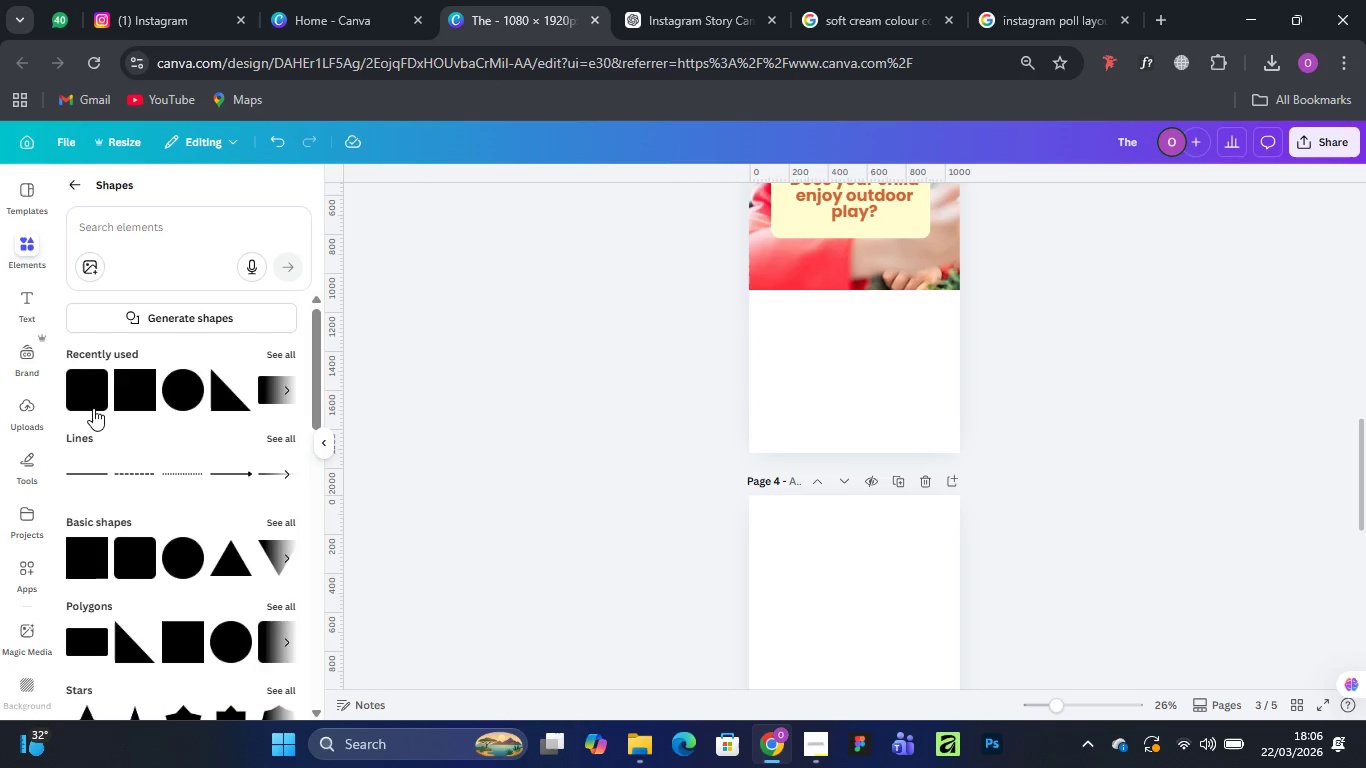 
left_click([72, 389])
 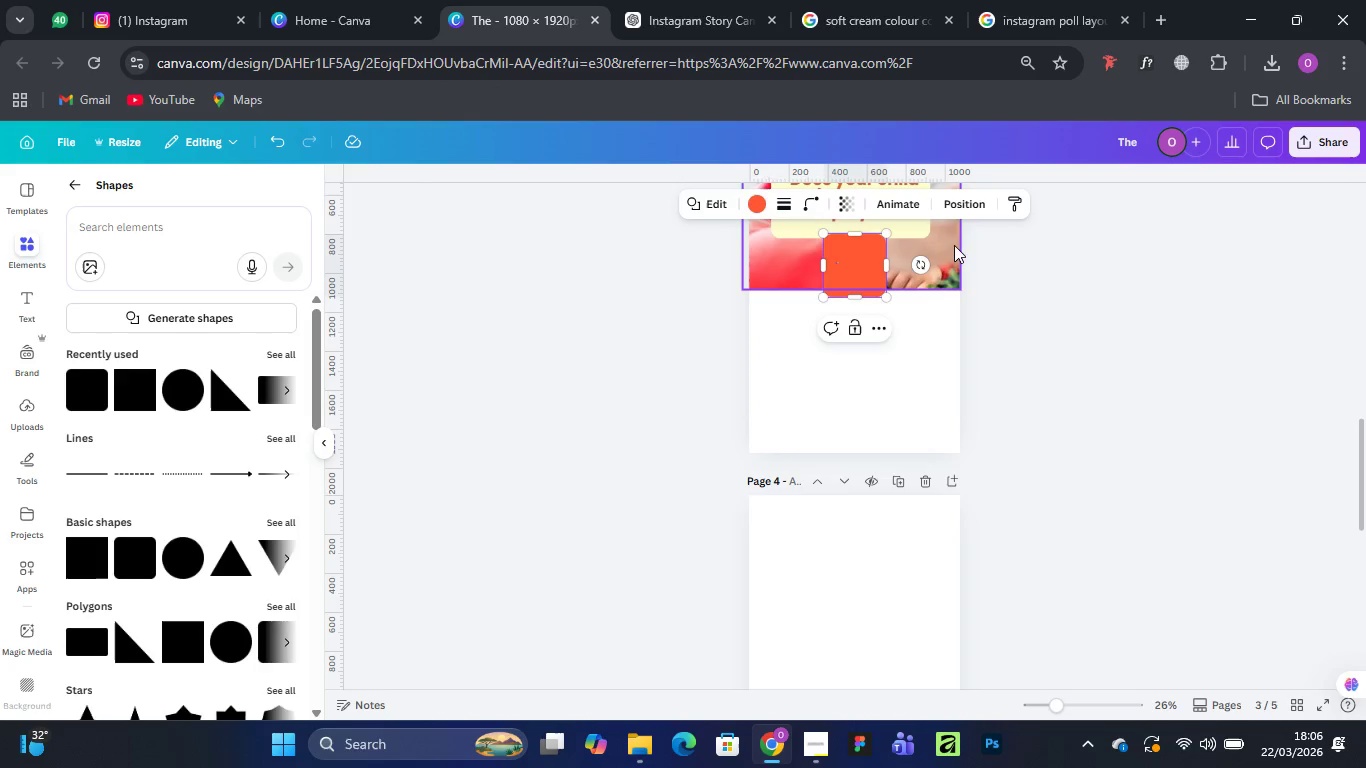 
left_click([850, 350])
 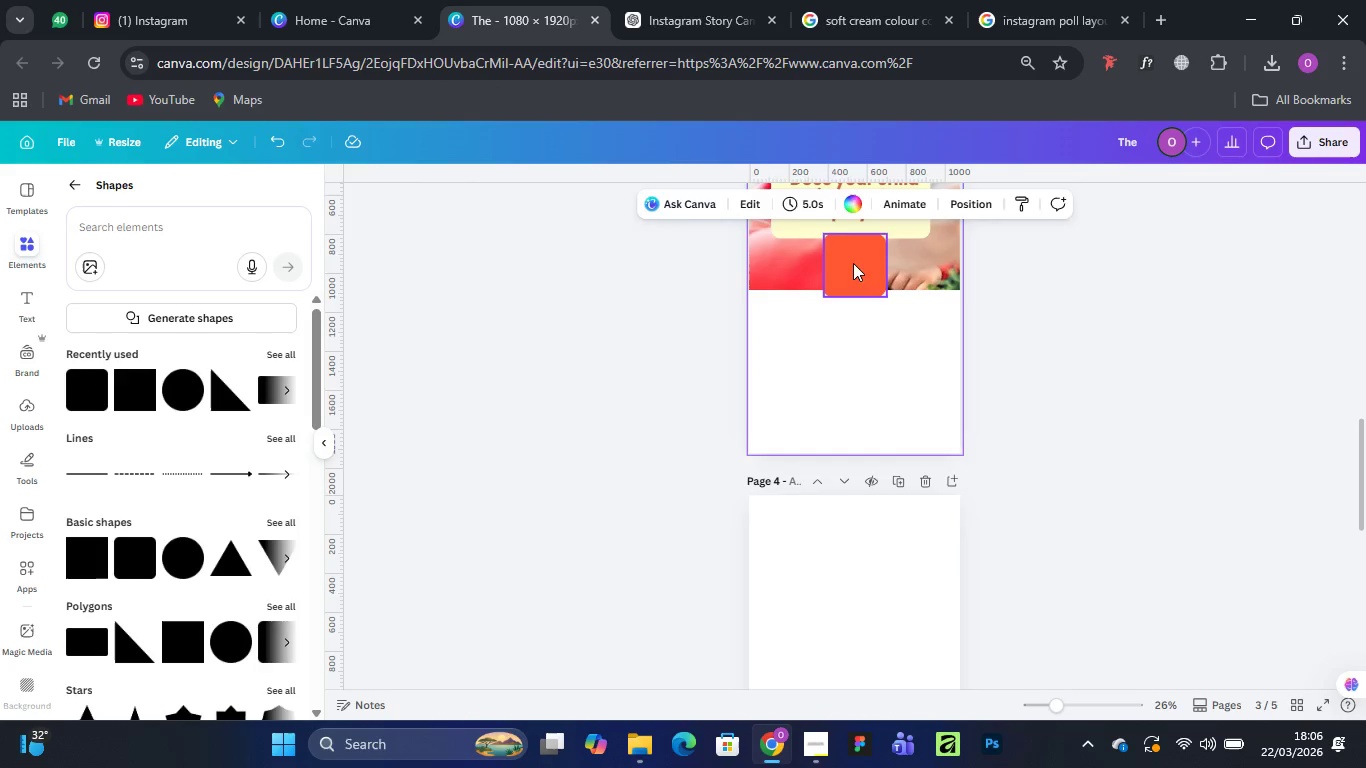 
left_click_drag(start_coordinate=[853, 263], to_coordinate=[797, 300])
 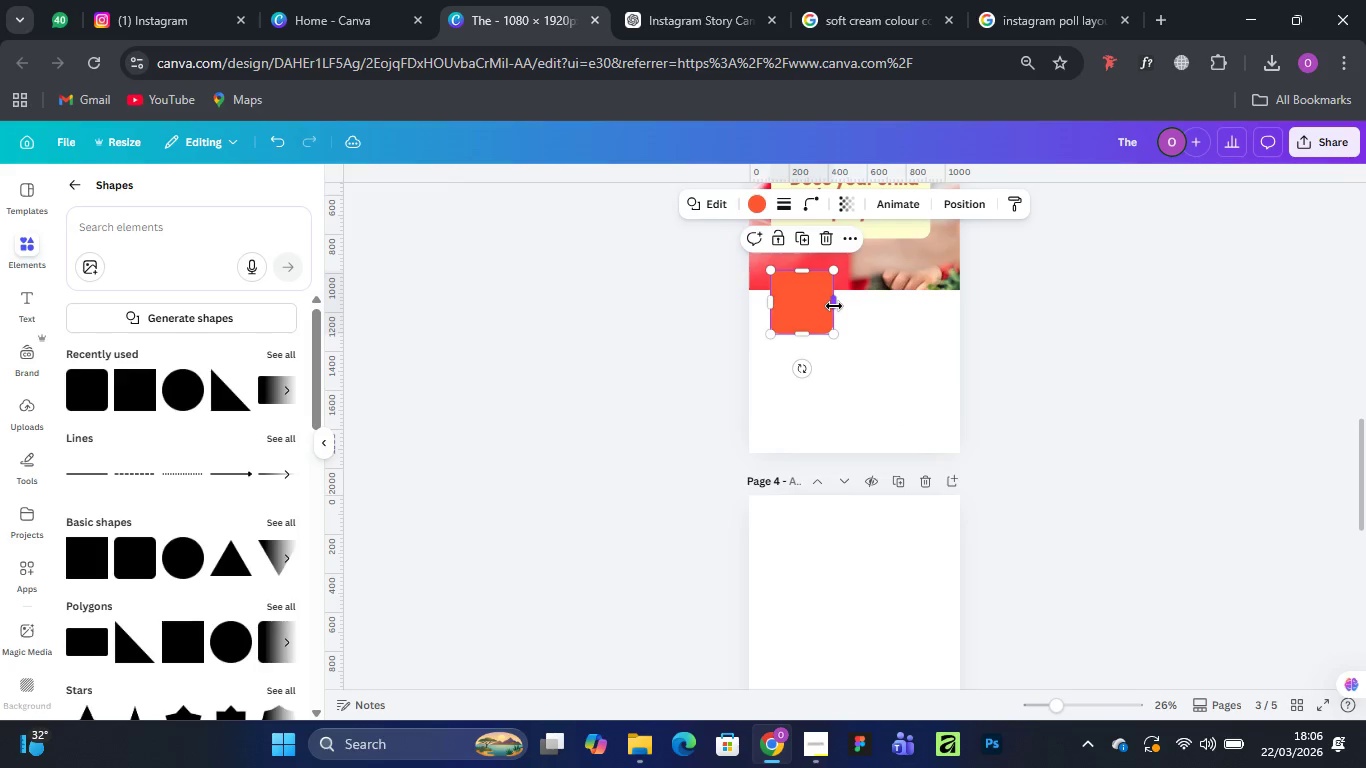 
left_click_drag(start_coordinate=[834, 306], to_coordinate=[844, 291])
 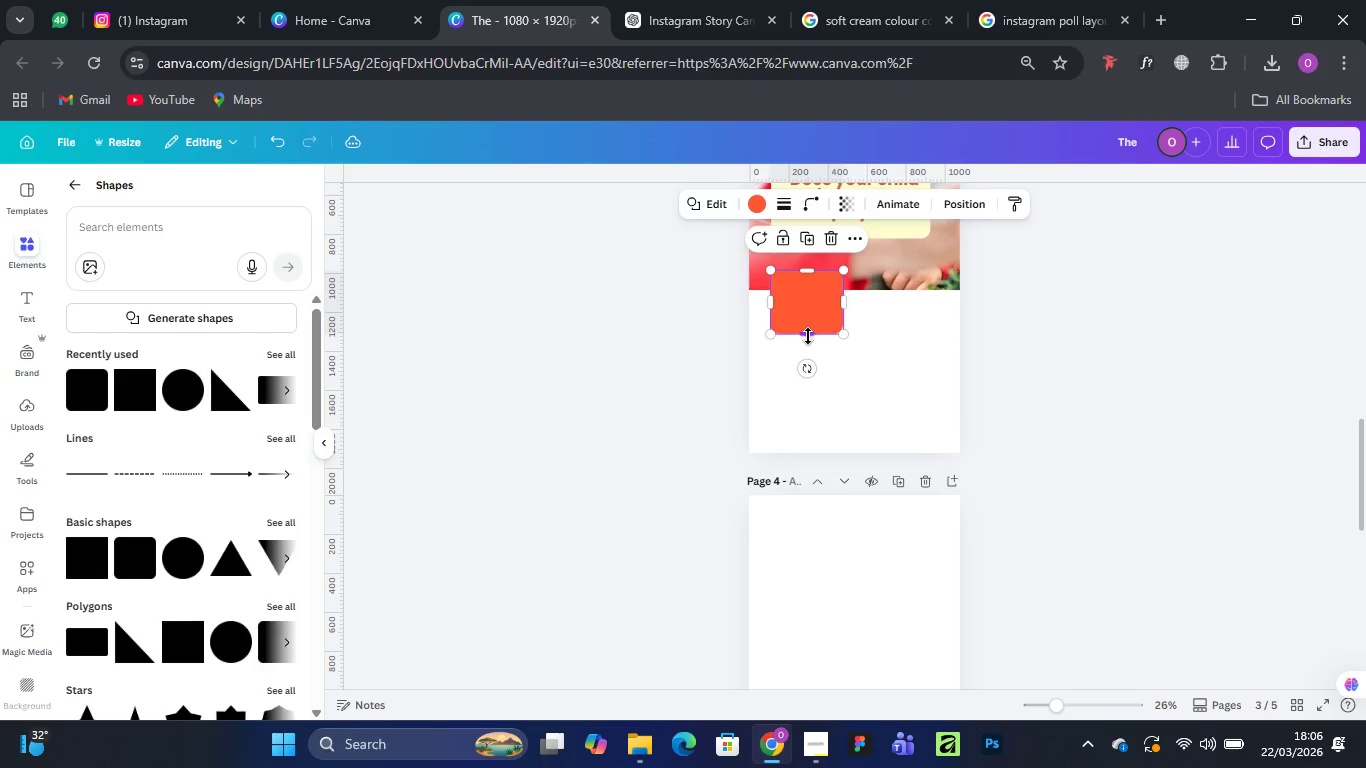 
left_click_drag(start_coordinate=[808, 336], to_coordinate=[808, 321])
 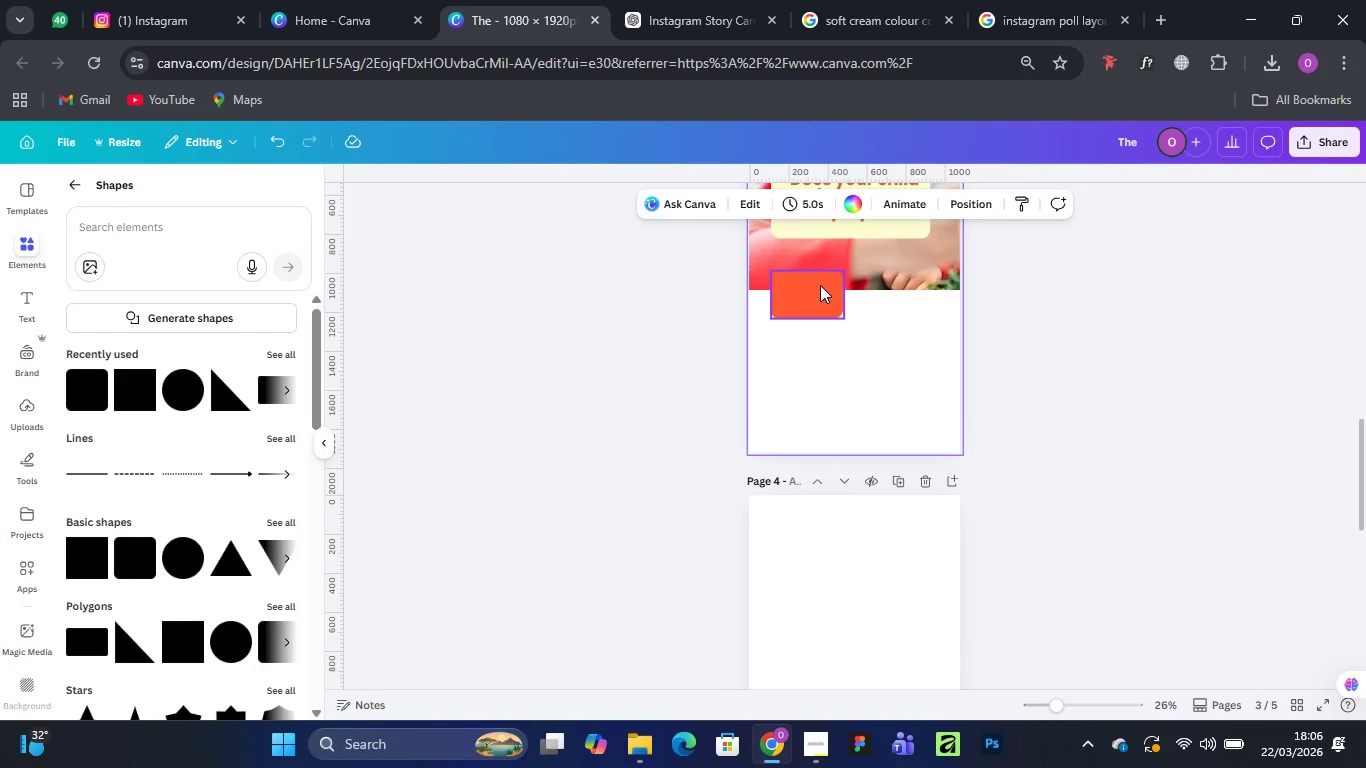 
hold_key(key=AltLeft, duration=1.53)
left_click_drag(start_coordinate=[820, 285], to_coordinate=[892, 286])
 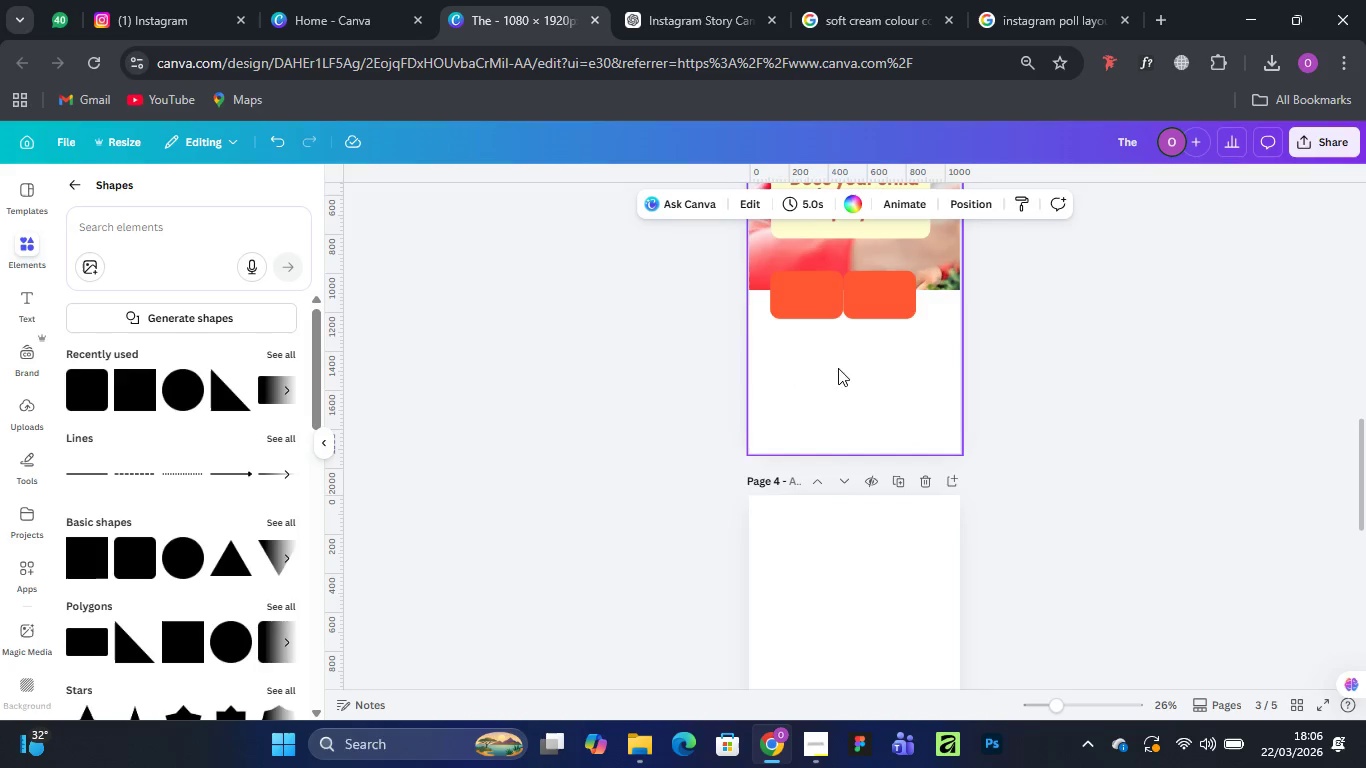 
hold_key(key=AltLeft, duration=1.01)
 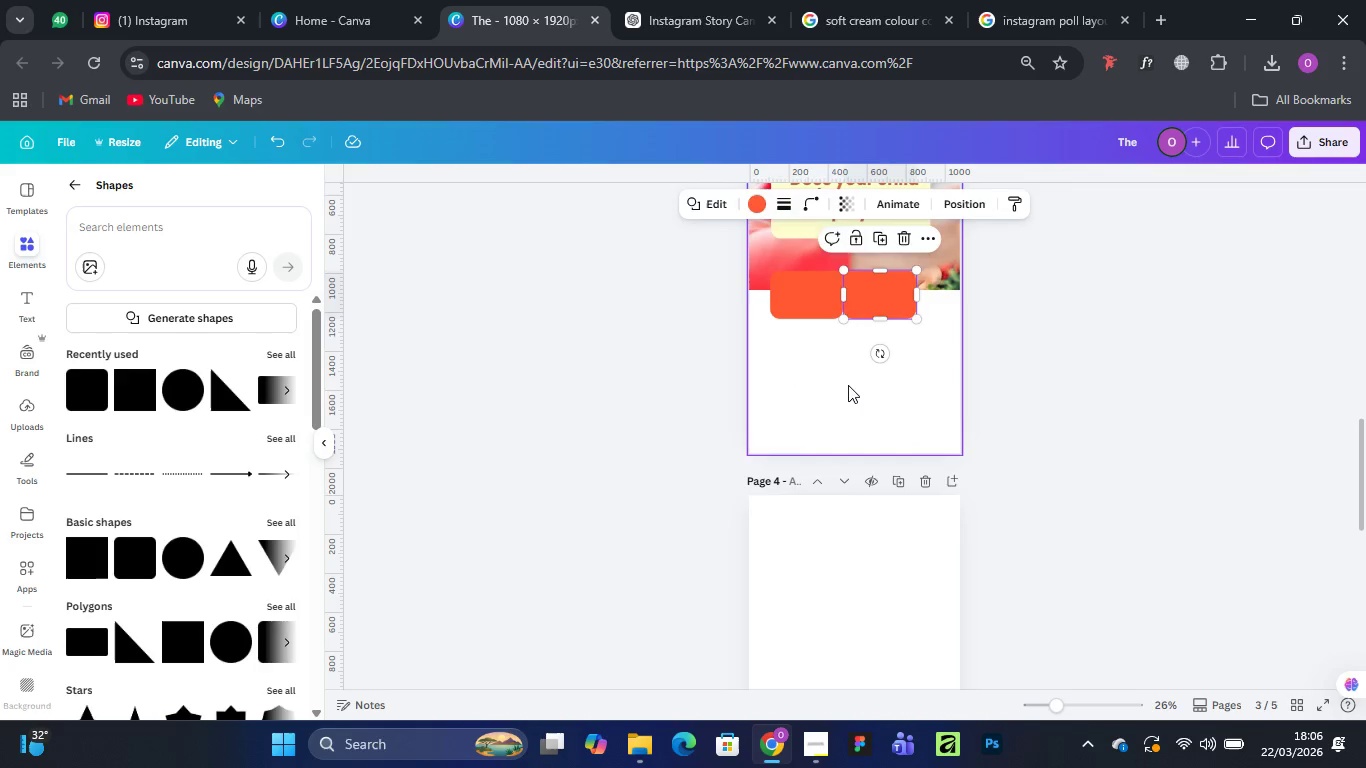 
left_click([848, 385])
 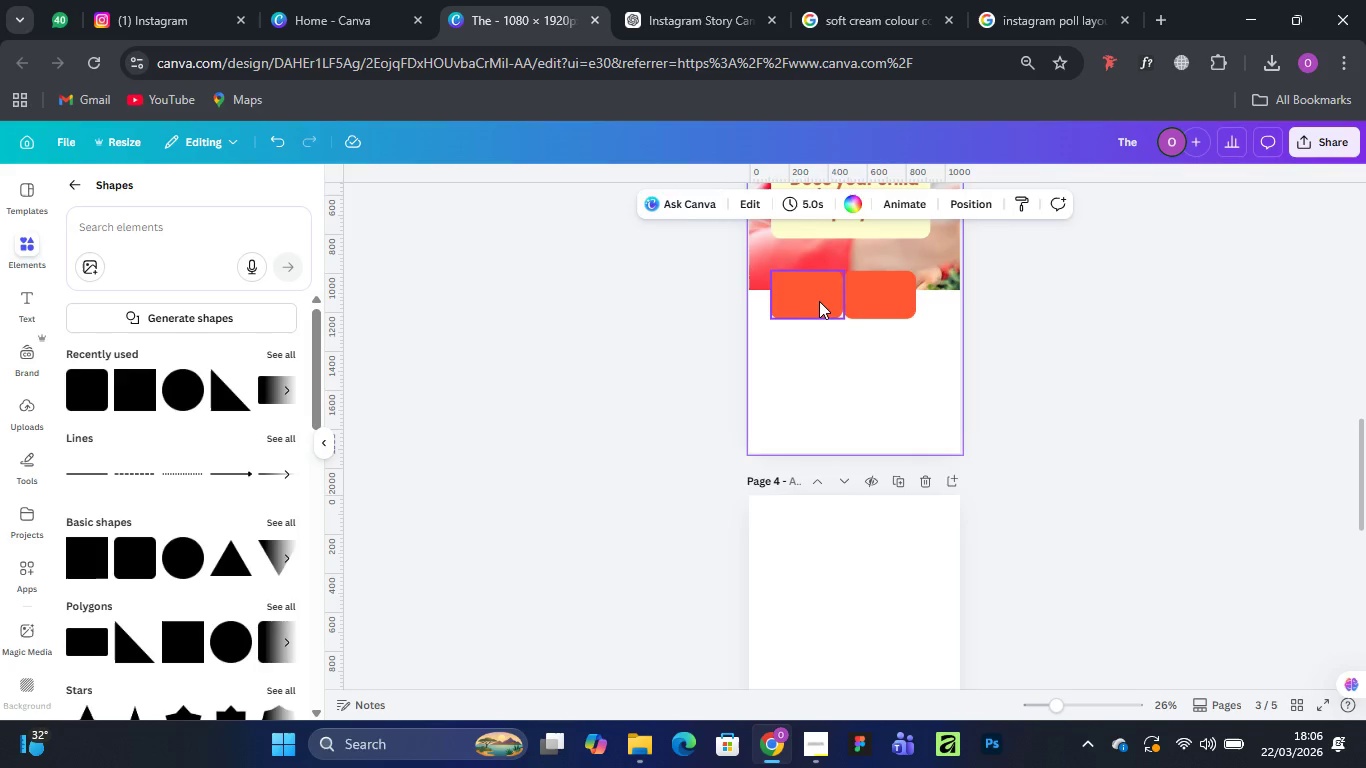 
left_click([819, 301])
 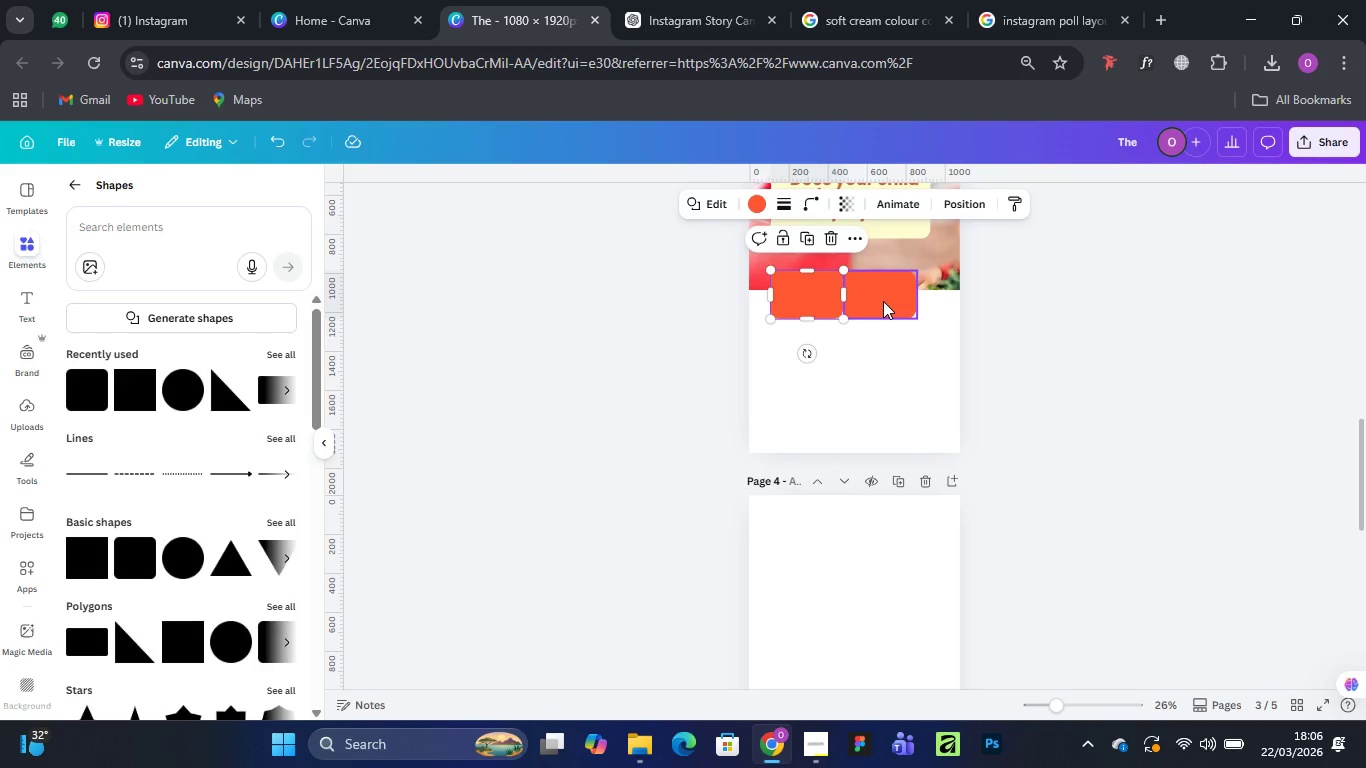 
hold_key(key=ShiftLeft, duration=0.66)
left_click([883, 301])
 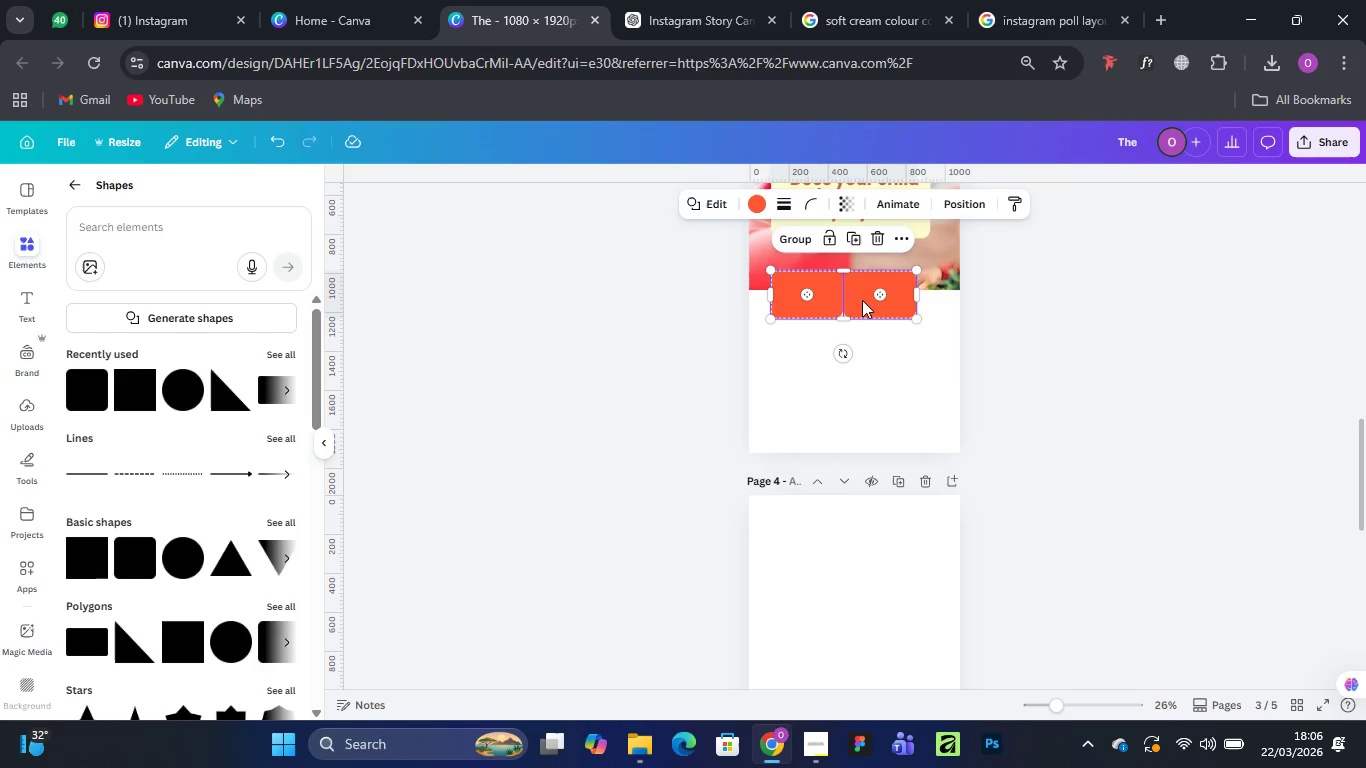 
left_click_drag(start_coordinate=[862, 300], to_coordinate=[868, 289])
 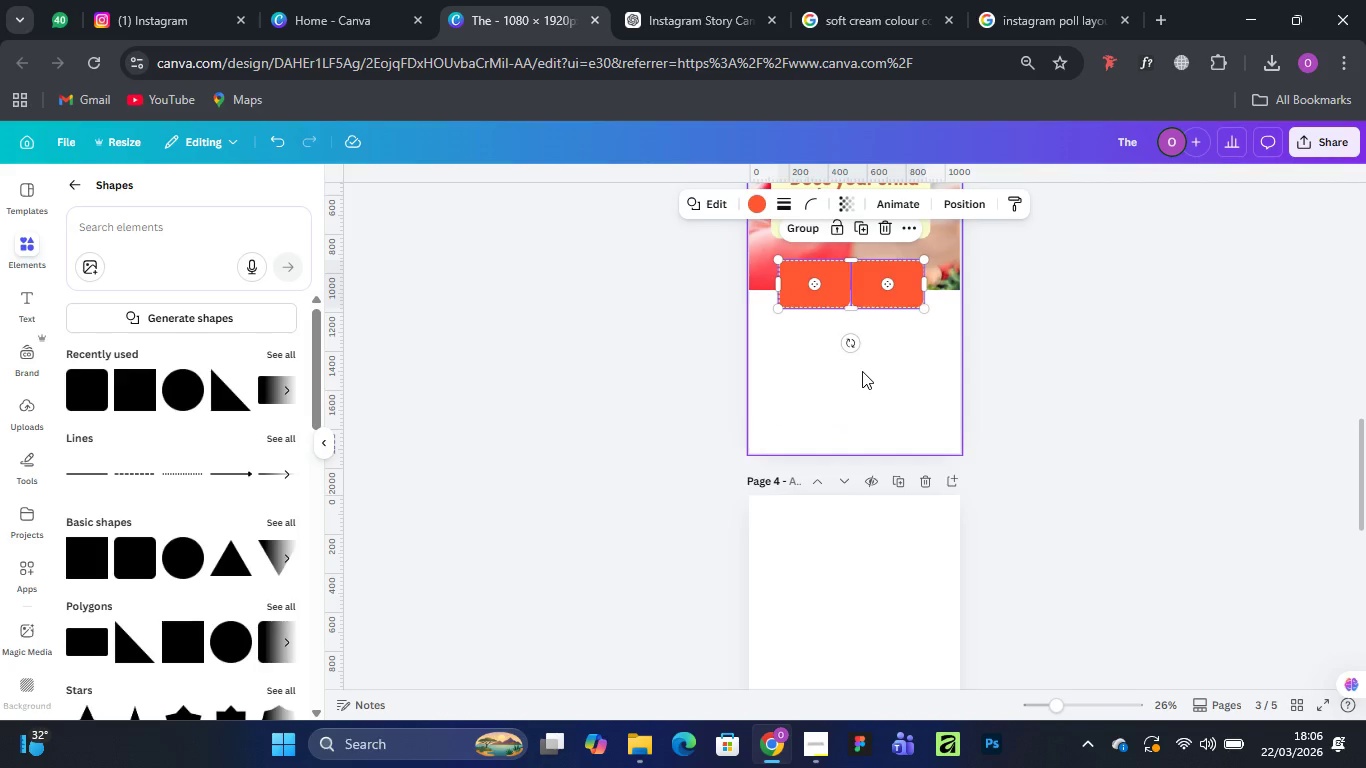 
left_click([862, 371])
 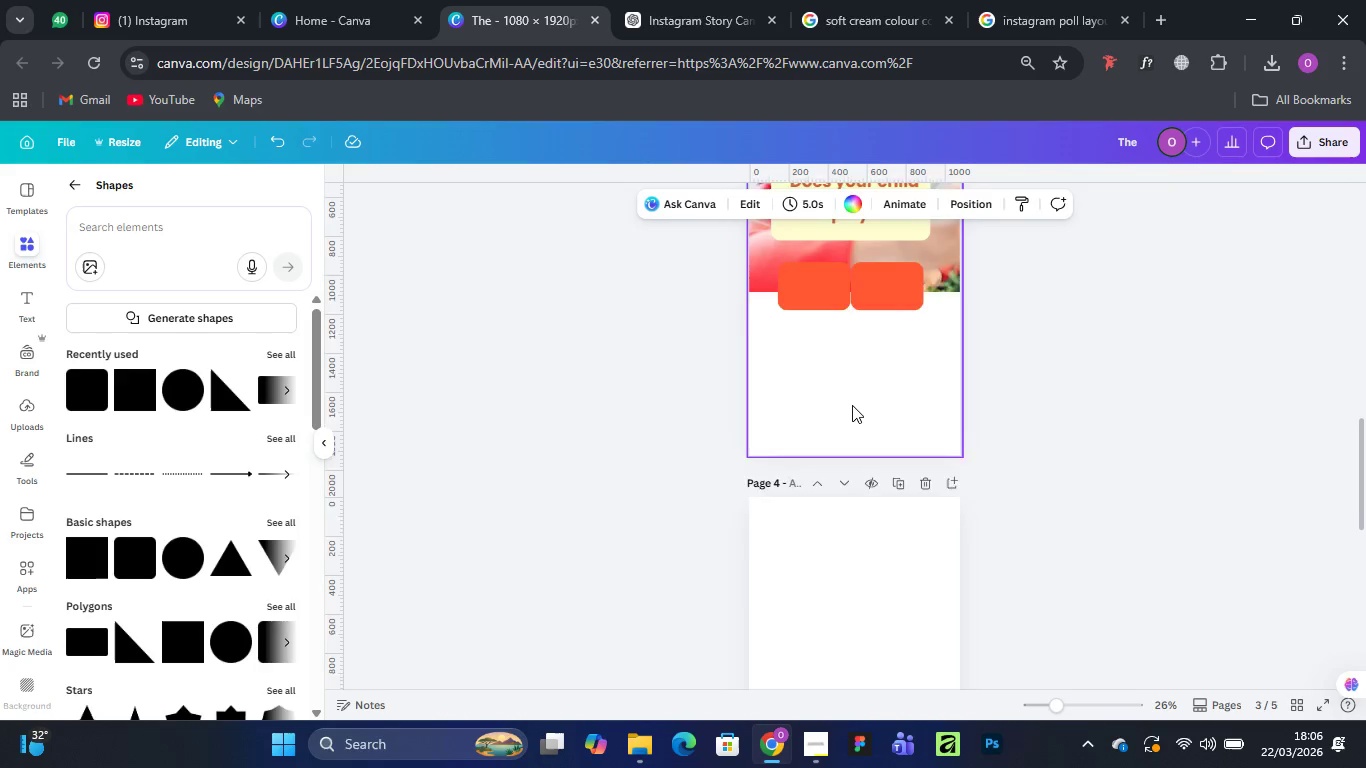 
scroll: coordinate [852, 404], scroll_direction: up, amount: 2.0
 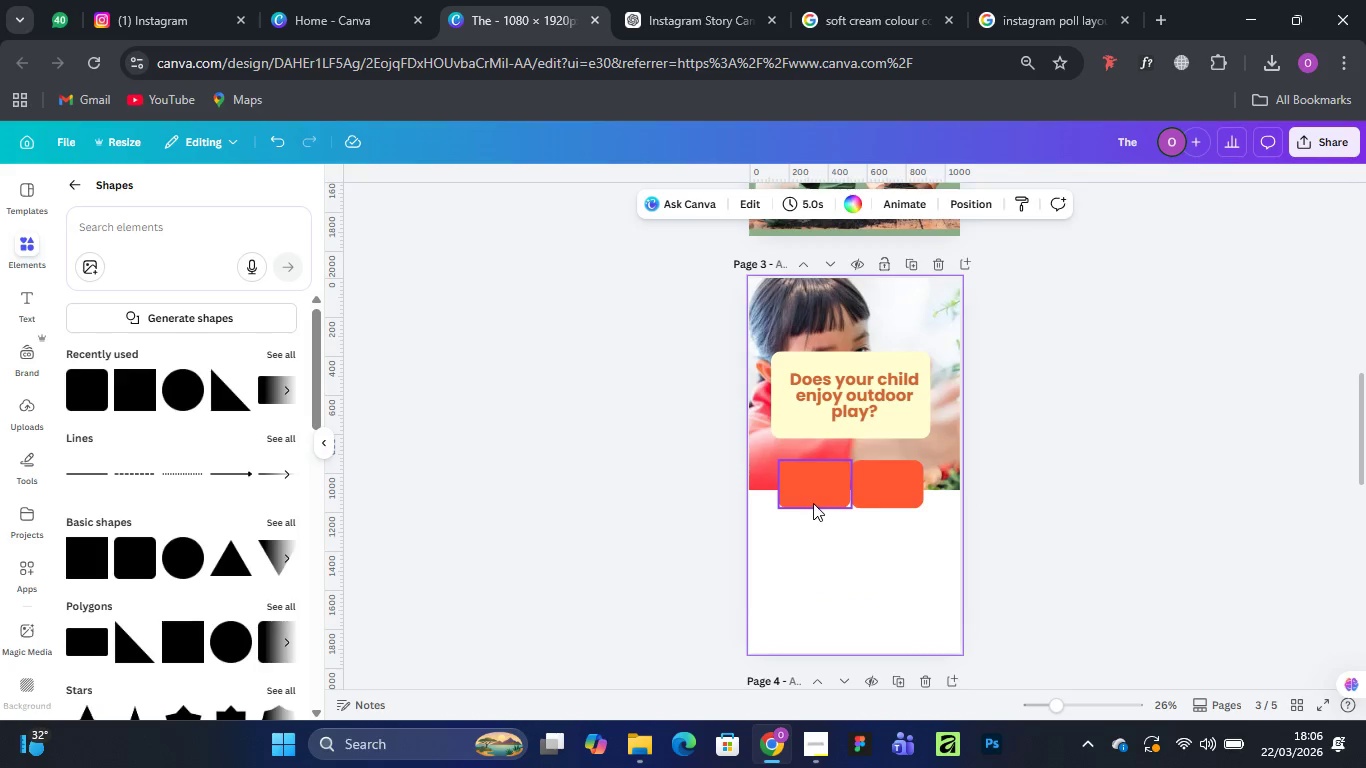 
left_click([812, 502])
 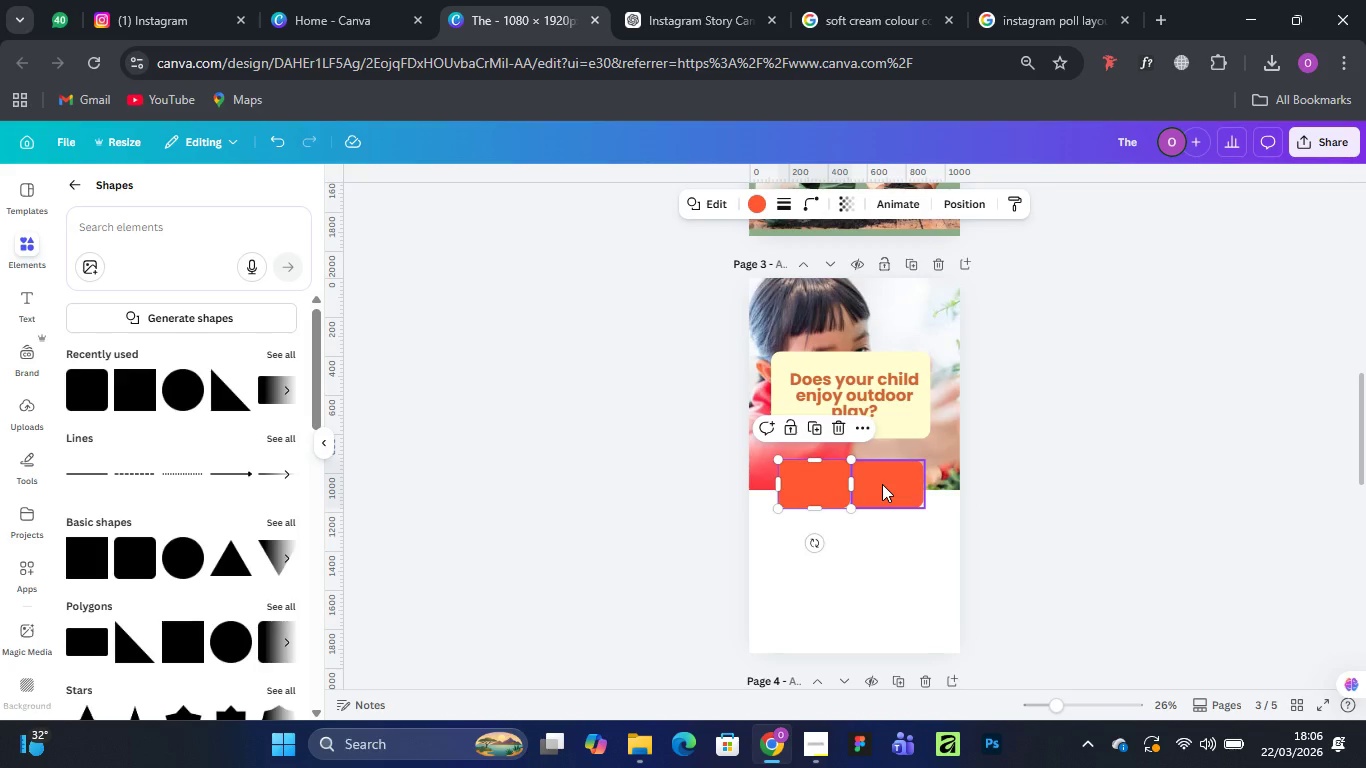 
hold_key(key=ShiftLeft, duration=0.72)
left_click([882, 484])
 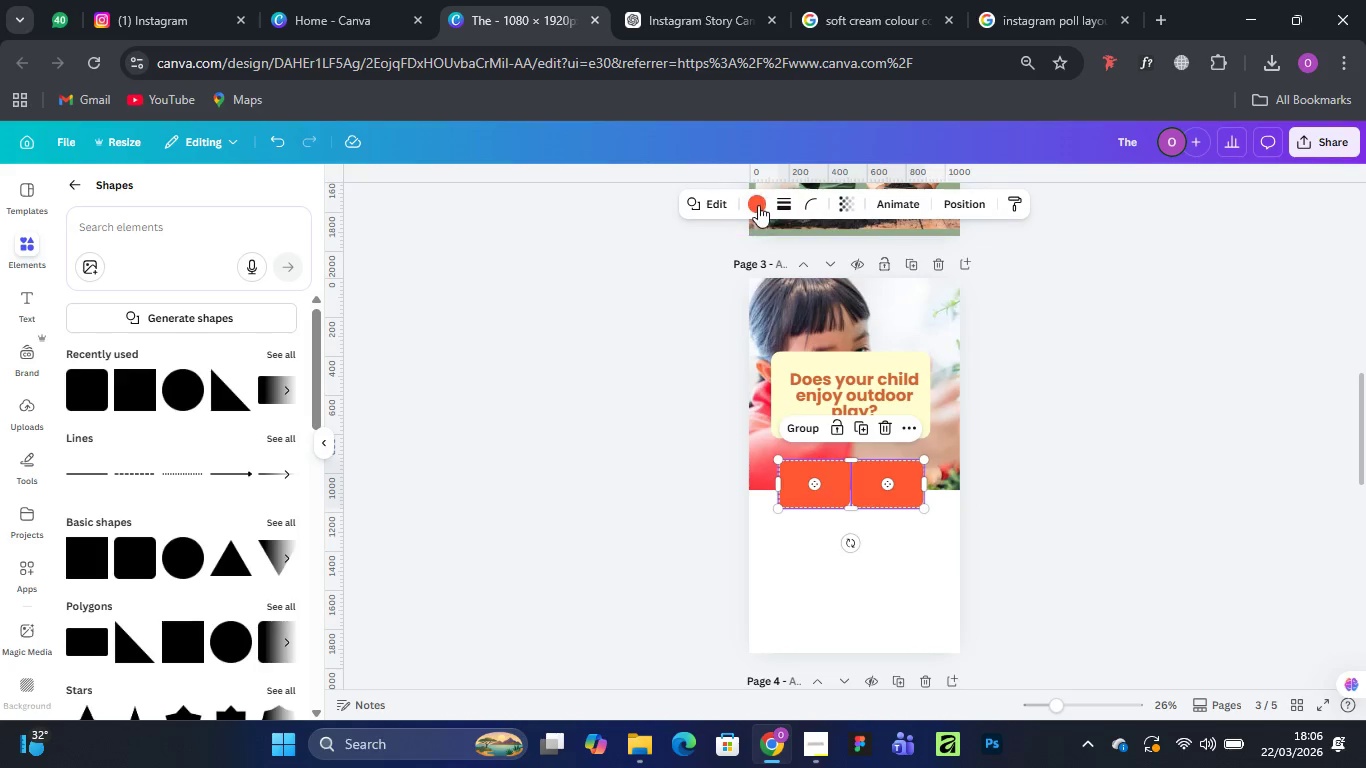 
left_click([758, 205])
 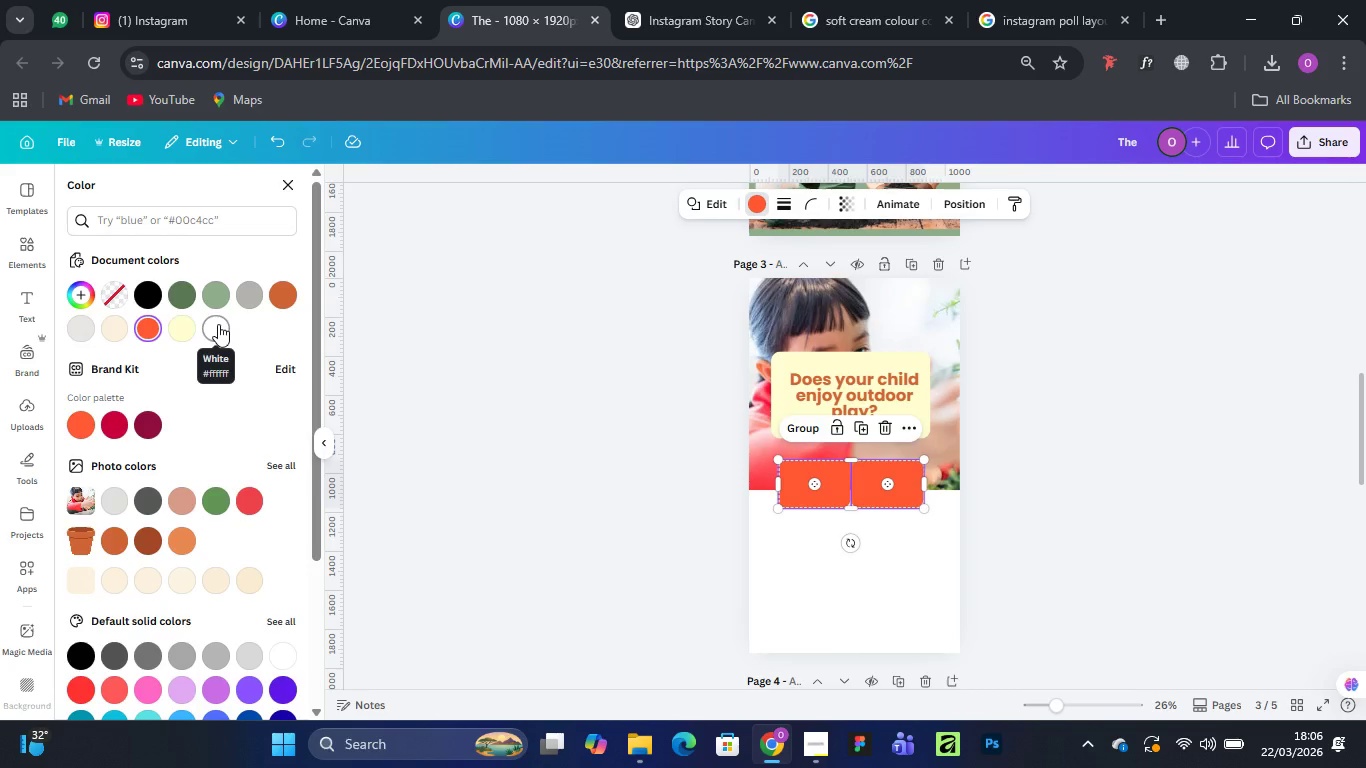 
left_click([218, 324])
 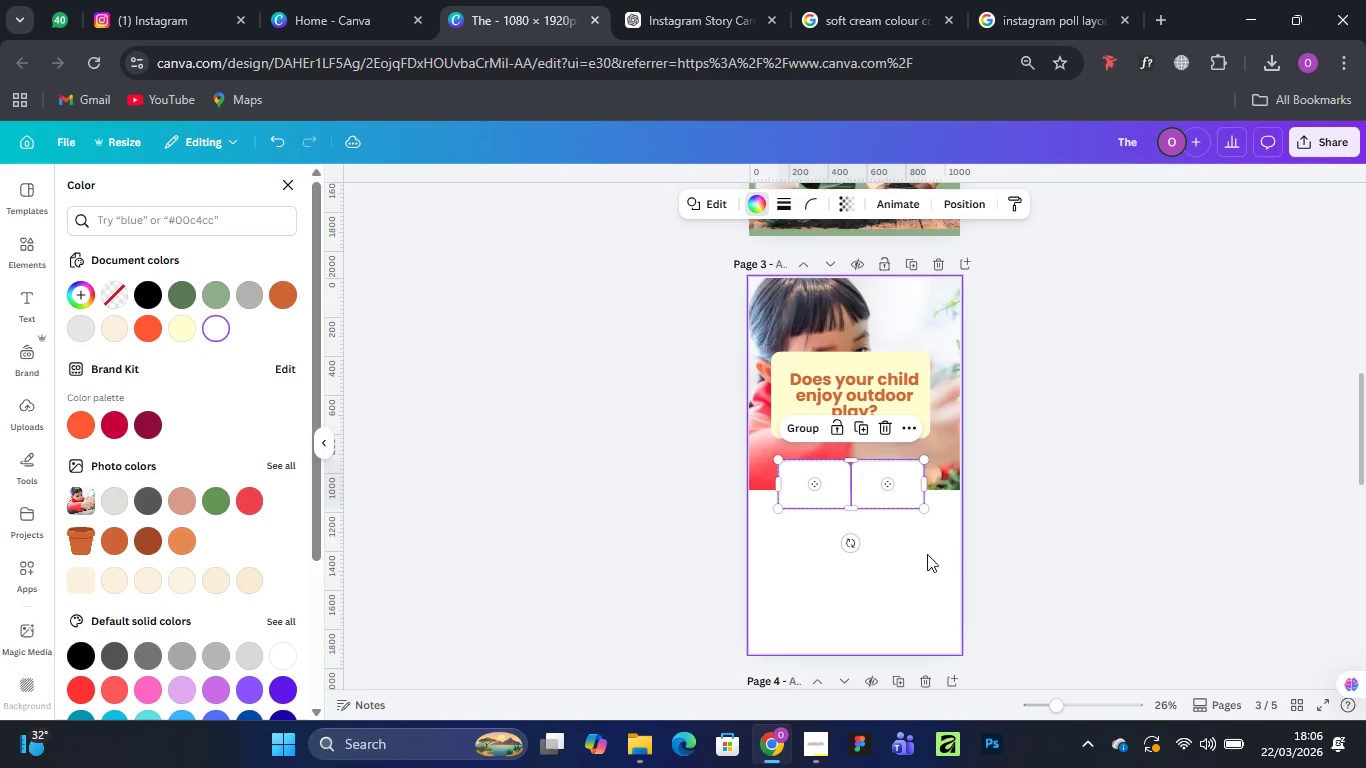 
left_click([907, 548])
 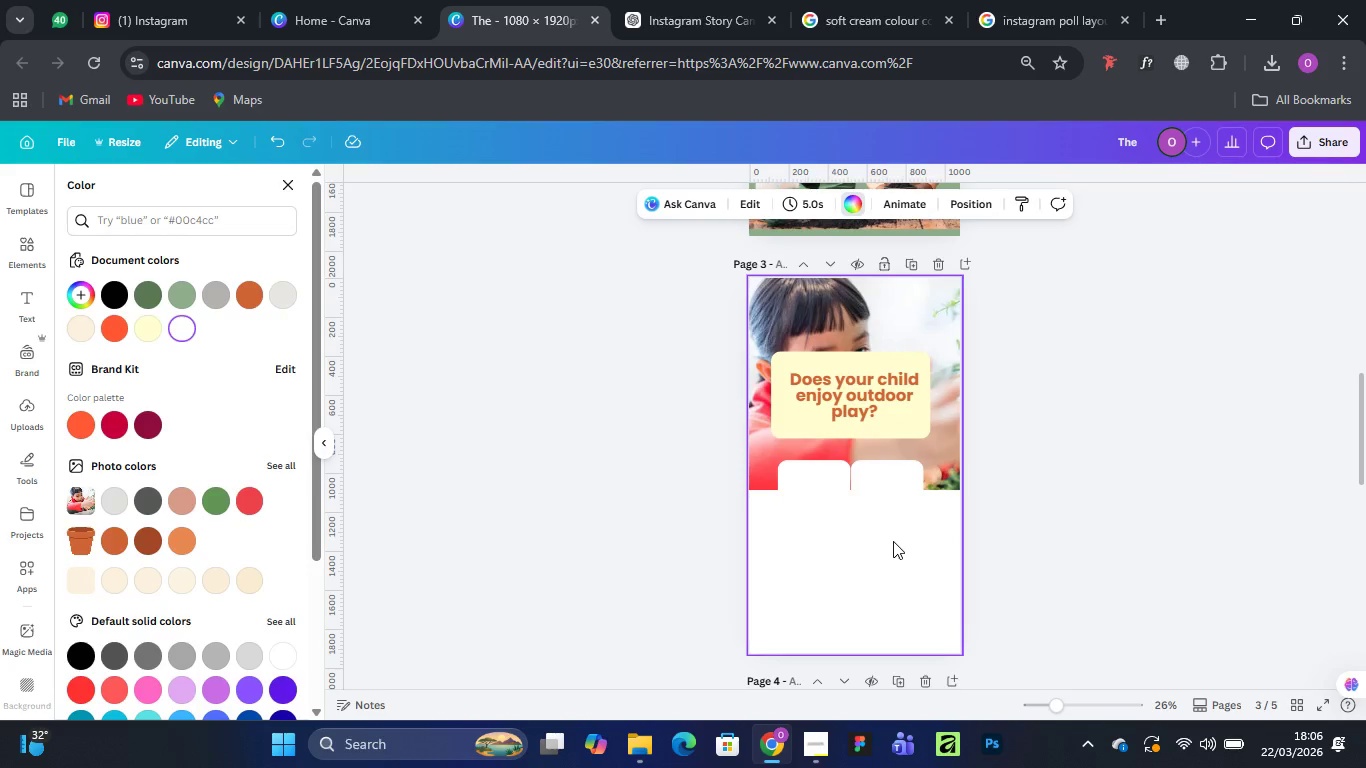 
left_click([893, 541])
 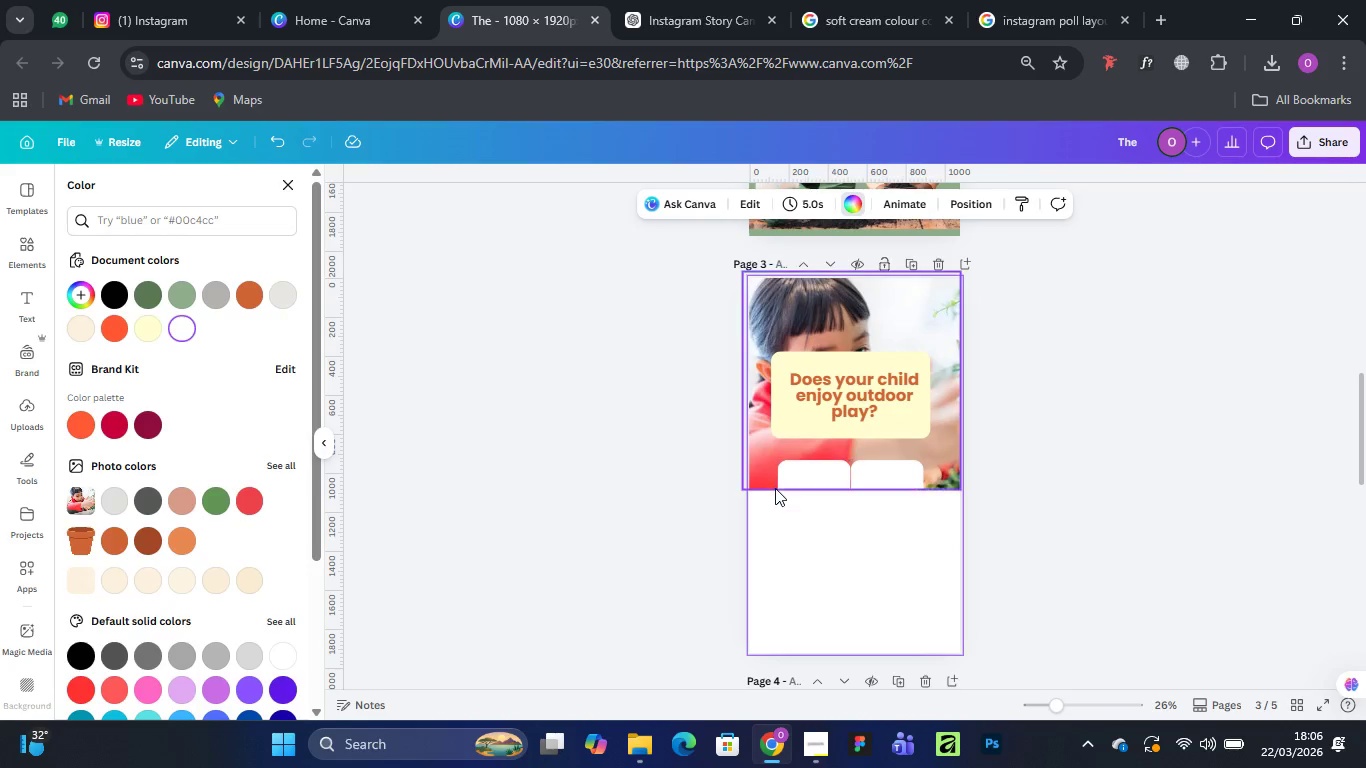 
left_click([764, 474])
 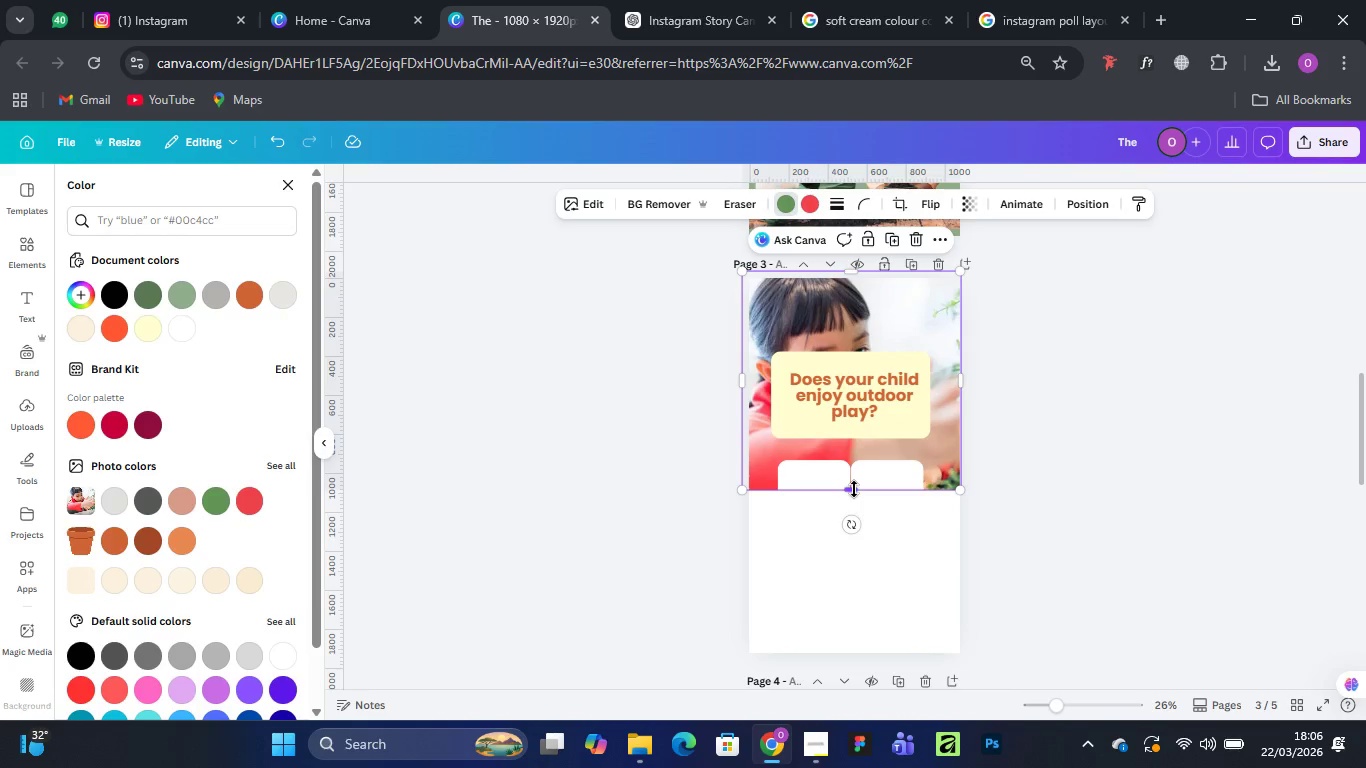 
left_click_drag(start_coordinate=[854, 489], to_coordinate=[865, 517])
 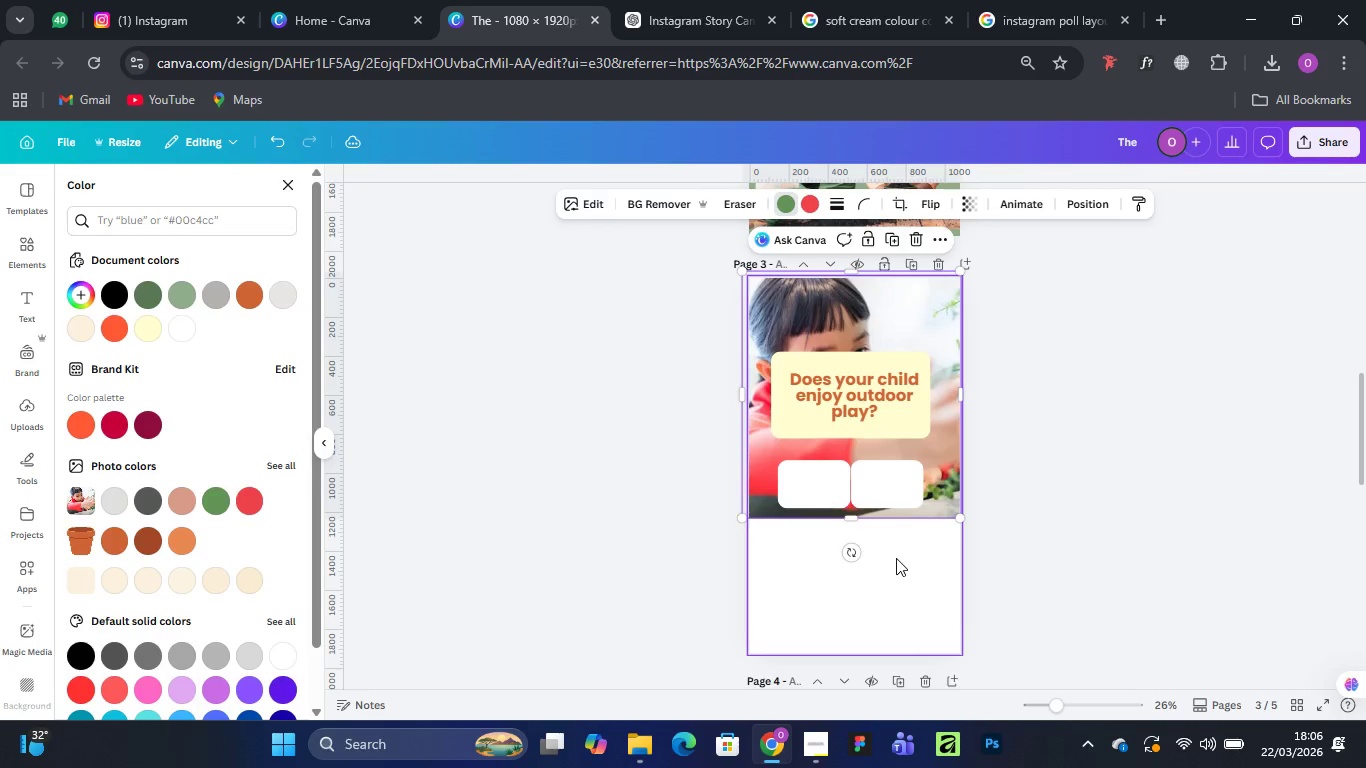 
left_click([896, 558])
 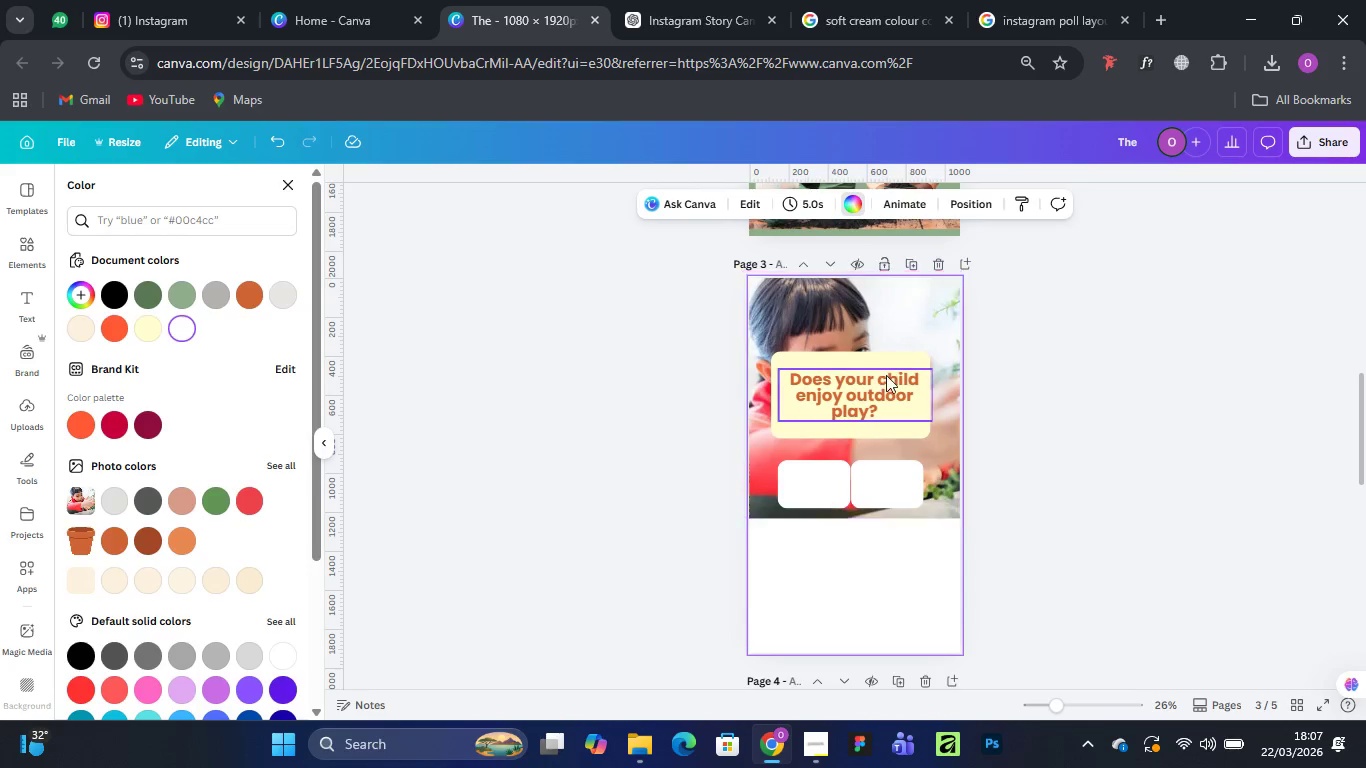 
left_click([883, 359])
 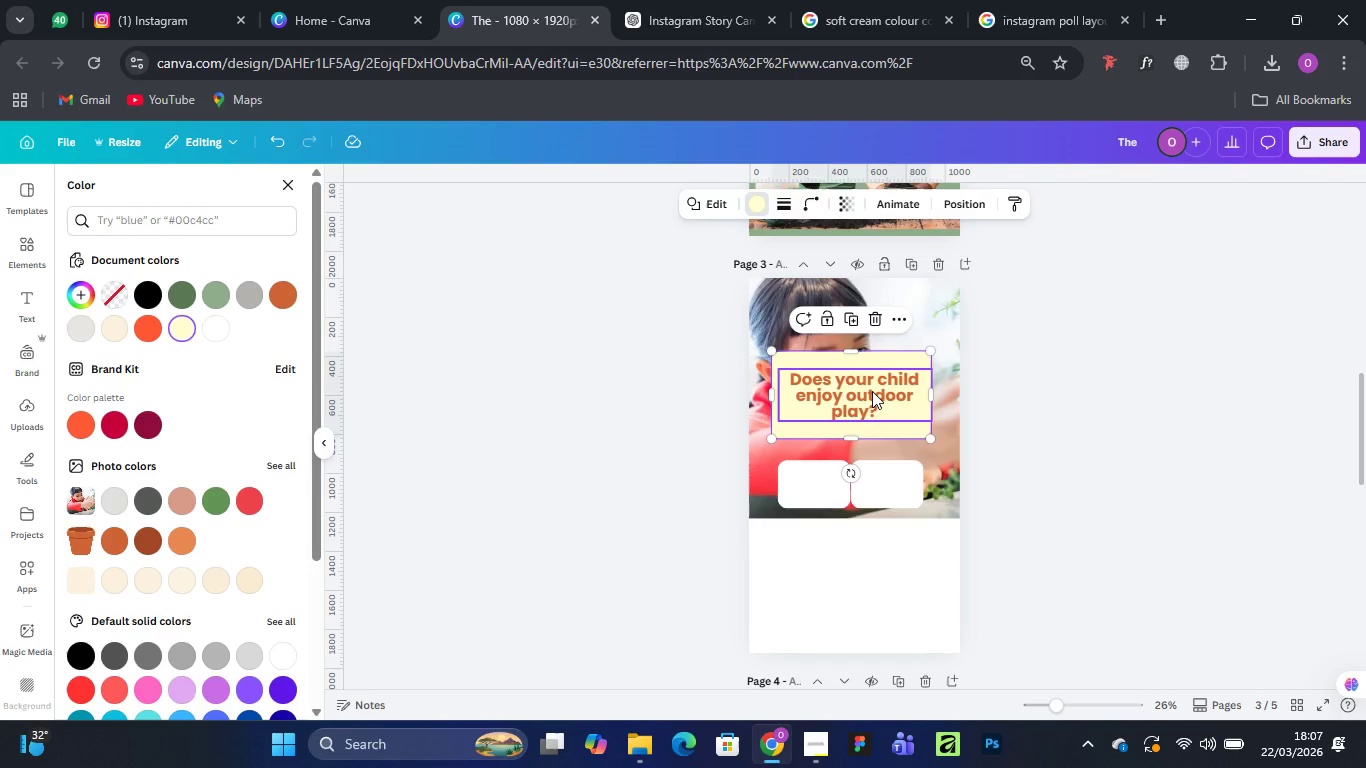 
hold_key(key=ShiftLeft, duration=0.64)
left_click([872, 391])
 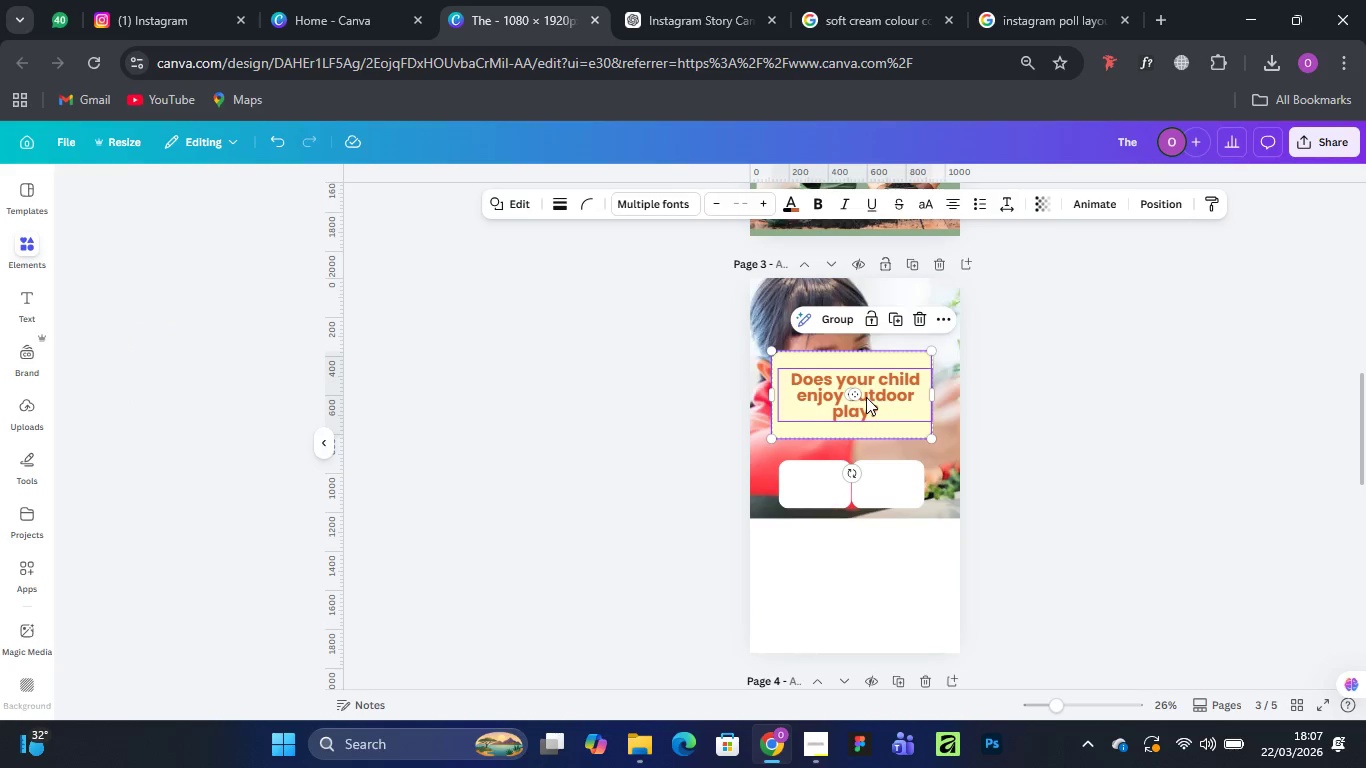 
left_click_drag(start_coordinate=[866, 397], to_coordinate=[867, 411])
 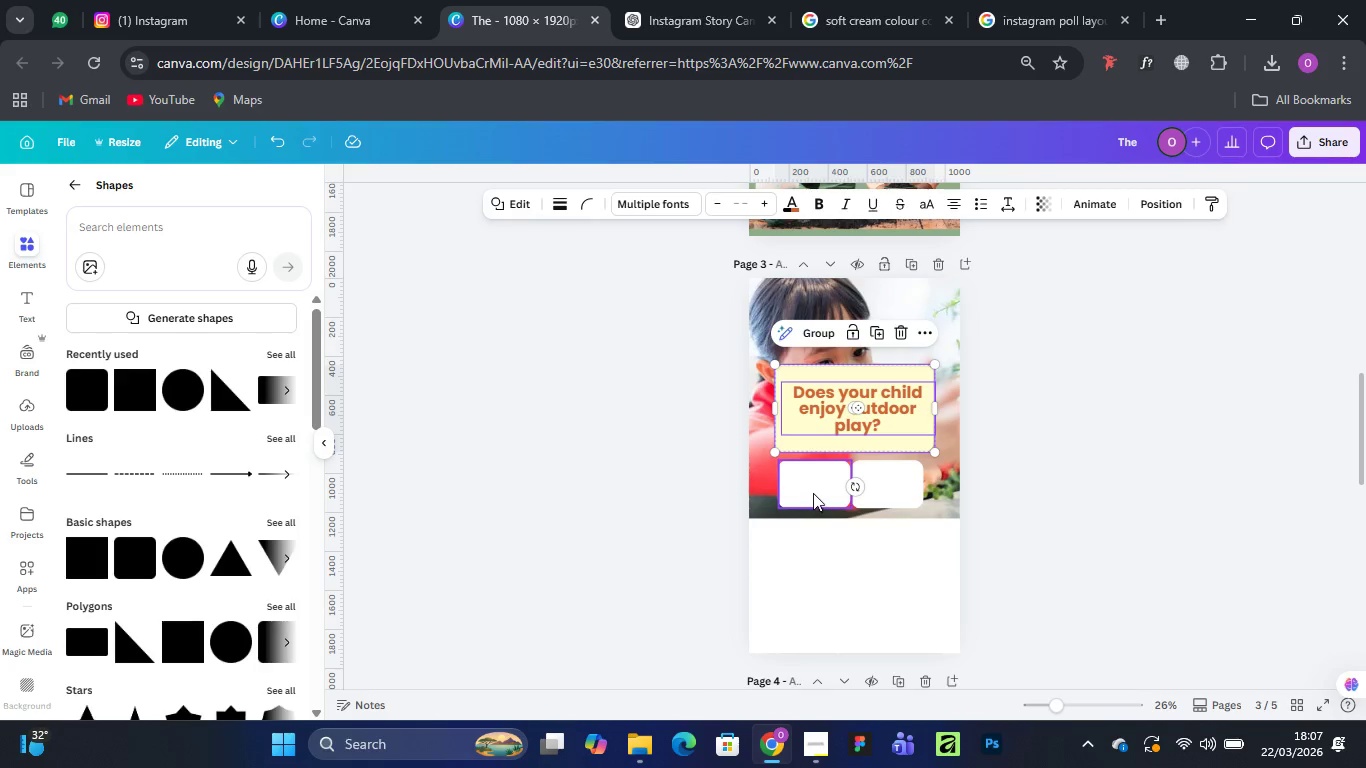 
left_click([812, 488])
 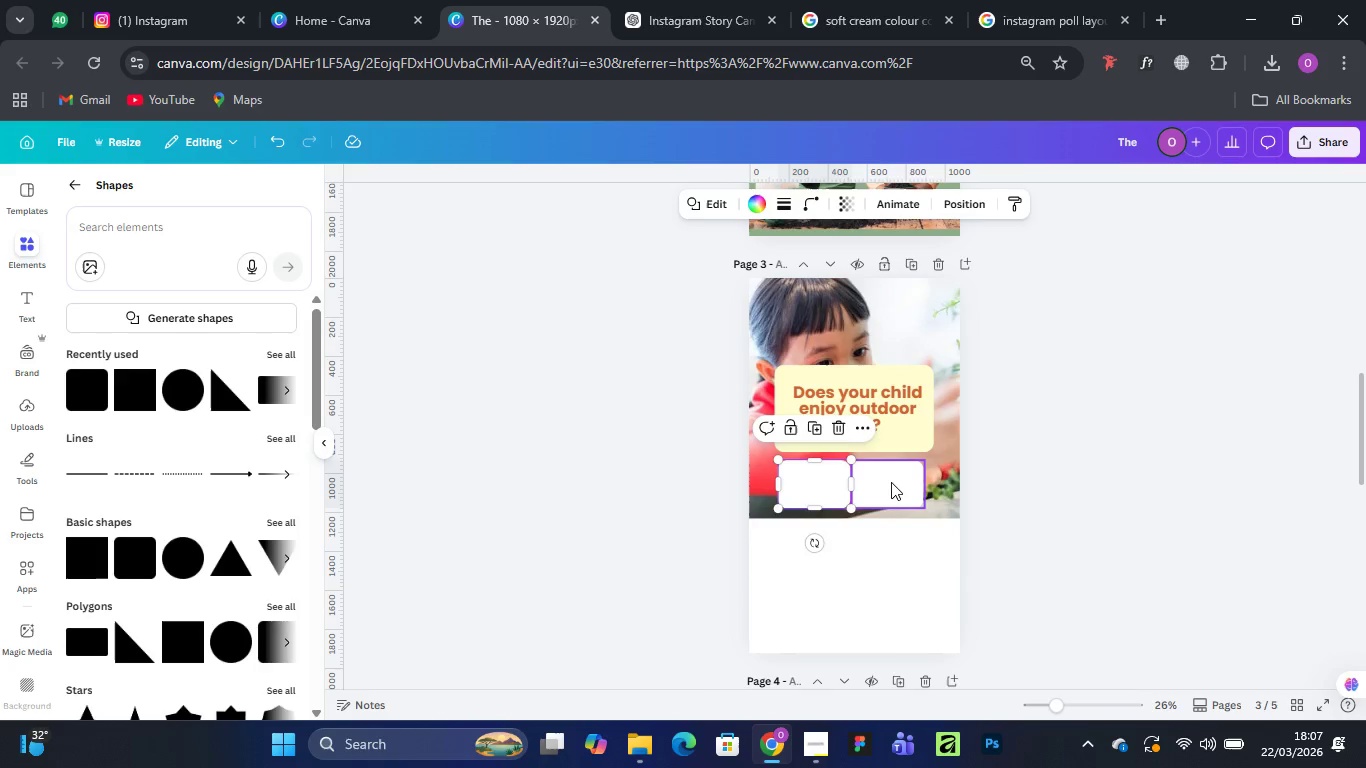 
hold_key(key=ShiftLeft, duration=0.73)
left_click([891, 481])
 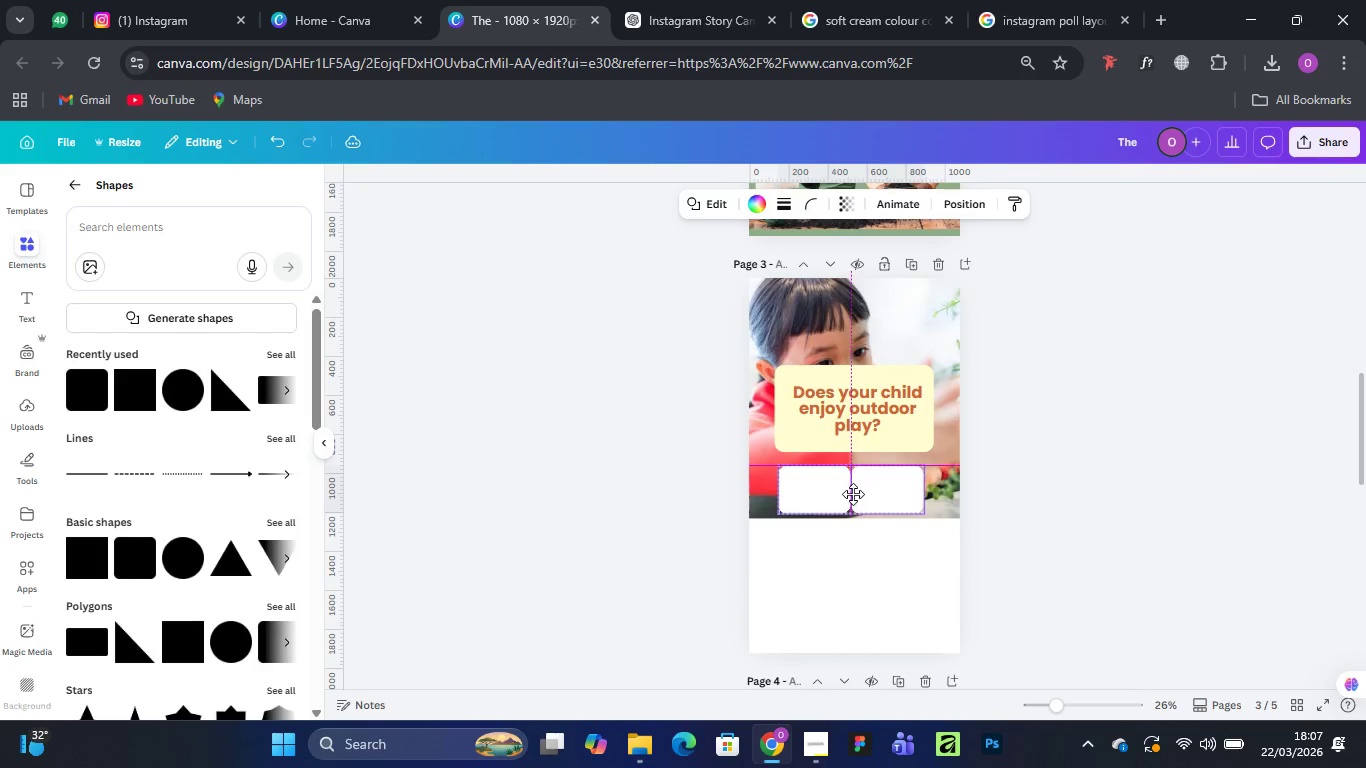 
left_click([942, 495])
 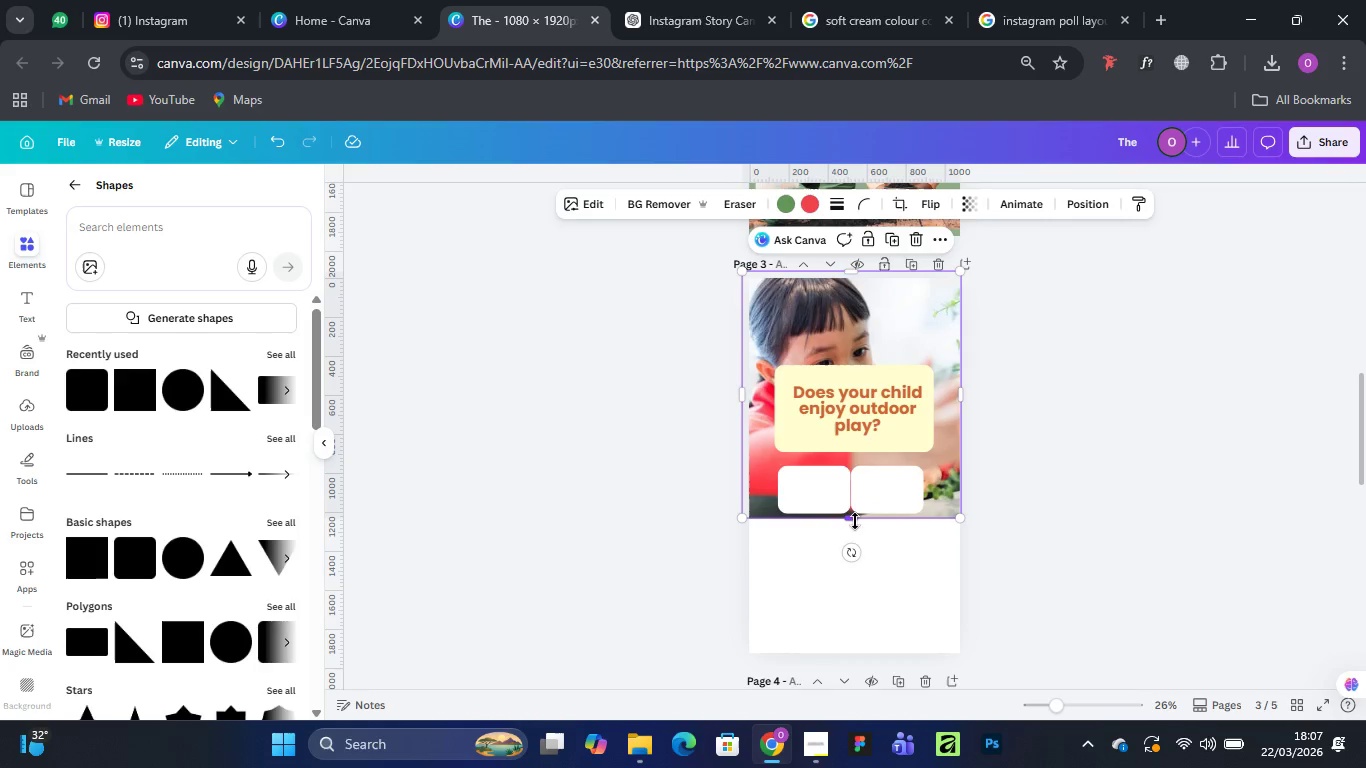 
left_click_drag(start_coordinate=[855, 521], to_coordinate=[873, 660])
 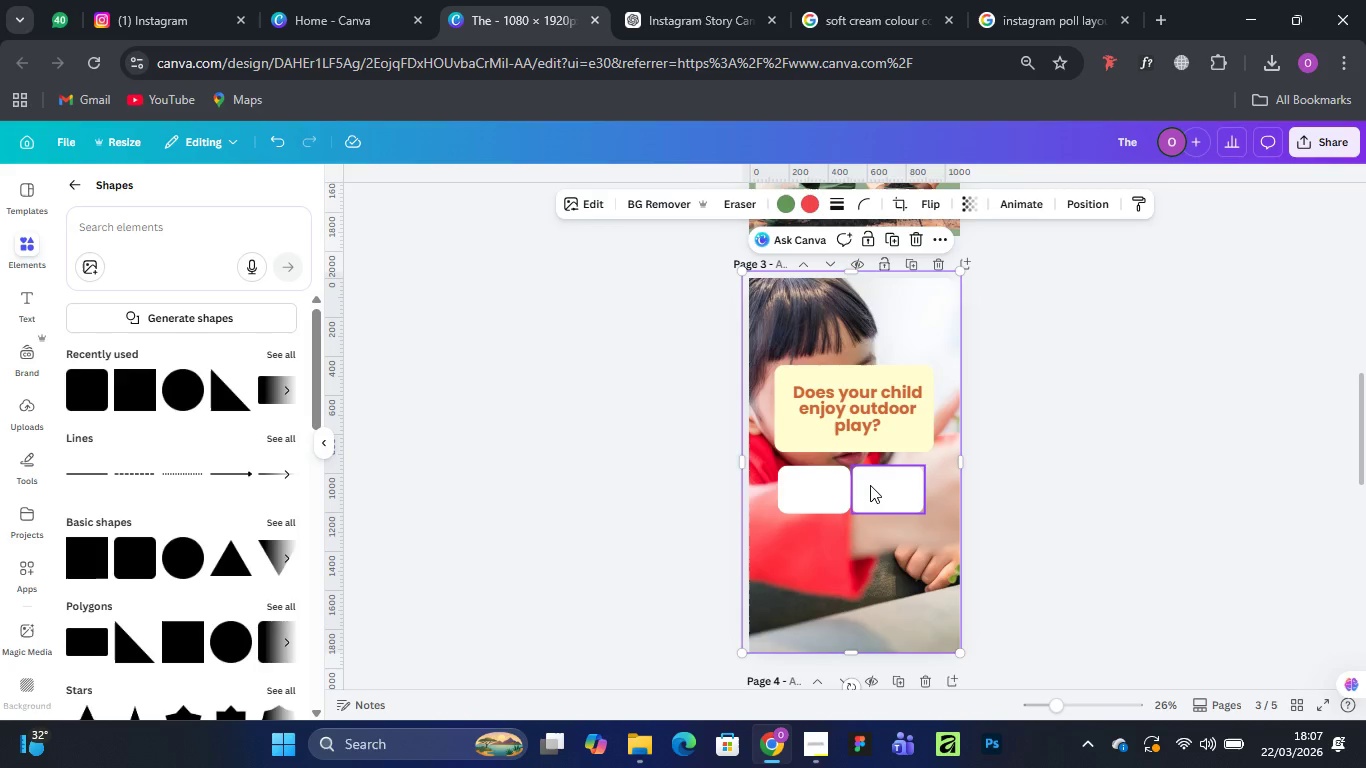 
wait(5.11)
 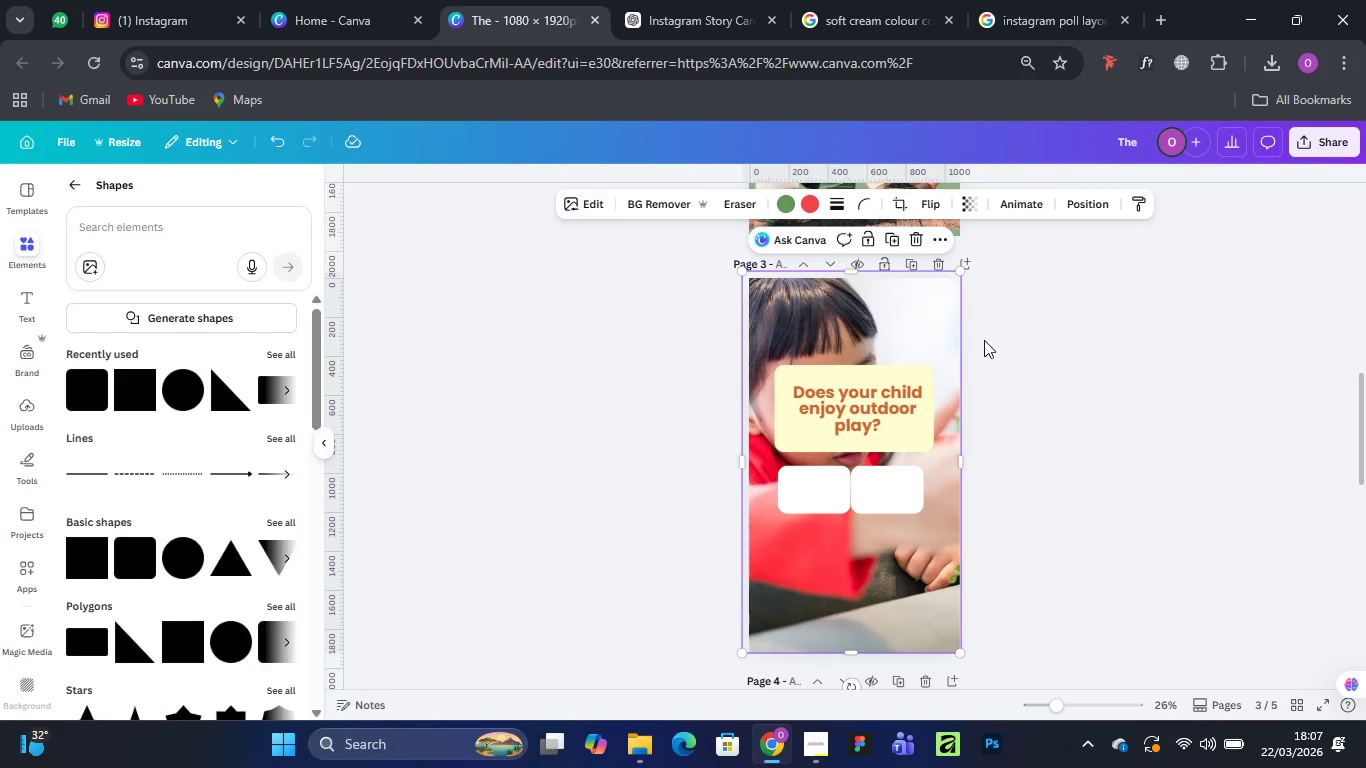 
left_click([800, 487])
 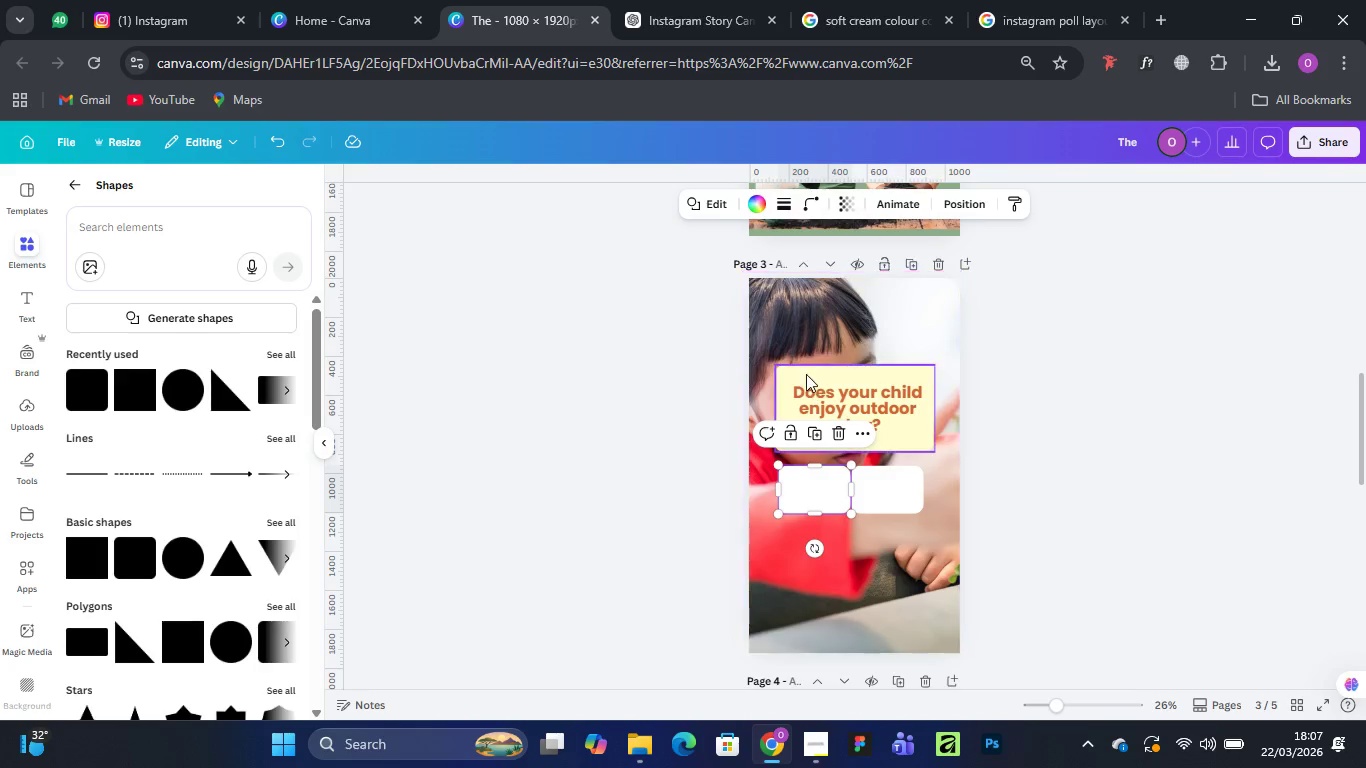 
left_click([834, 402])
 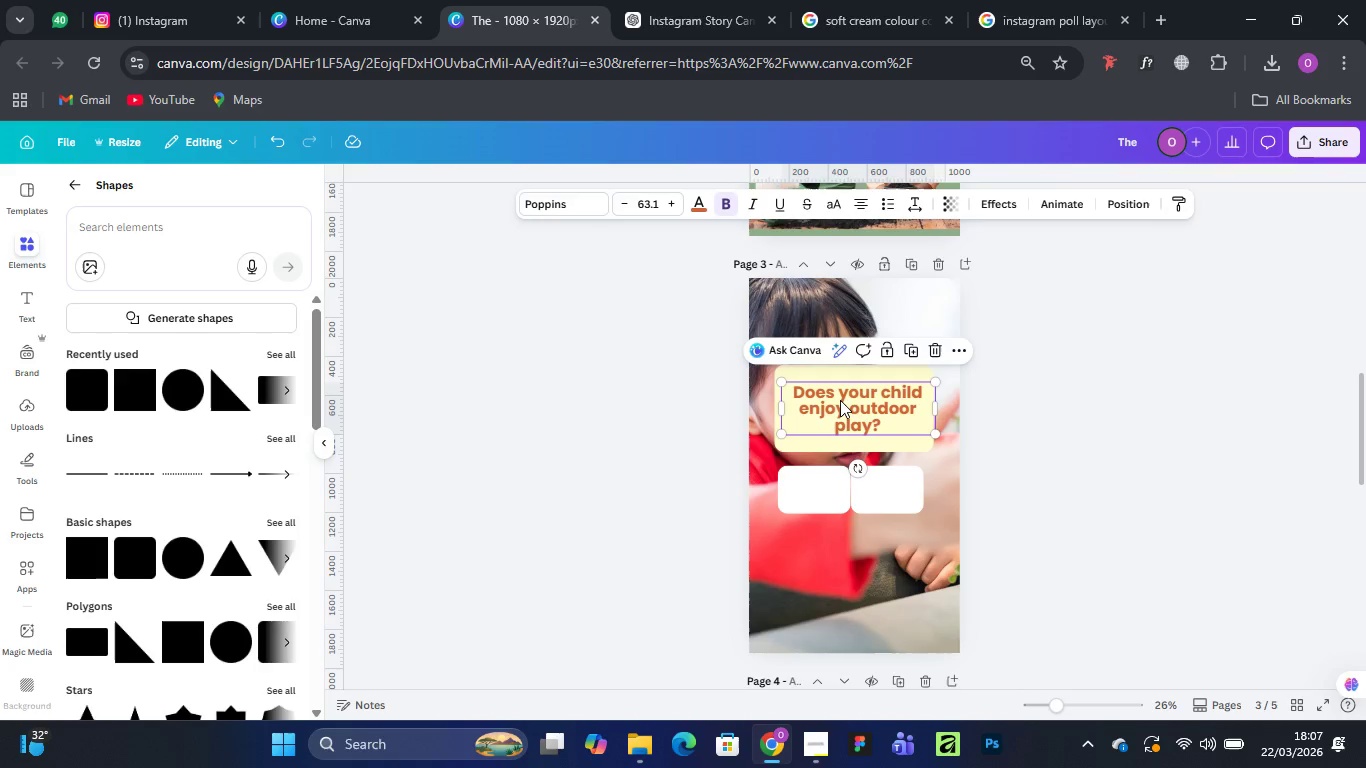 
hold_key(key=AltLeft, duration=1.53)
left_click_drag(start_coordinate=[840, 400], to_coordinate=[830, 566])
 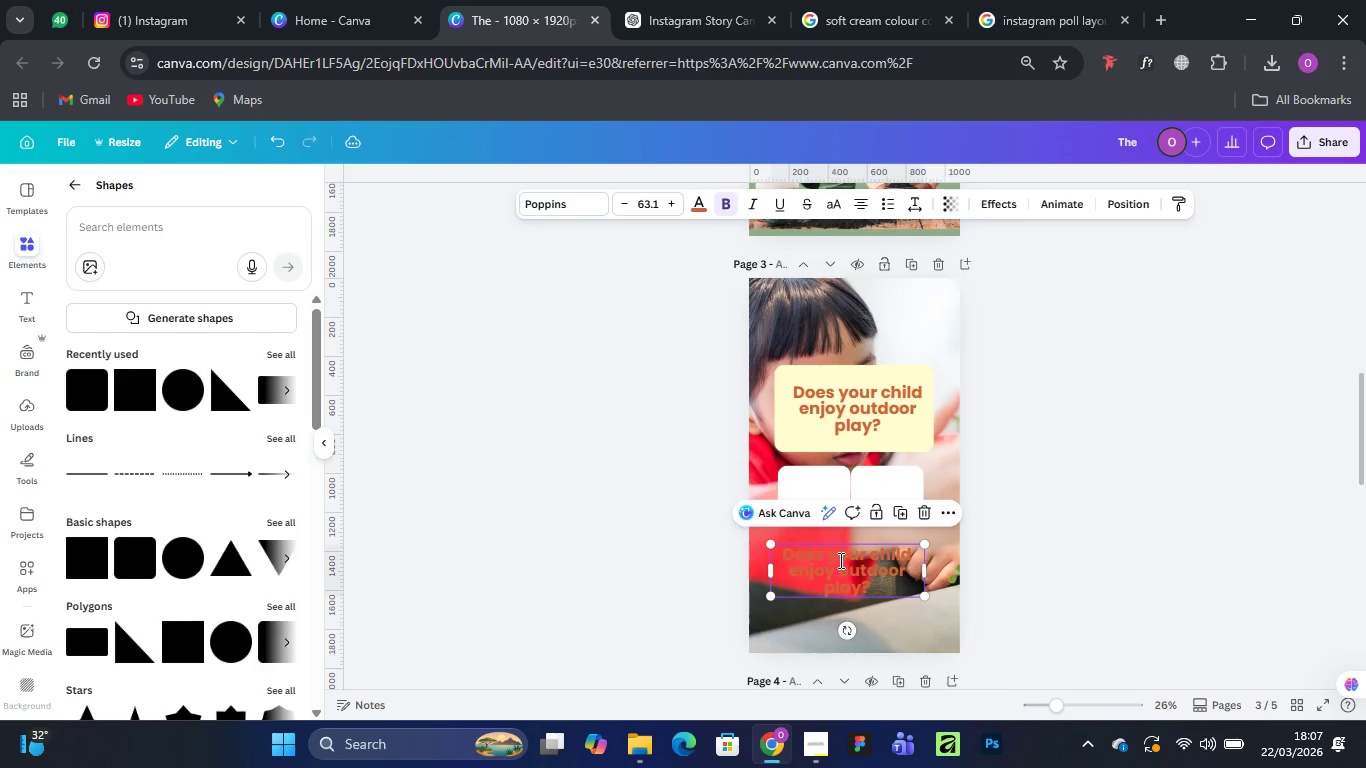 
hold_key(key=AltLeft, duration=0.8)
 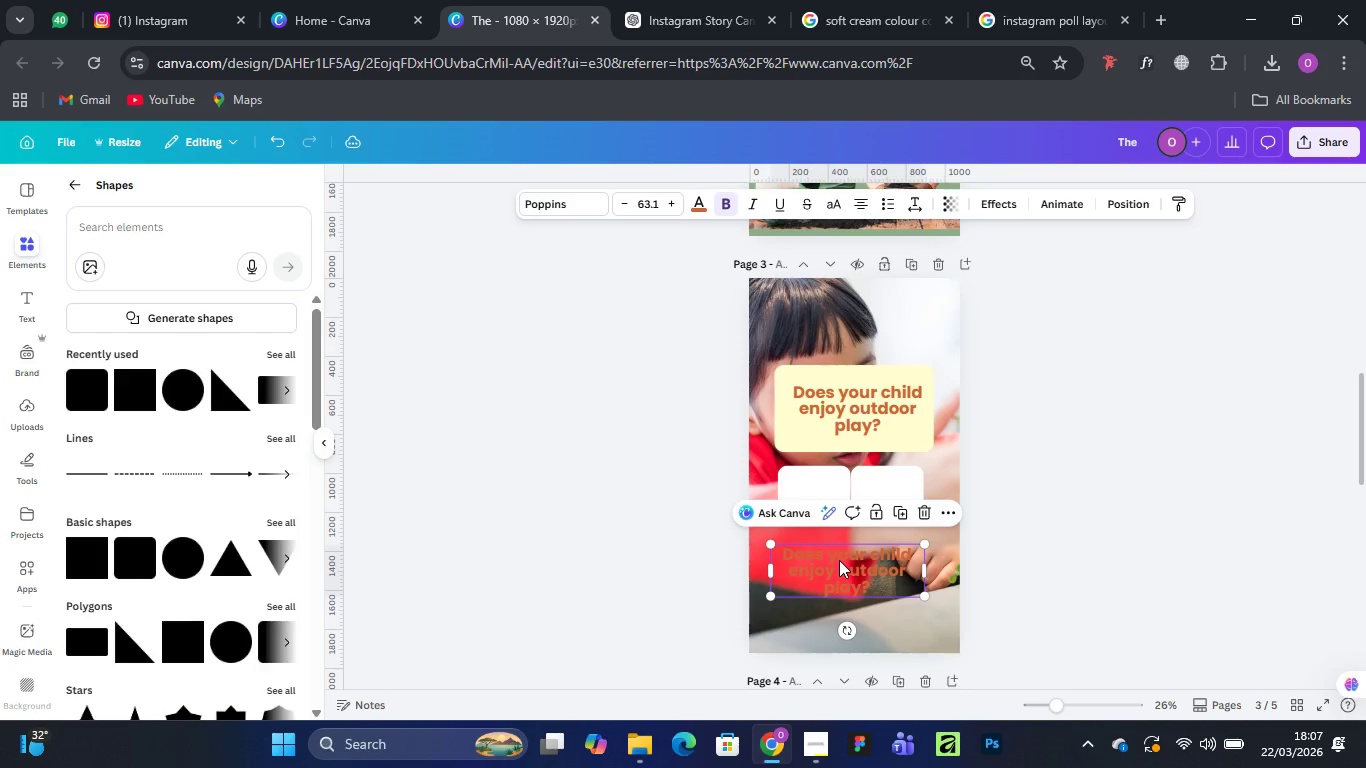 
double_click([839, 560])
 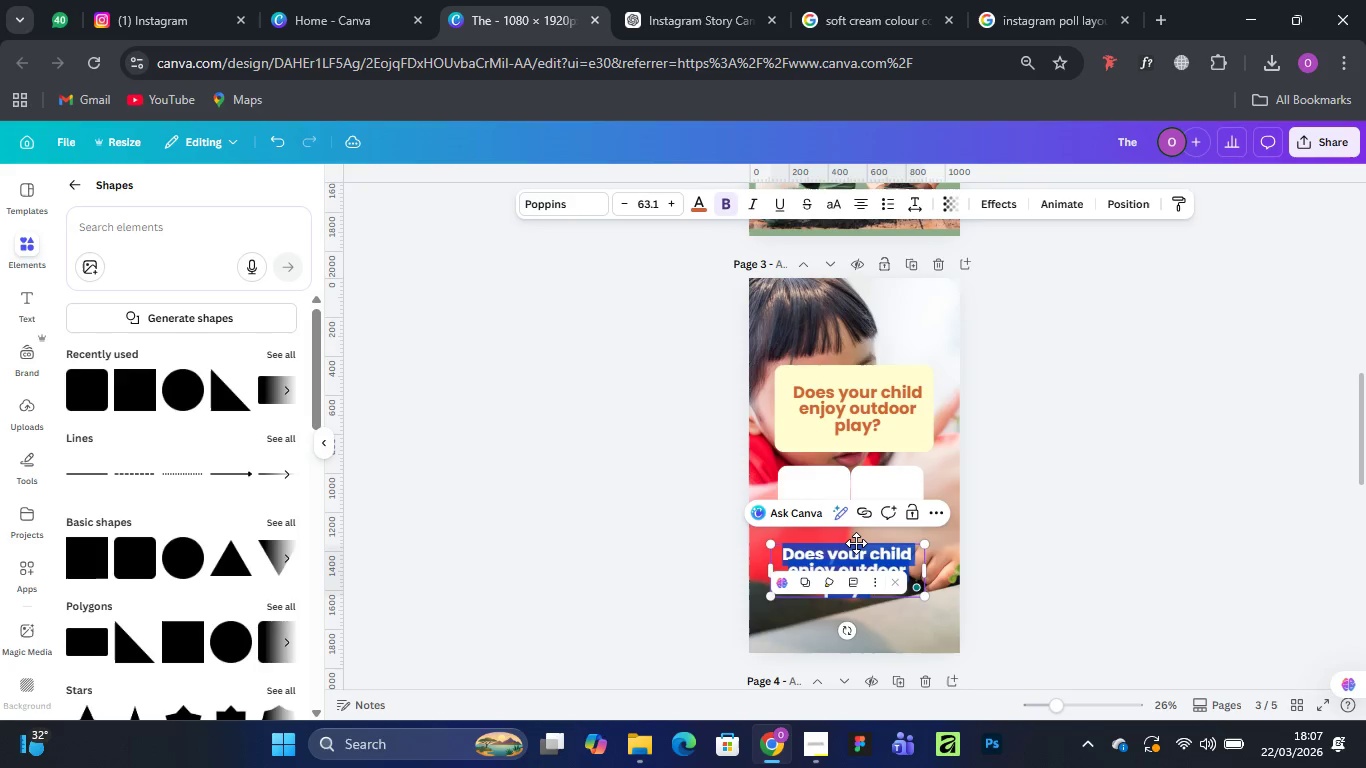 
type(Yes)
 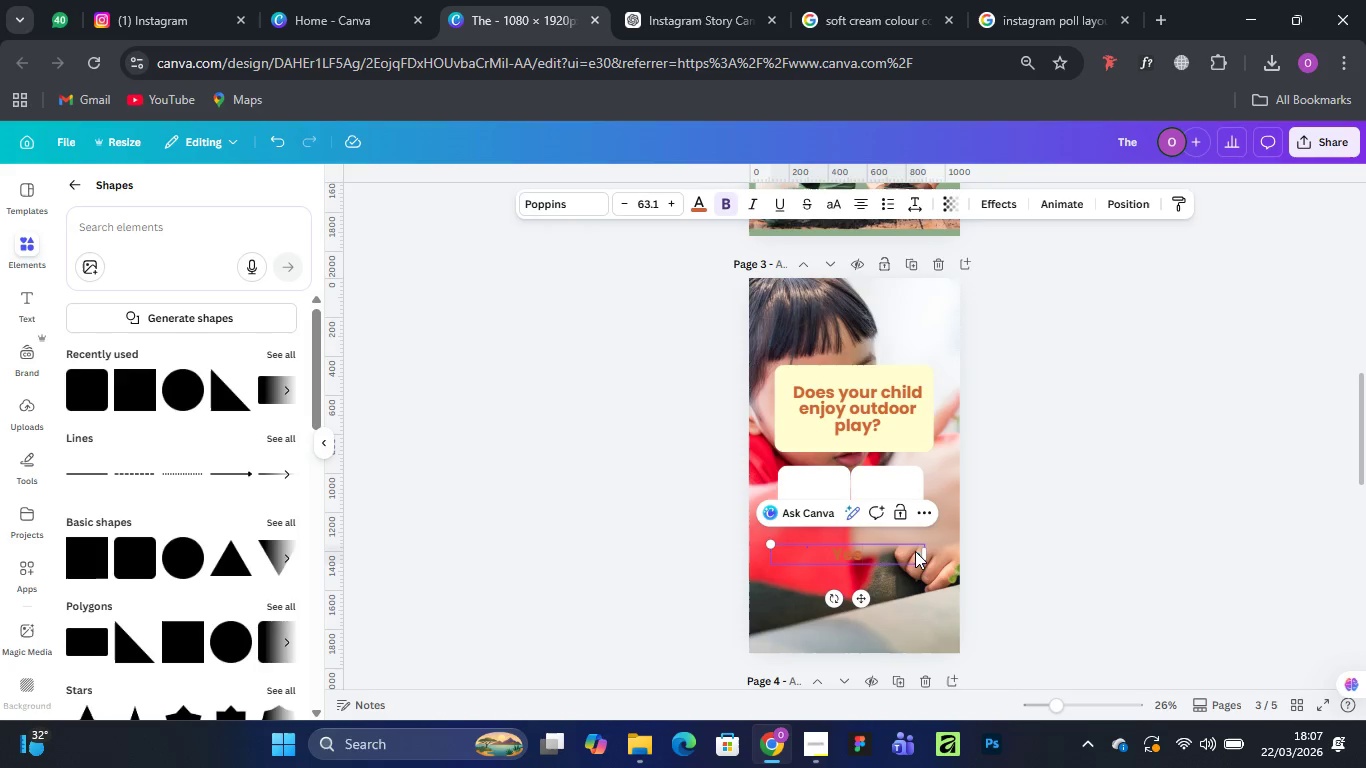 
left_click_drag(start_coordinate=[928, 557], to_coordinate=[824, 560])
 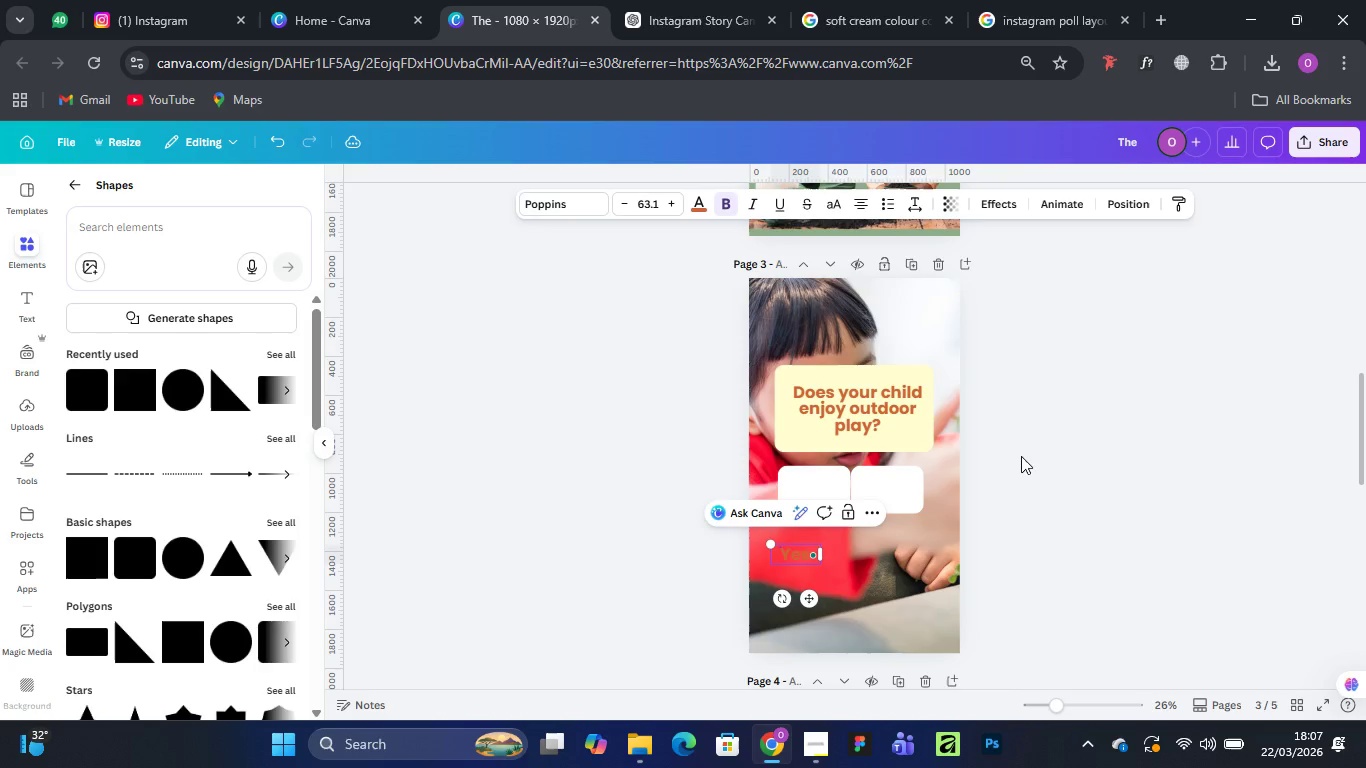 
left_click([1049, 456])
 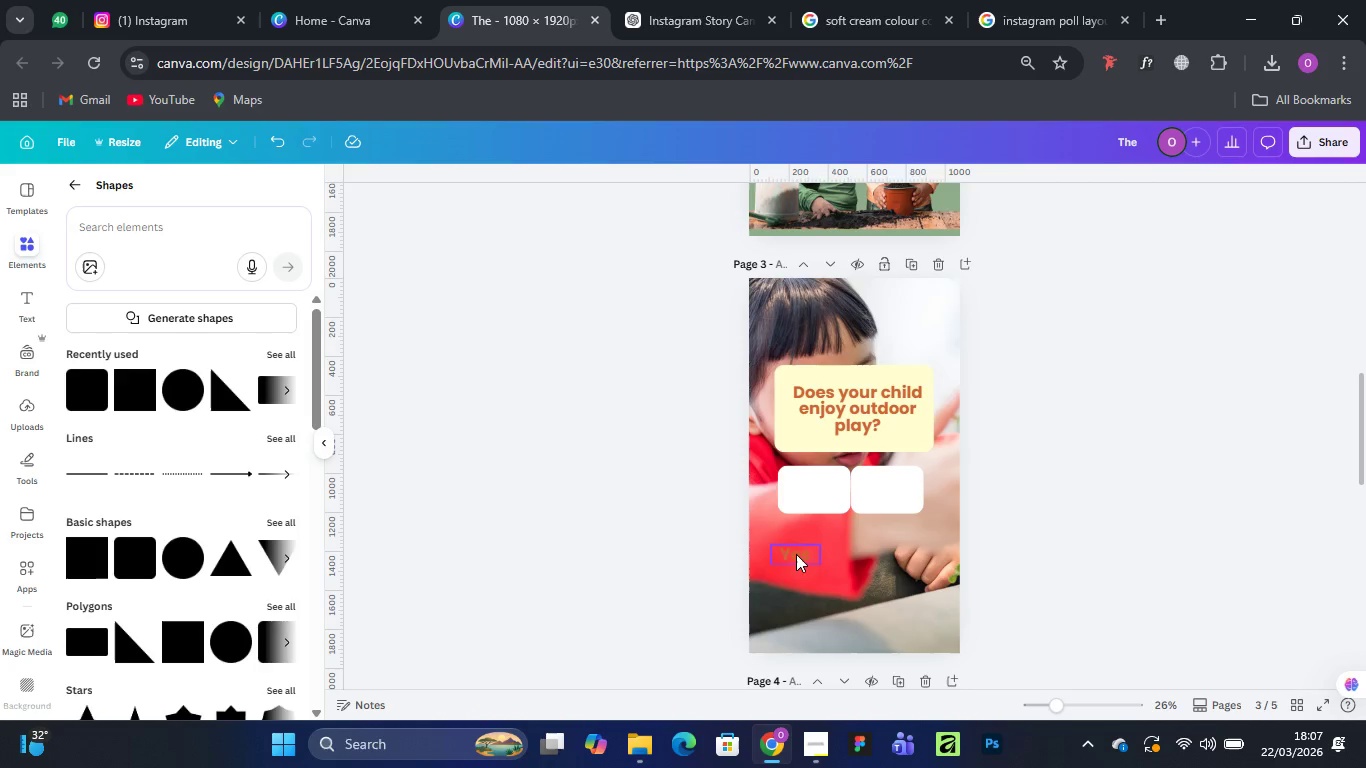 
left_click_drag(start_coordinate=[796, 554], to_coordinate=[814, 490])
 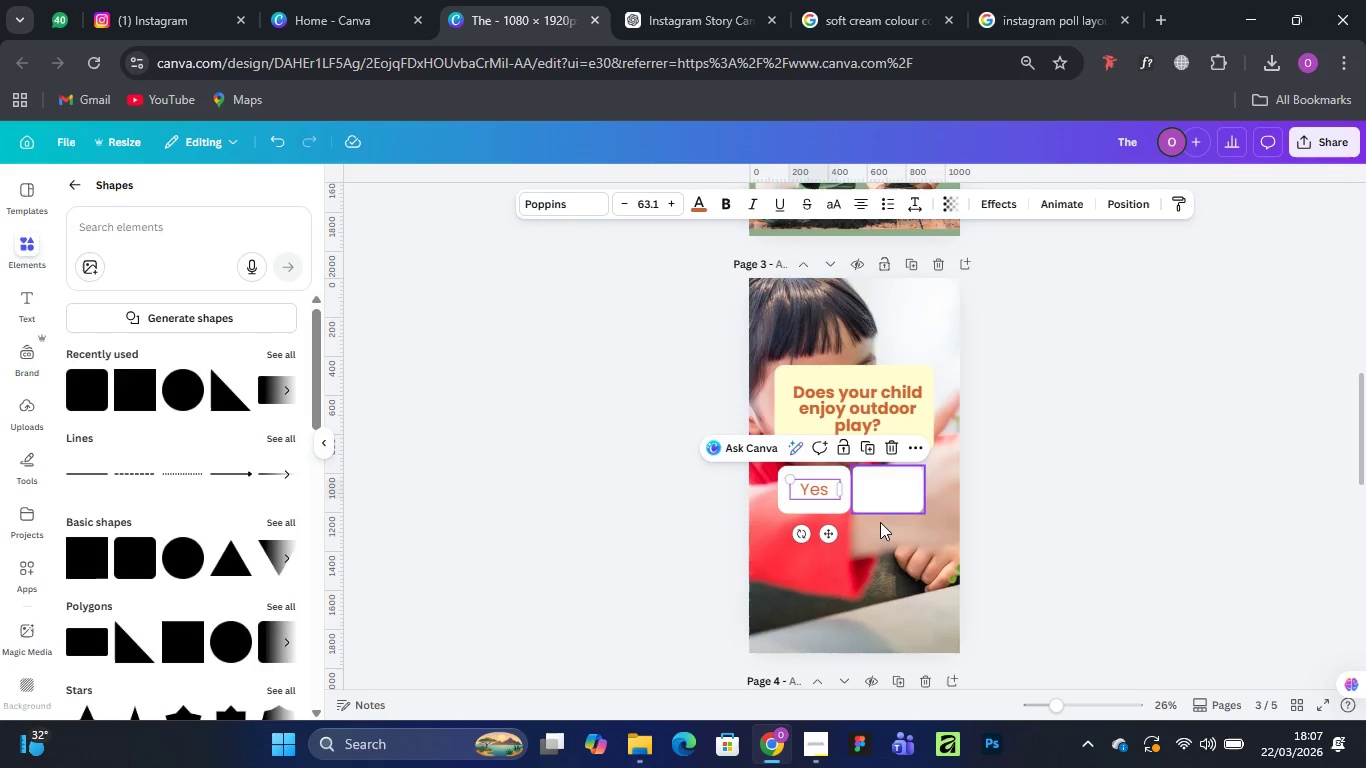 
wait(7.41)
 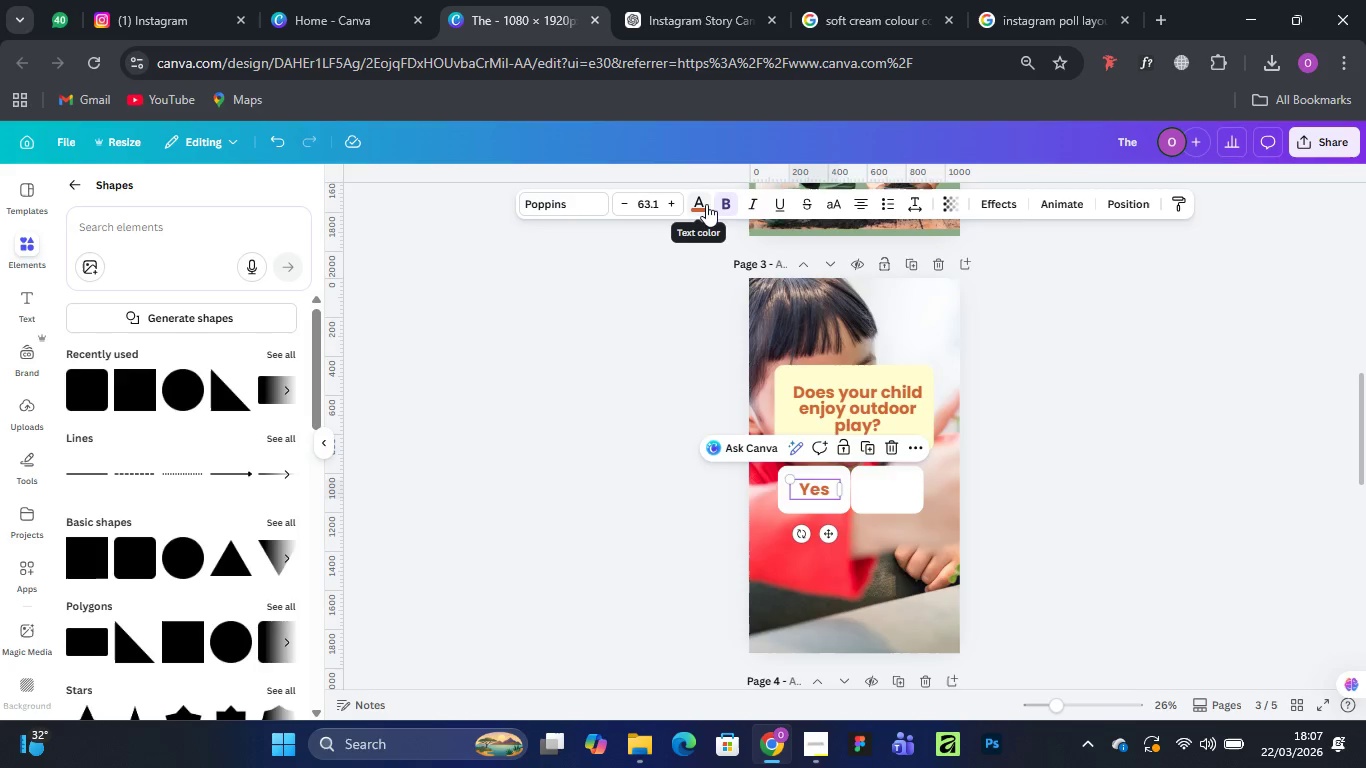 
hold_key(key=AltLeft, duration=1.51)
left_click_drag(start_coordinate=[808, 485], to_coordinate=[879, 486])
 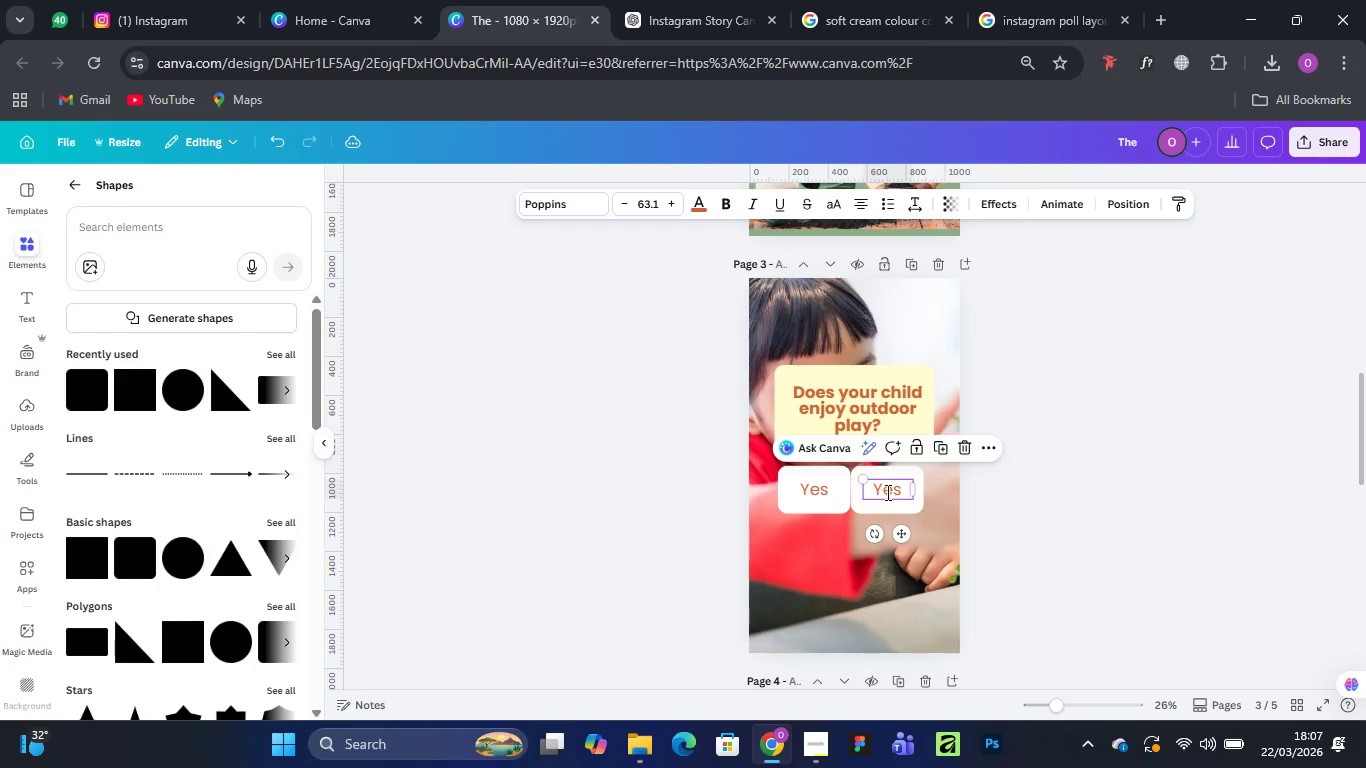 
hold_key(key=AltLeft, duration=0.58)
 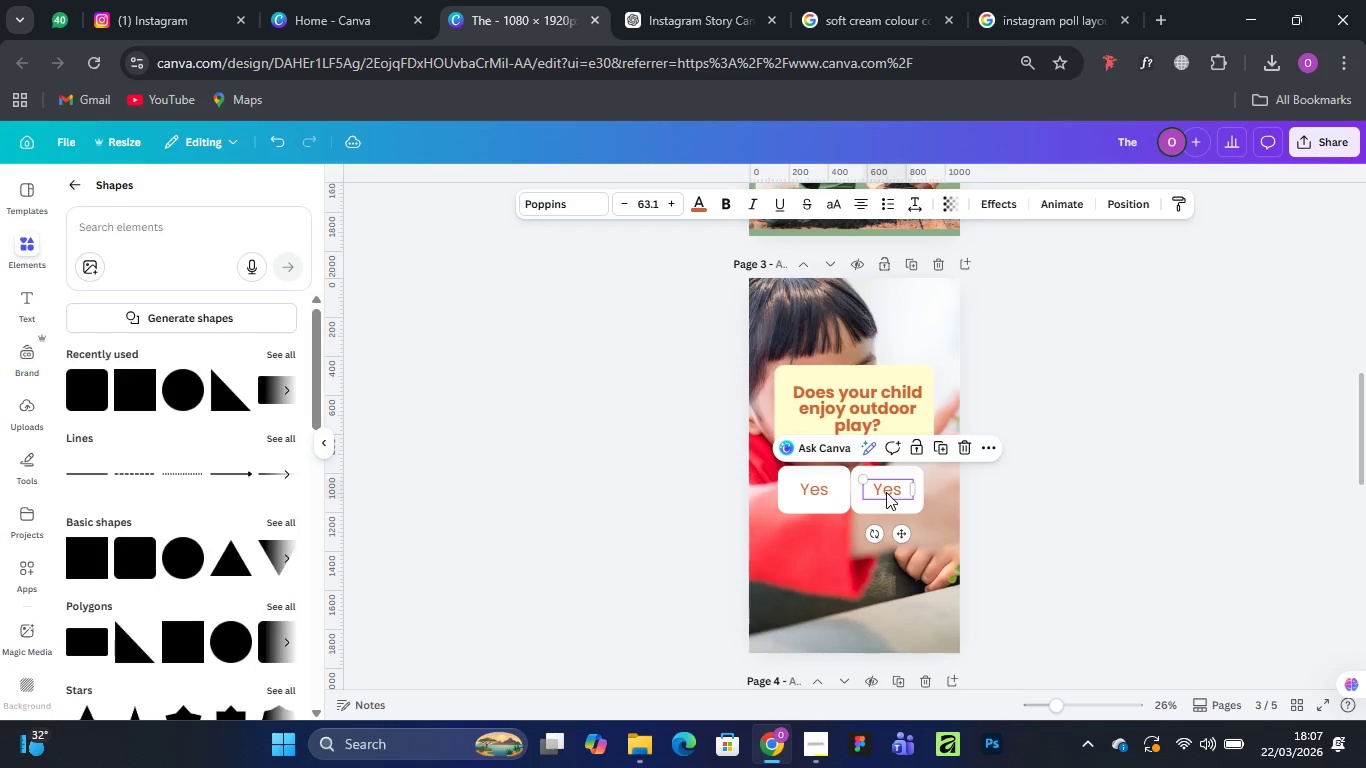 
double_click([886, 492])
 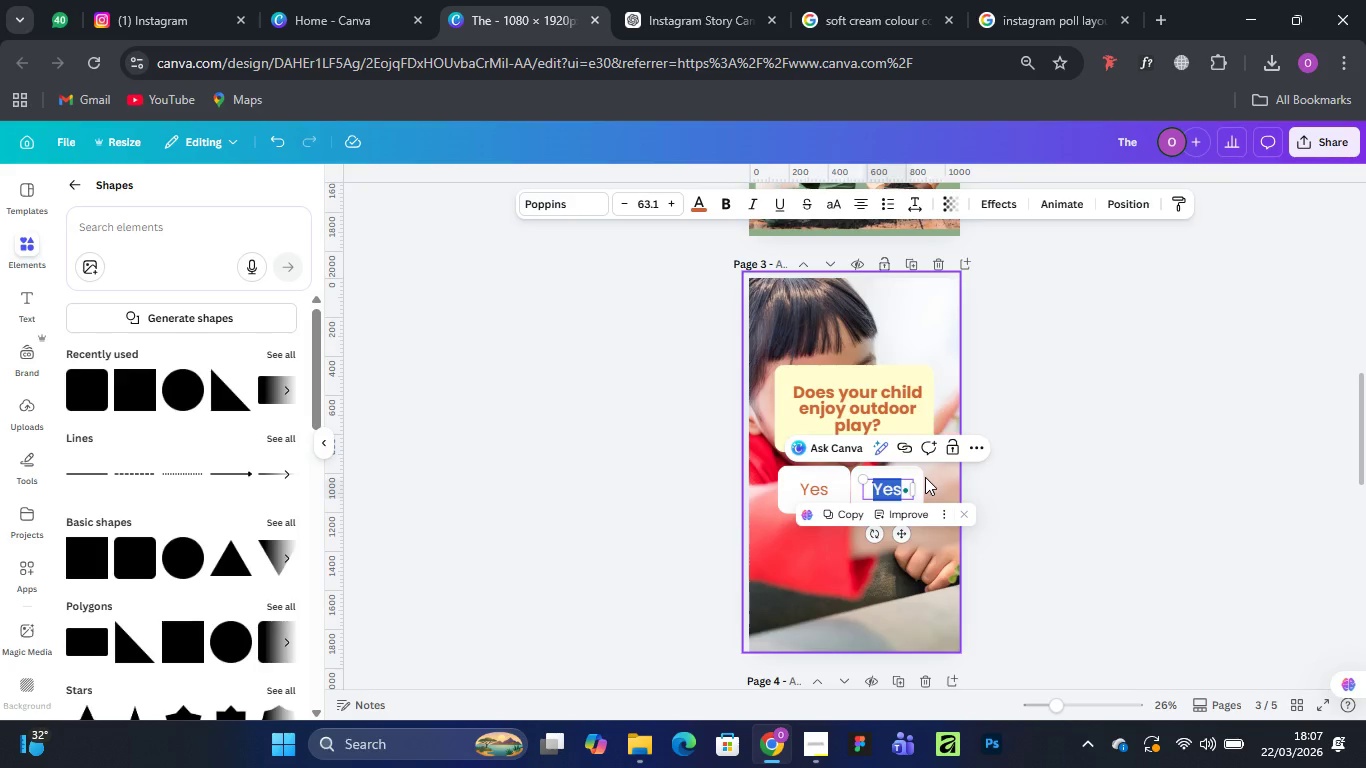 
key(CapsLock)
 